 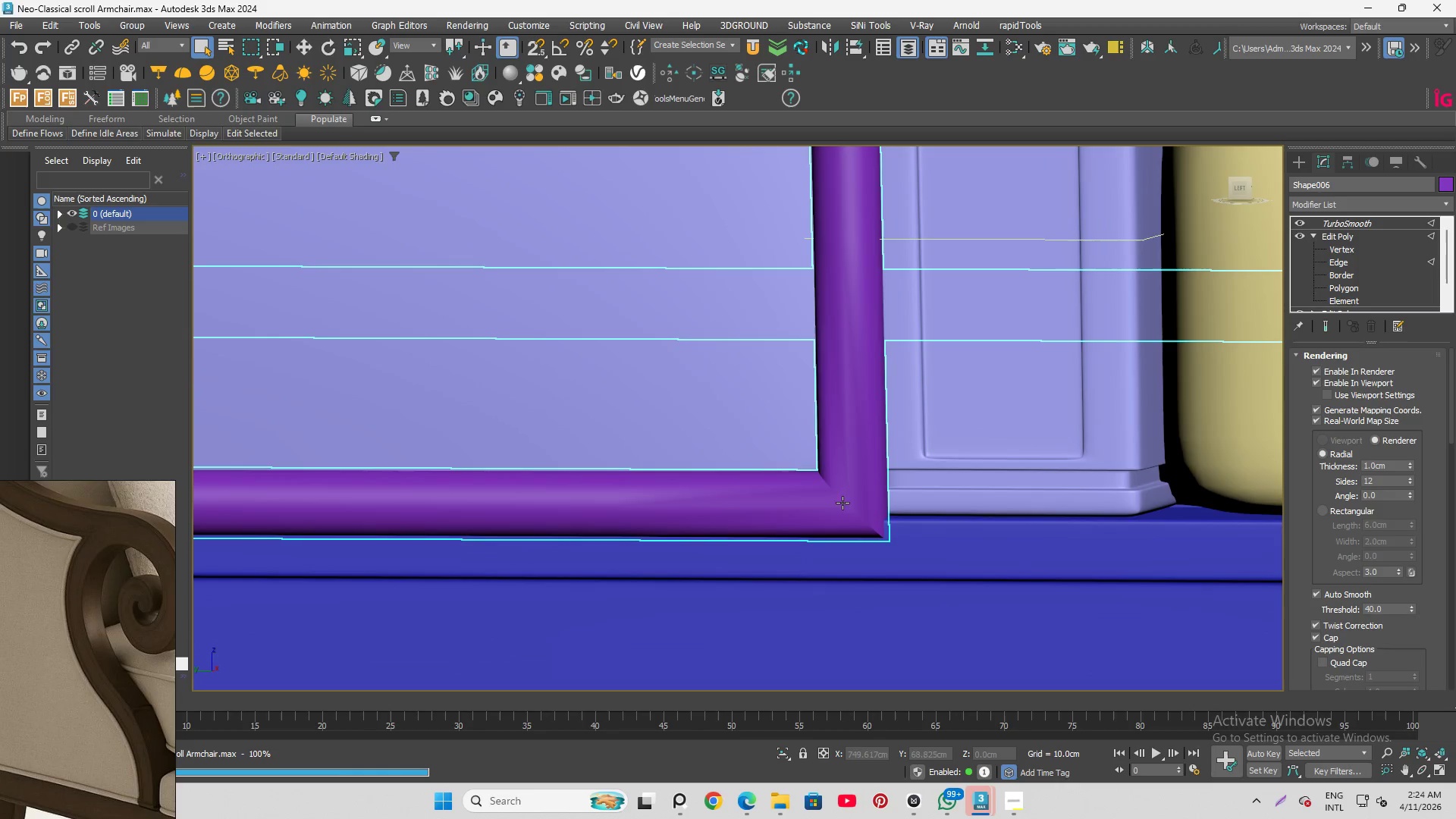 
hold_key(key=AltLeft, duration=1.31)
scroll: coordinate [868, 532], scroll_direction: down, amount: 7.0
 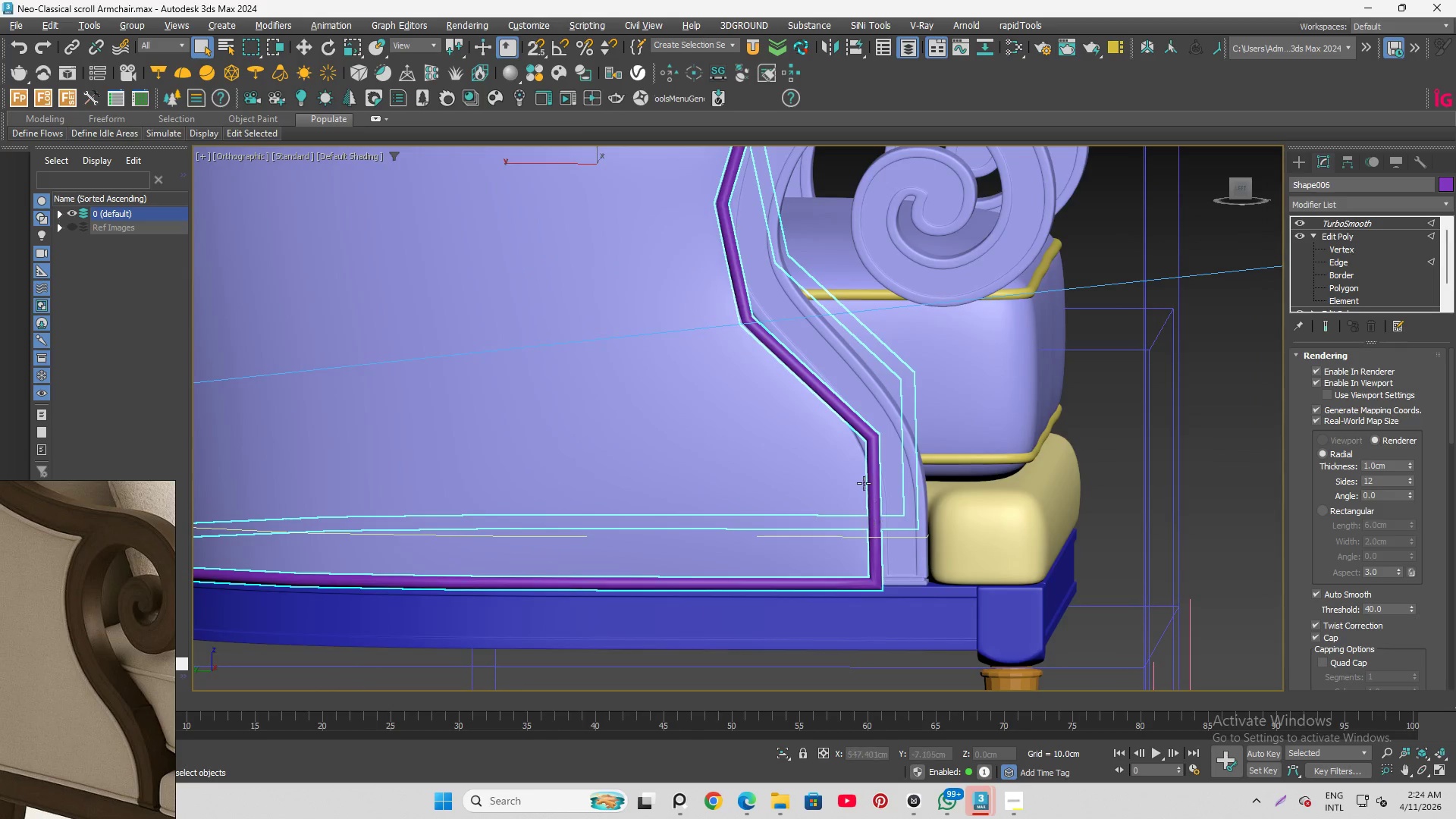 
scroll: coordinate [862, 479], scroll_direction: up, amount: 3.0
 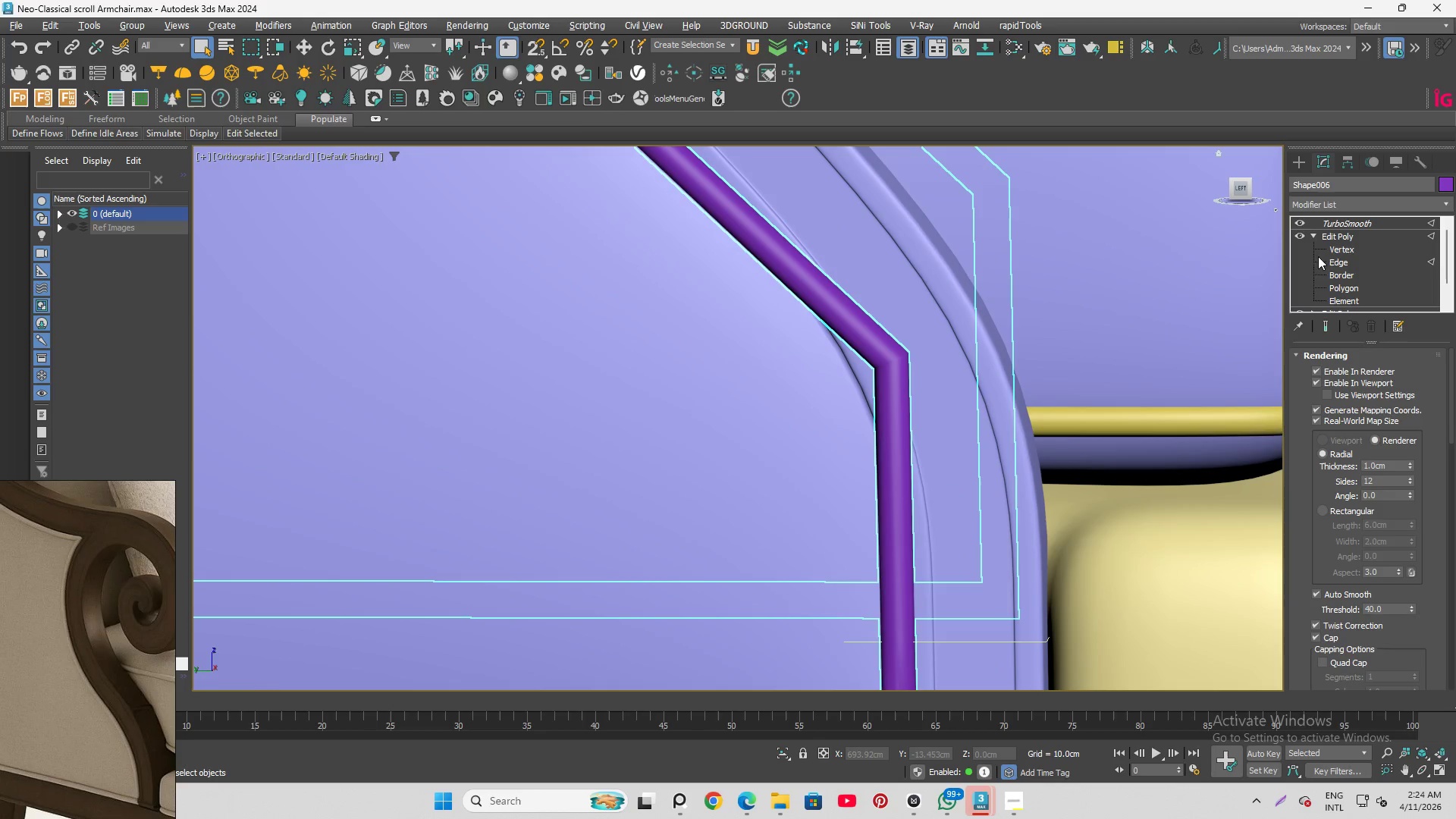 
scroll: coordinate [808, 247], scroll_direction: down, amount: 4.0
 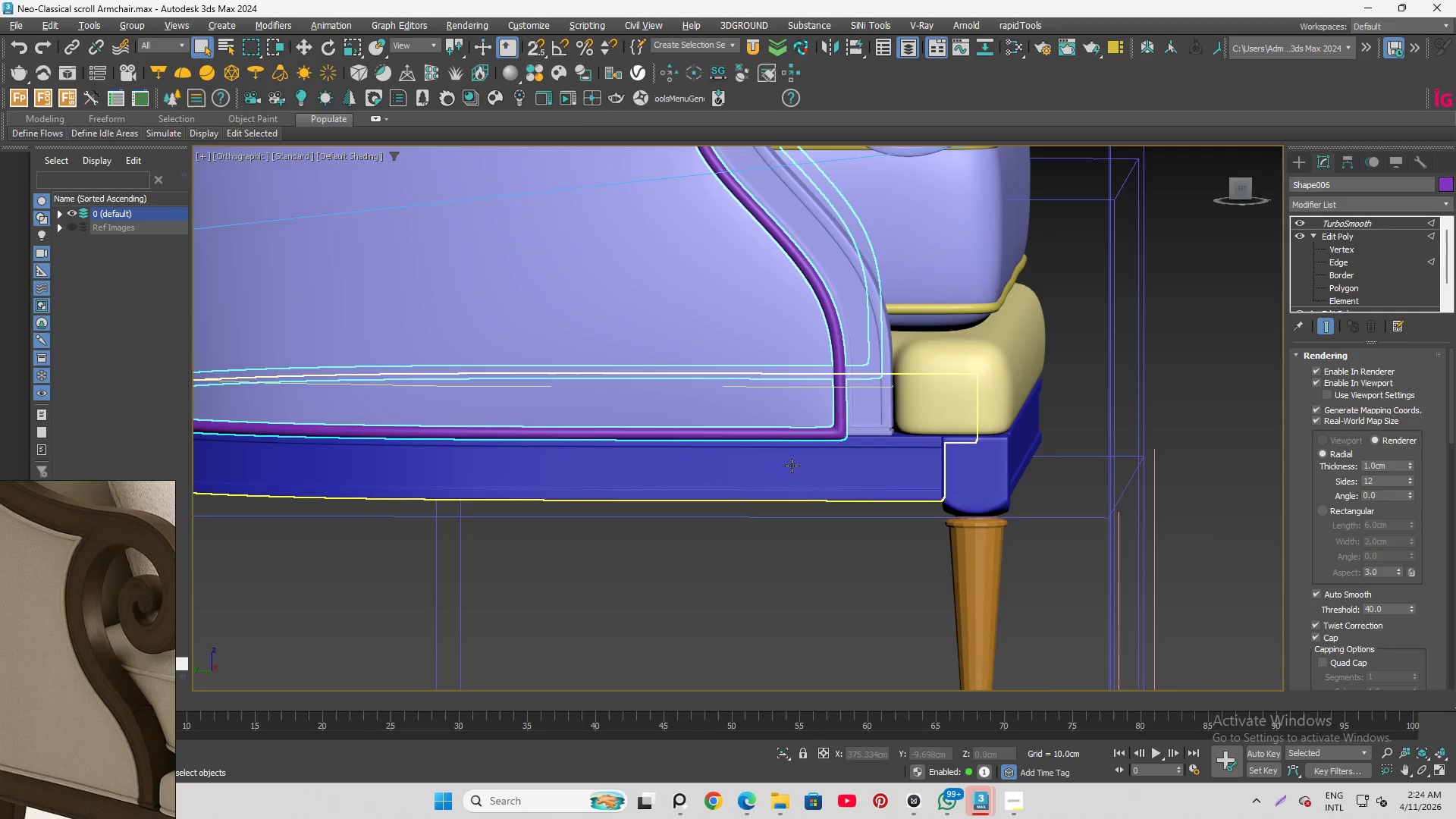 
scroll: coordinate [822, 413], scroll_direction: up, amount: 4.0
 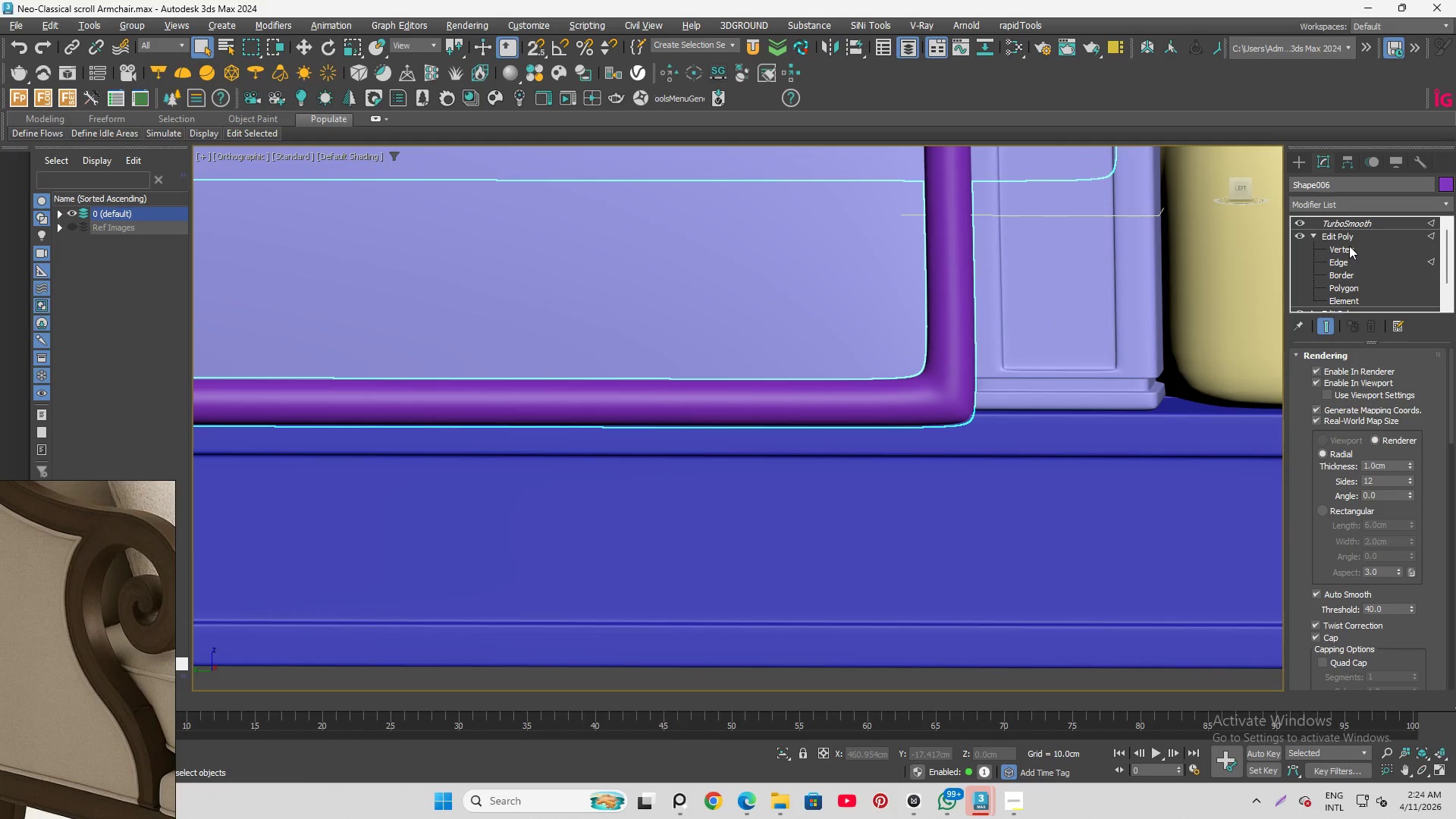 
left_click([1349, 246])
 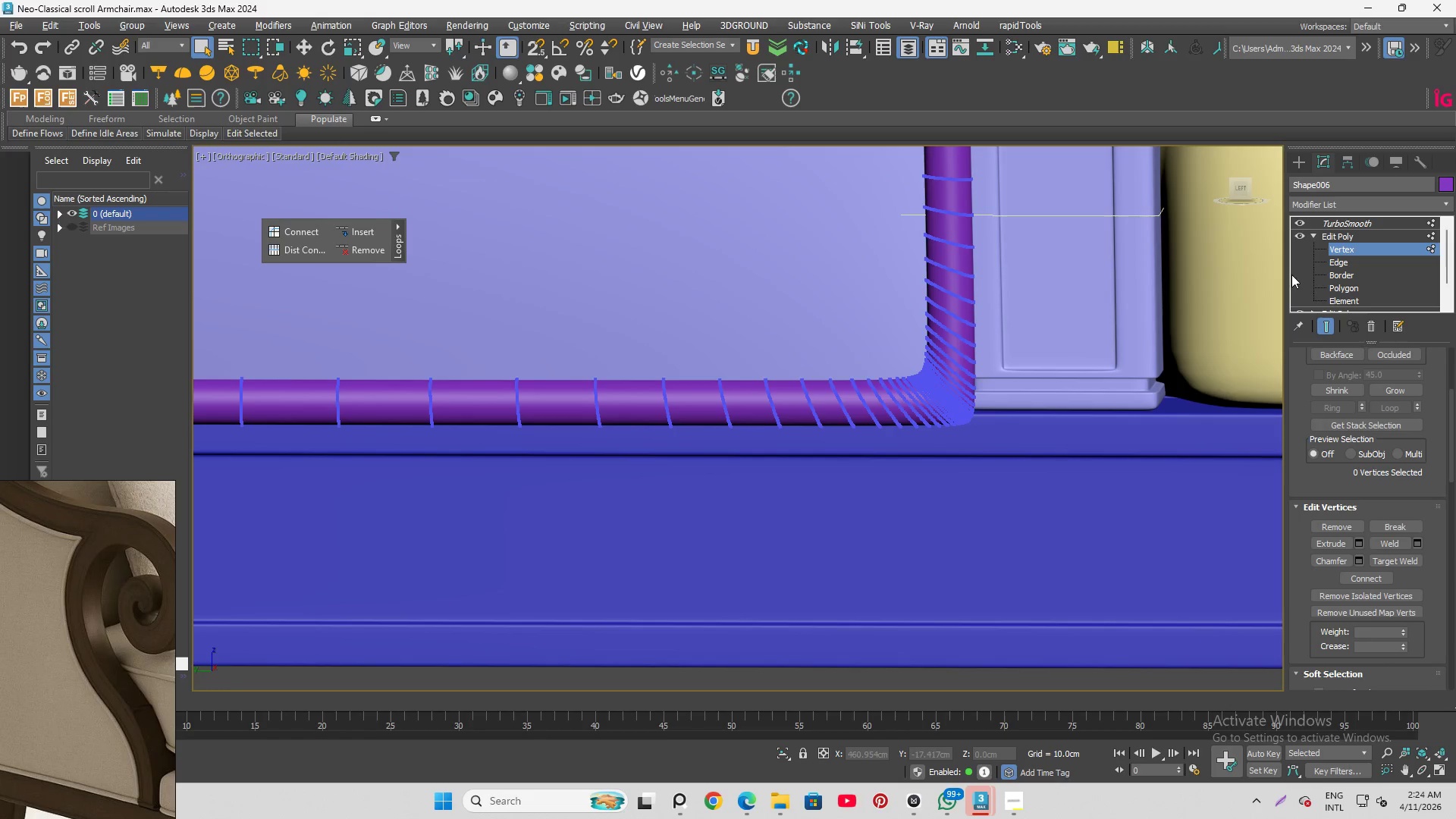 
scroll: coordinate [843, 405], scroll_direction: down, amount: 5.0
 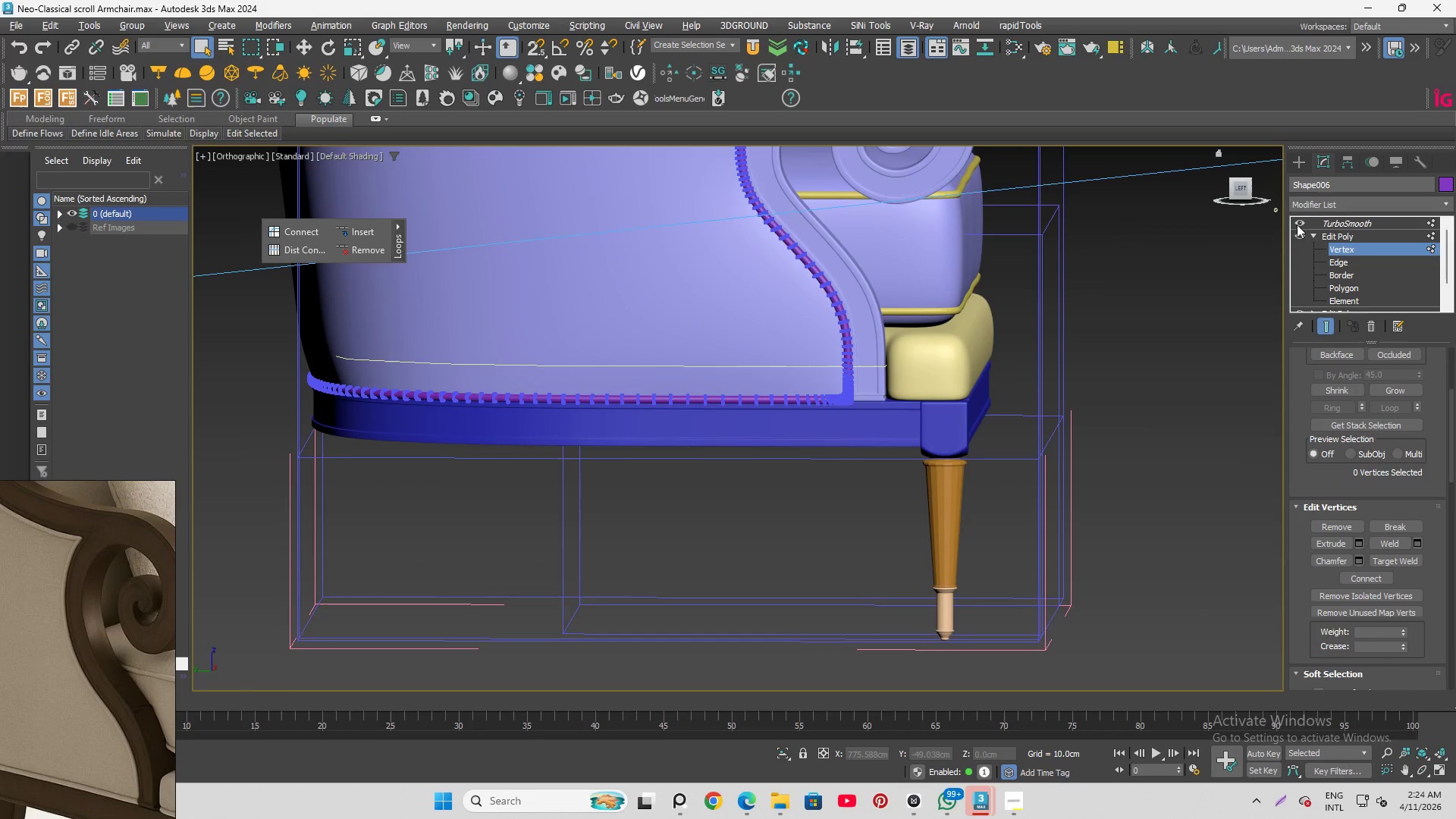 
left_click([1298, 221])
 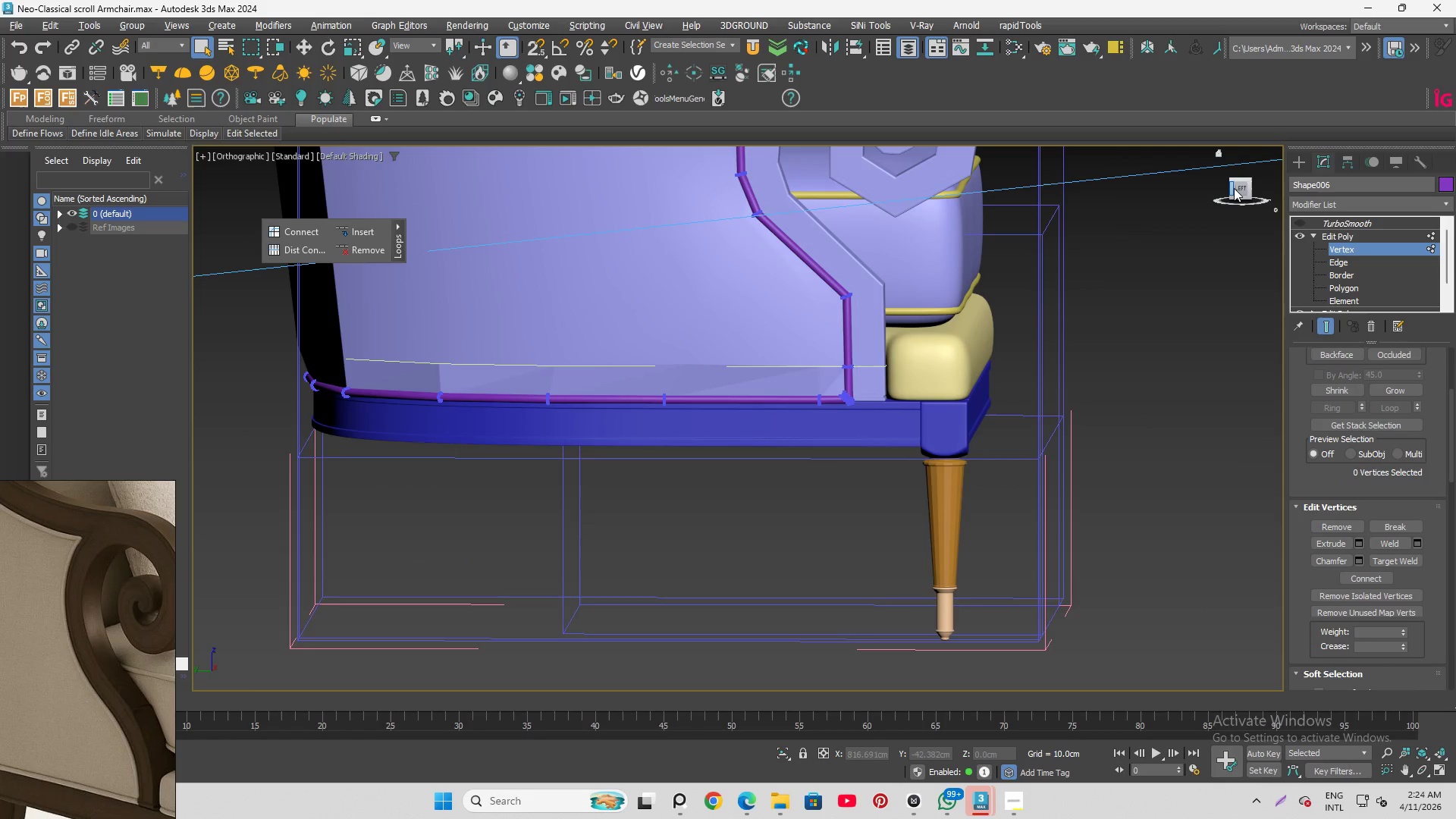 
left_click([1238, 188])
 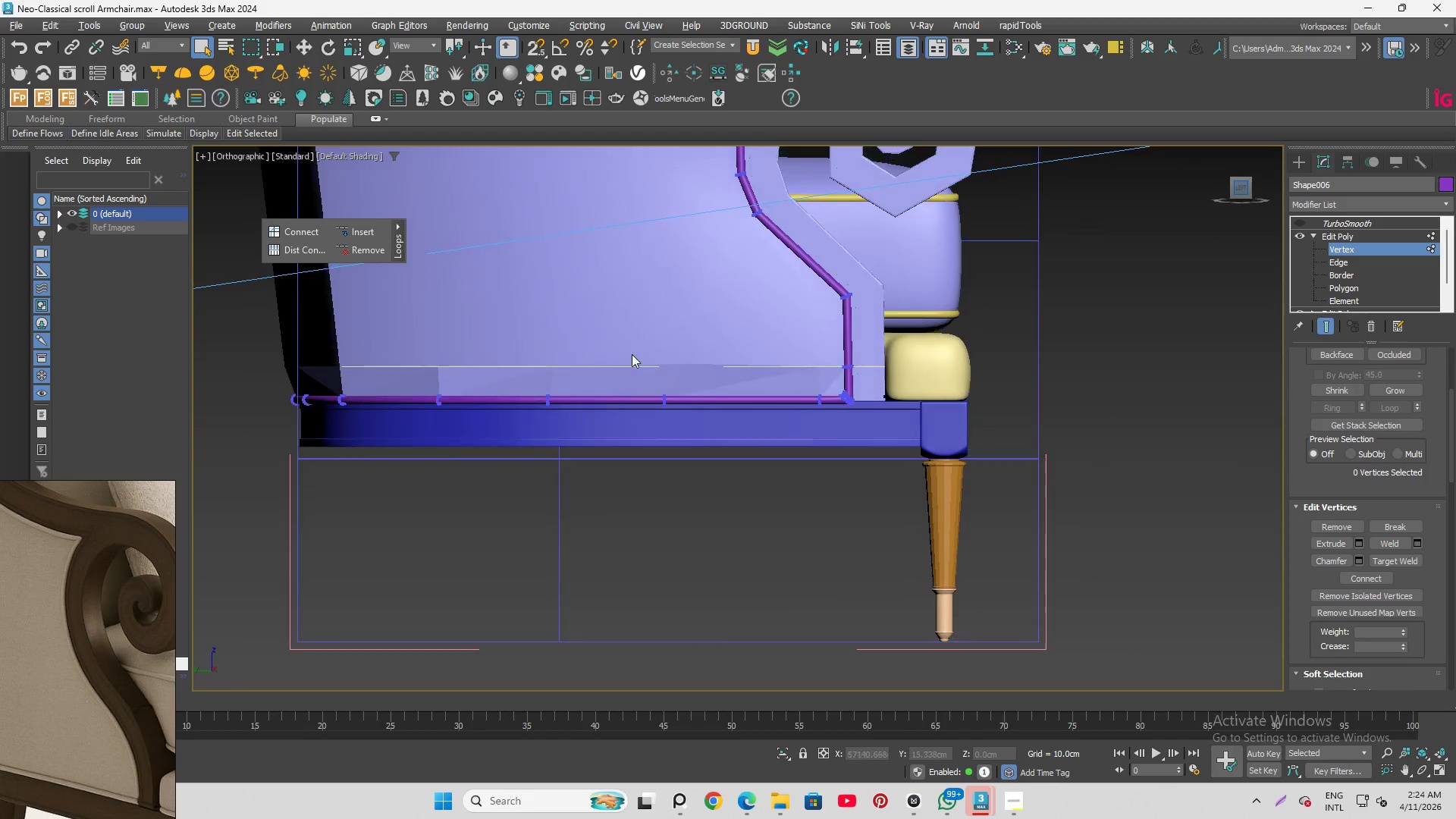 
scroll: coordinate [595, 351], scroll_direction: up, amount: 2.0
 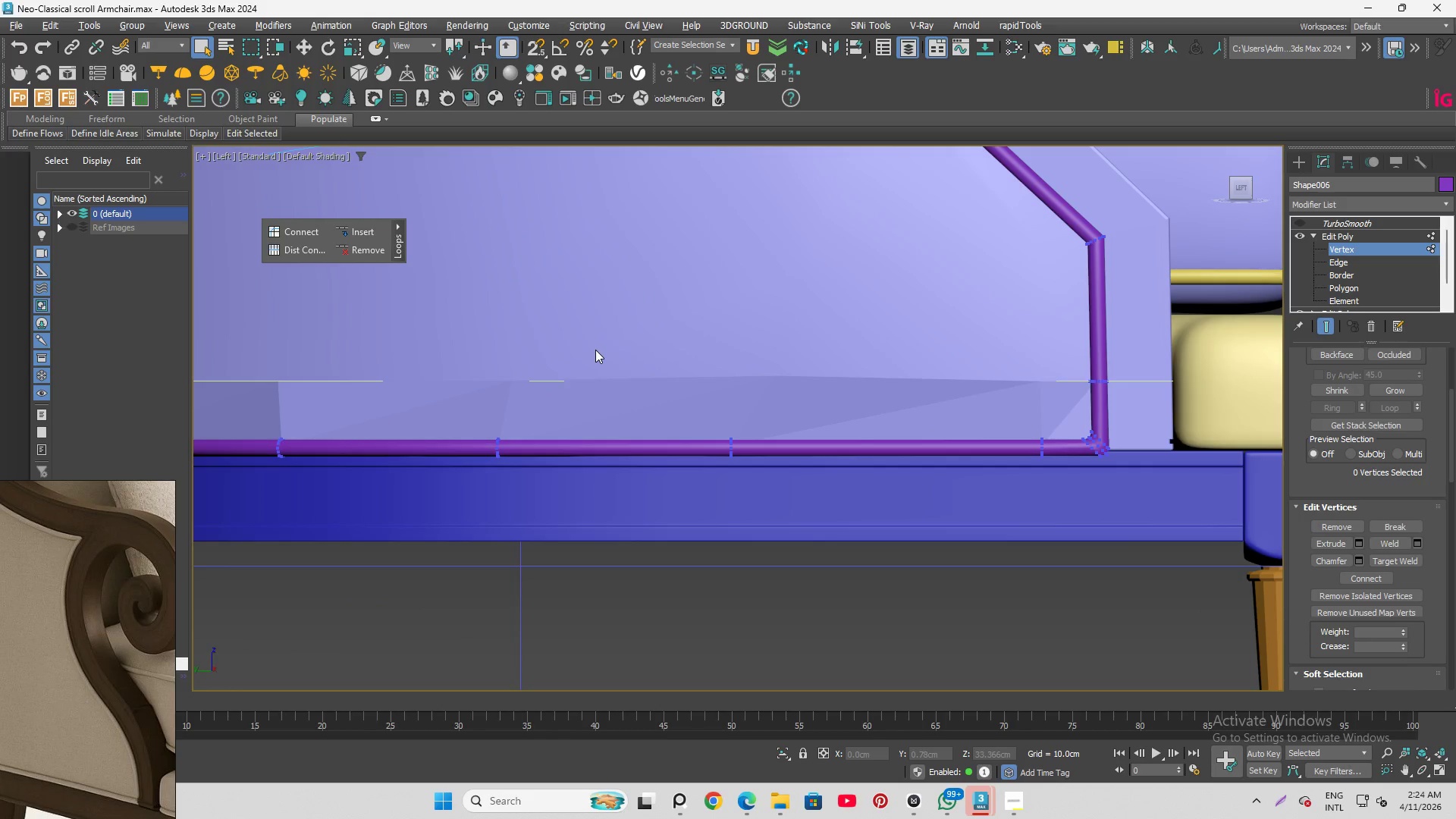 
key(F4)
 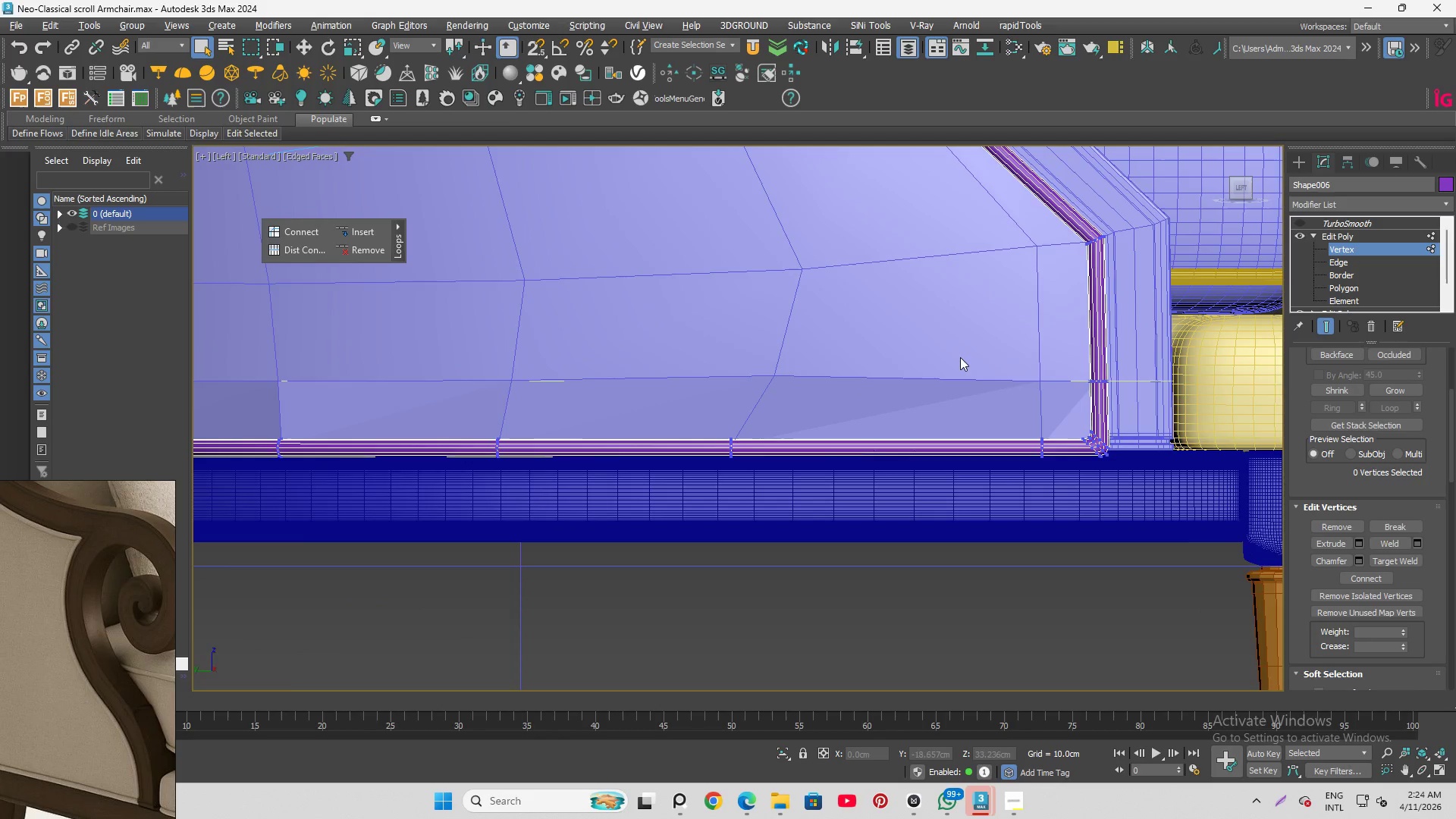 
scroll: coordinate [1036, 363], scroll_direction: down, amount: 2.0
 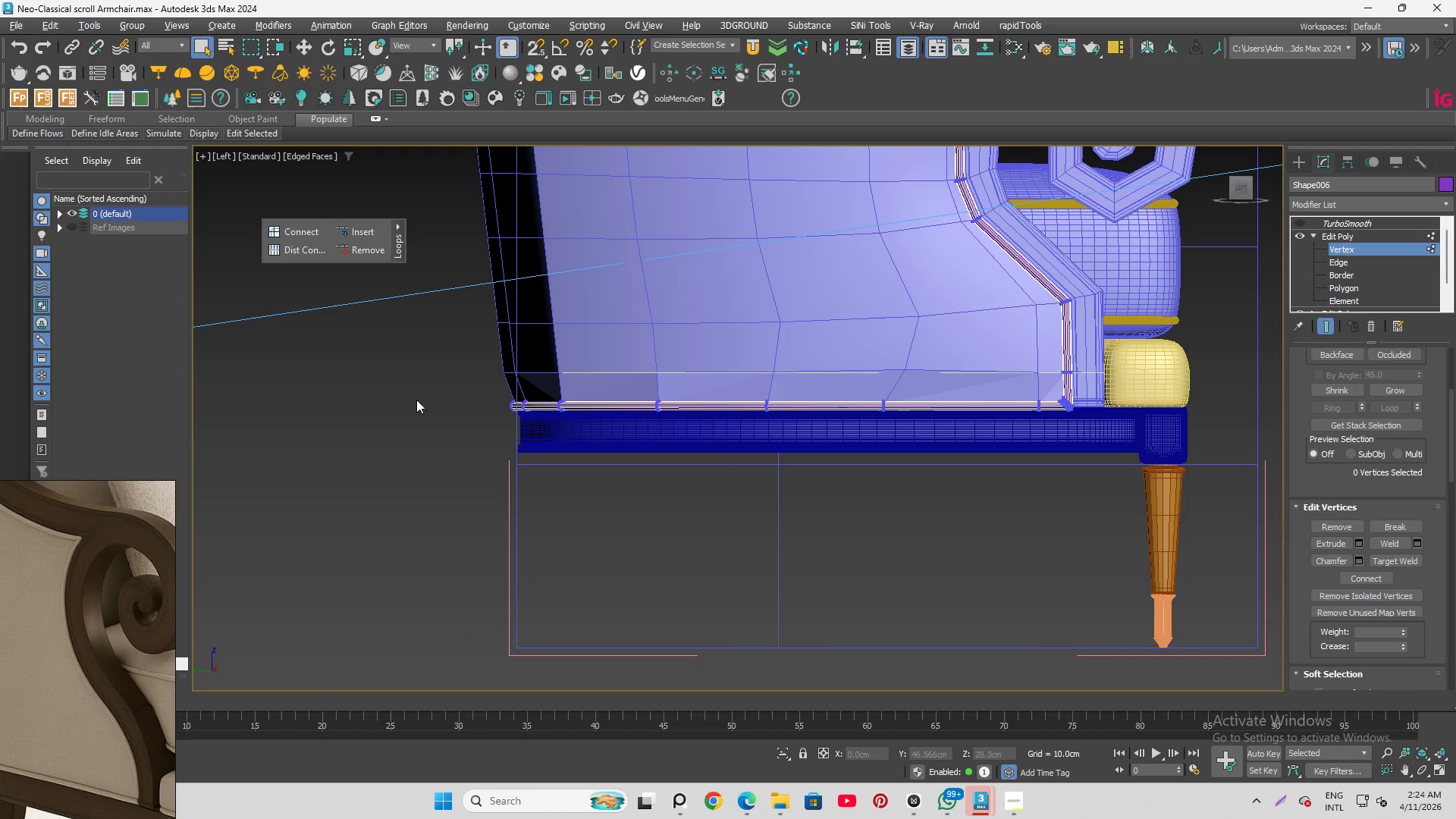 
left_click_drag(start_coordinate=[425, 397], to_coordinate=[1126, 457])
 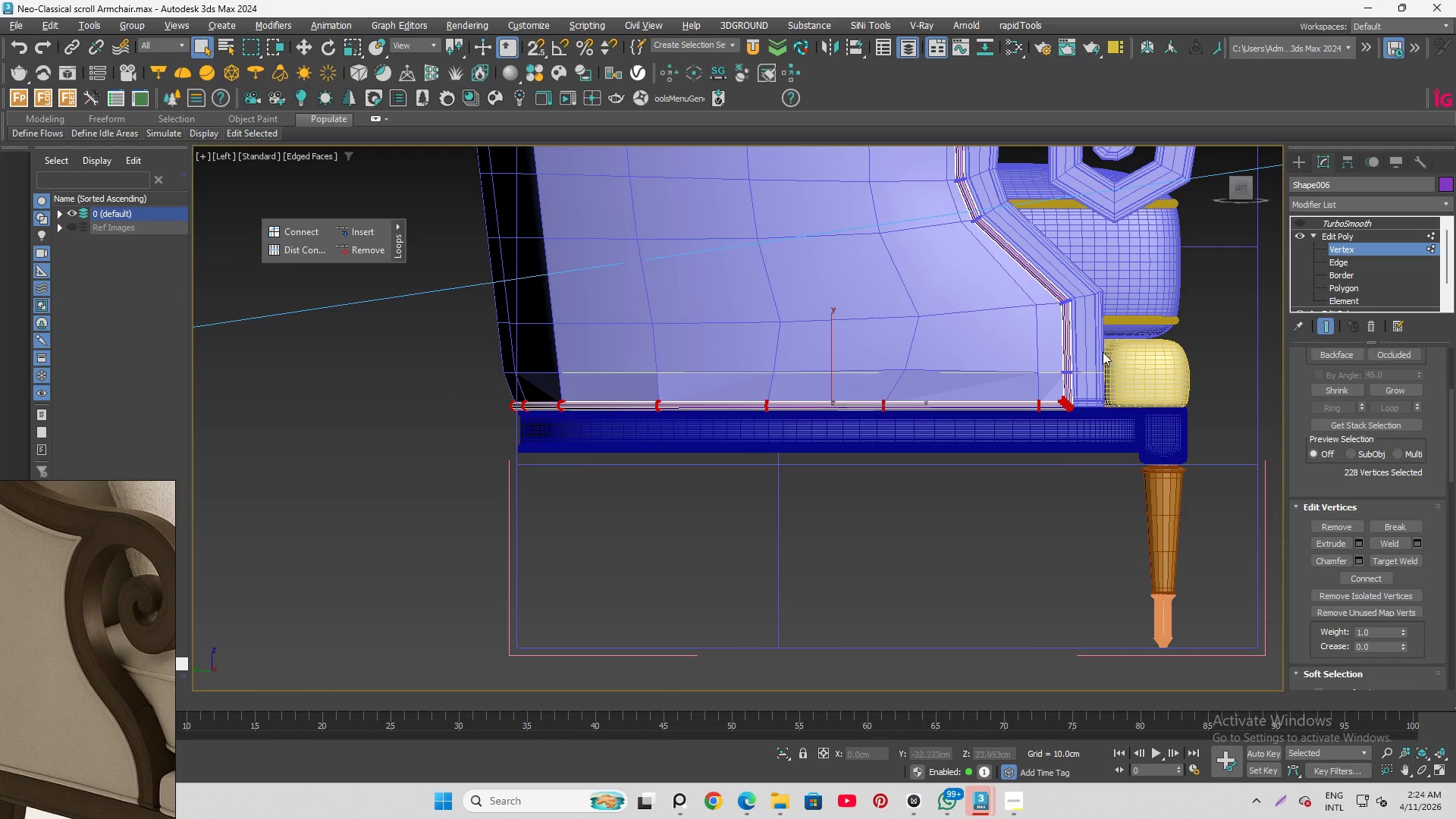 
scroll: coordinate [1093, 353], scroll_direction: up, amount: 3.0
 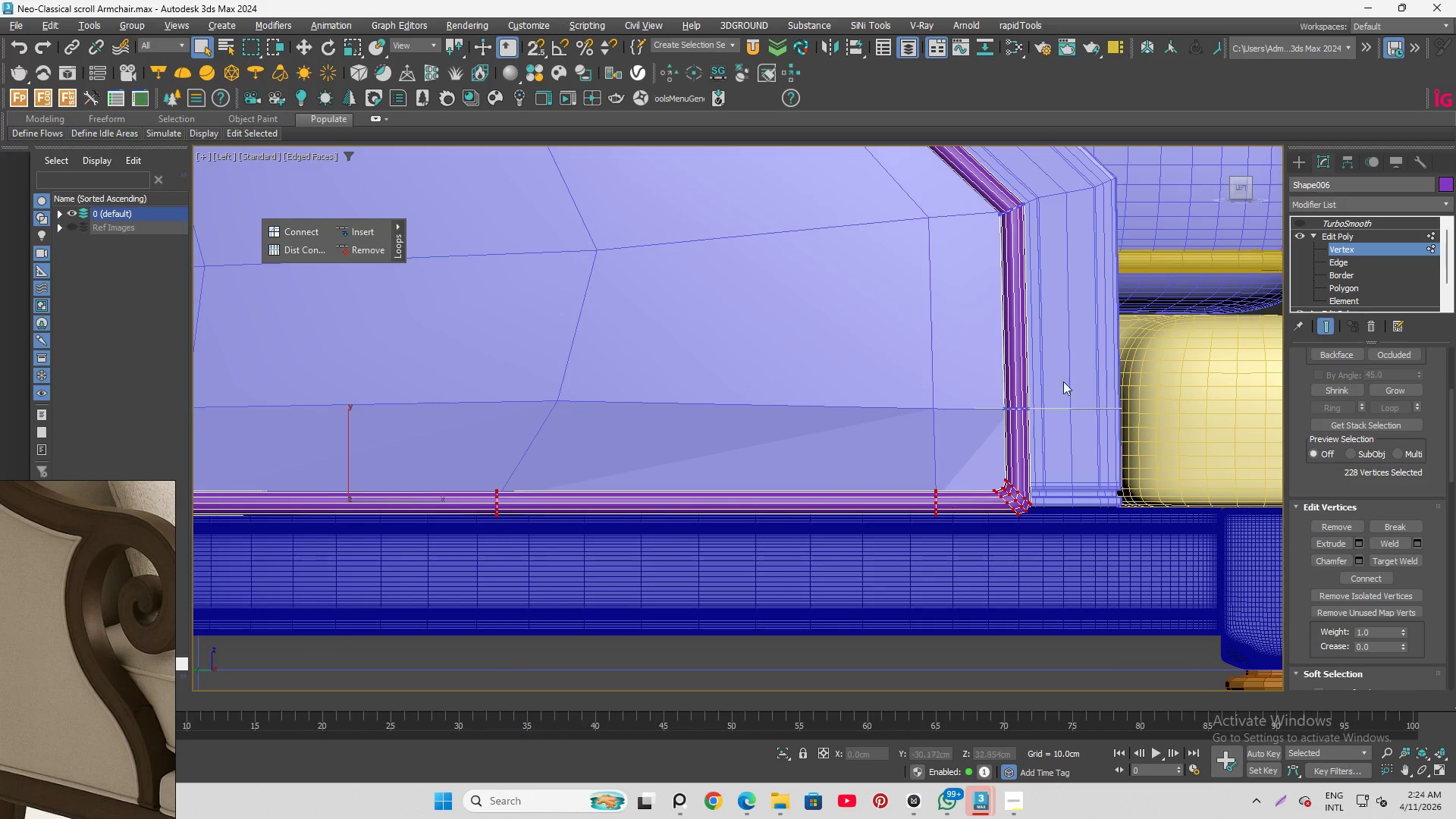 
scroll: coordinate [1022, 454], scroll_direction: down, amount: 1.0
 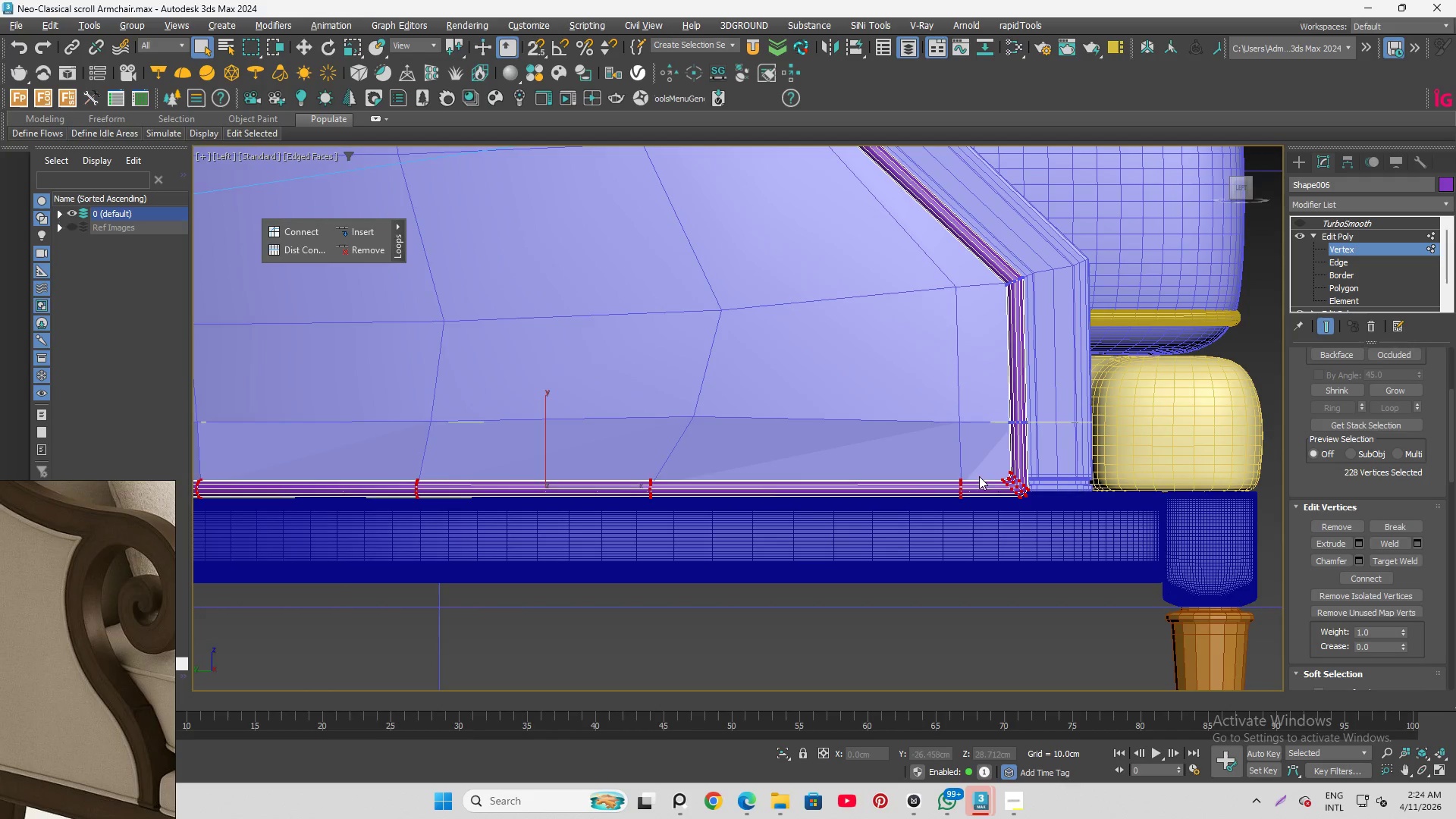 
scroll: coordinate [472, 422], scroll_direction: up, amount: 8.0
 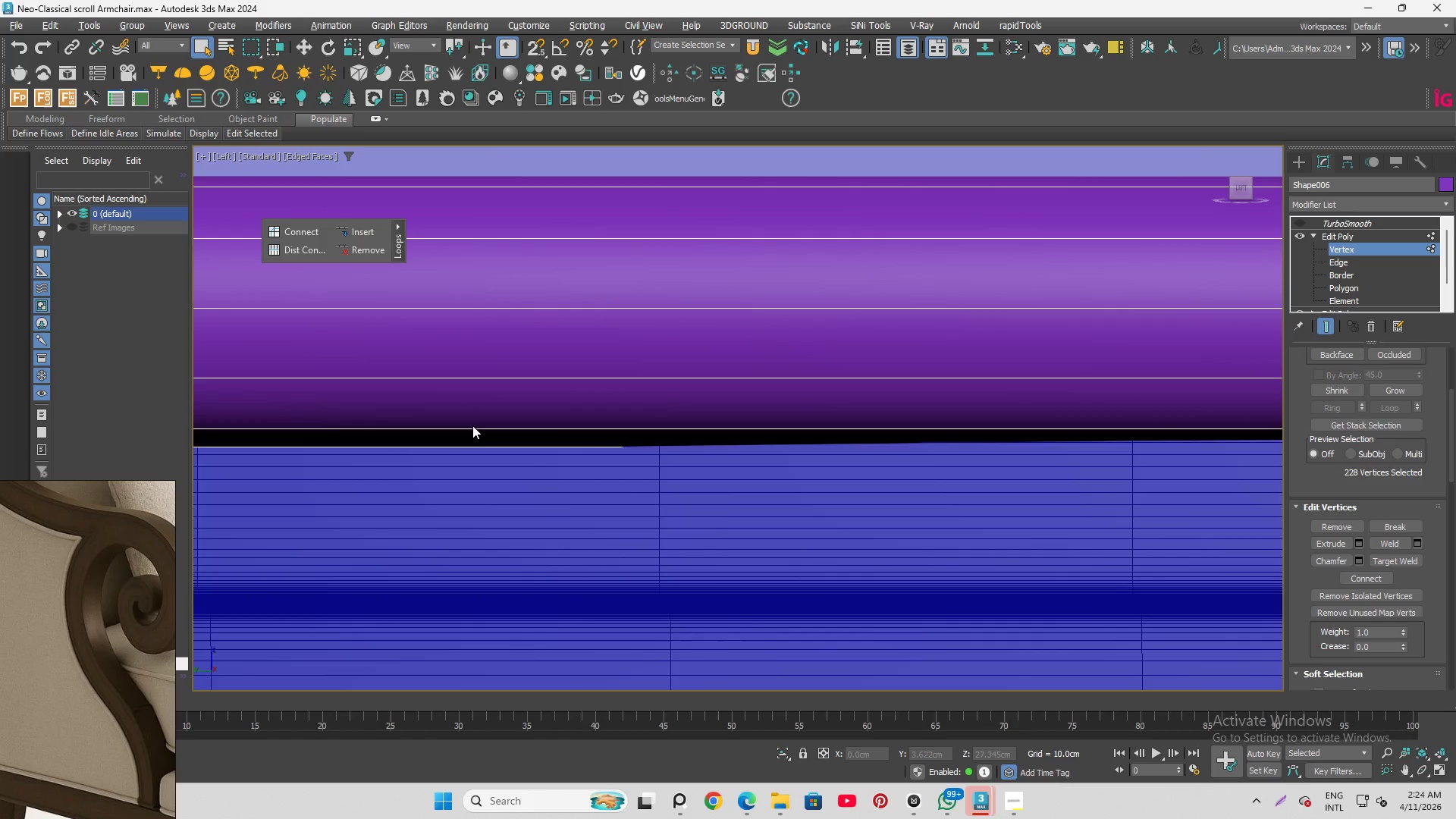 
key(F3)
 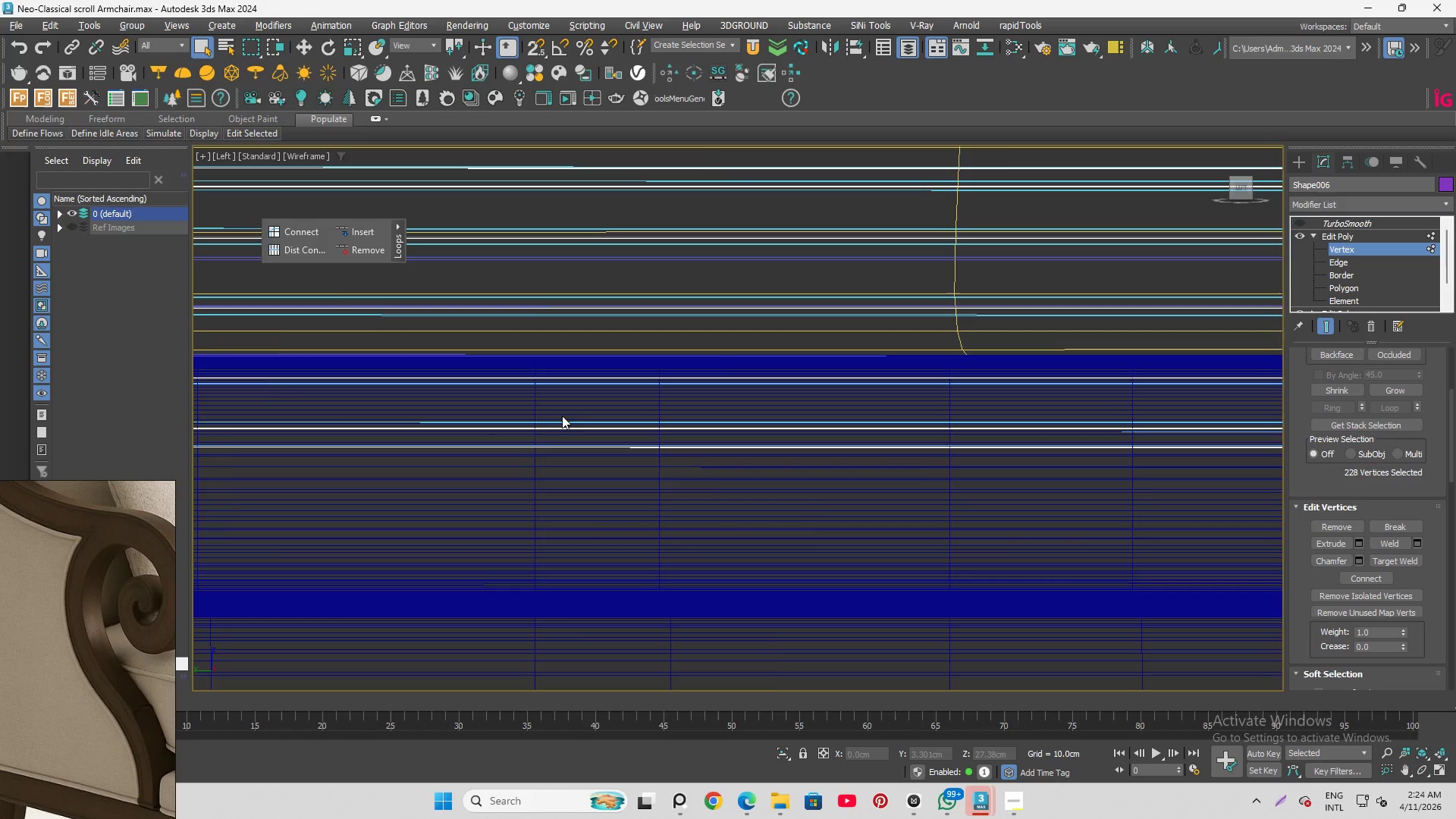 
scroll: coordinate [639, 416], scroll_direction: down, amount: 8.0
 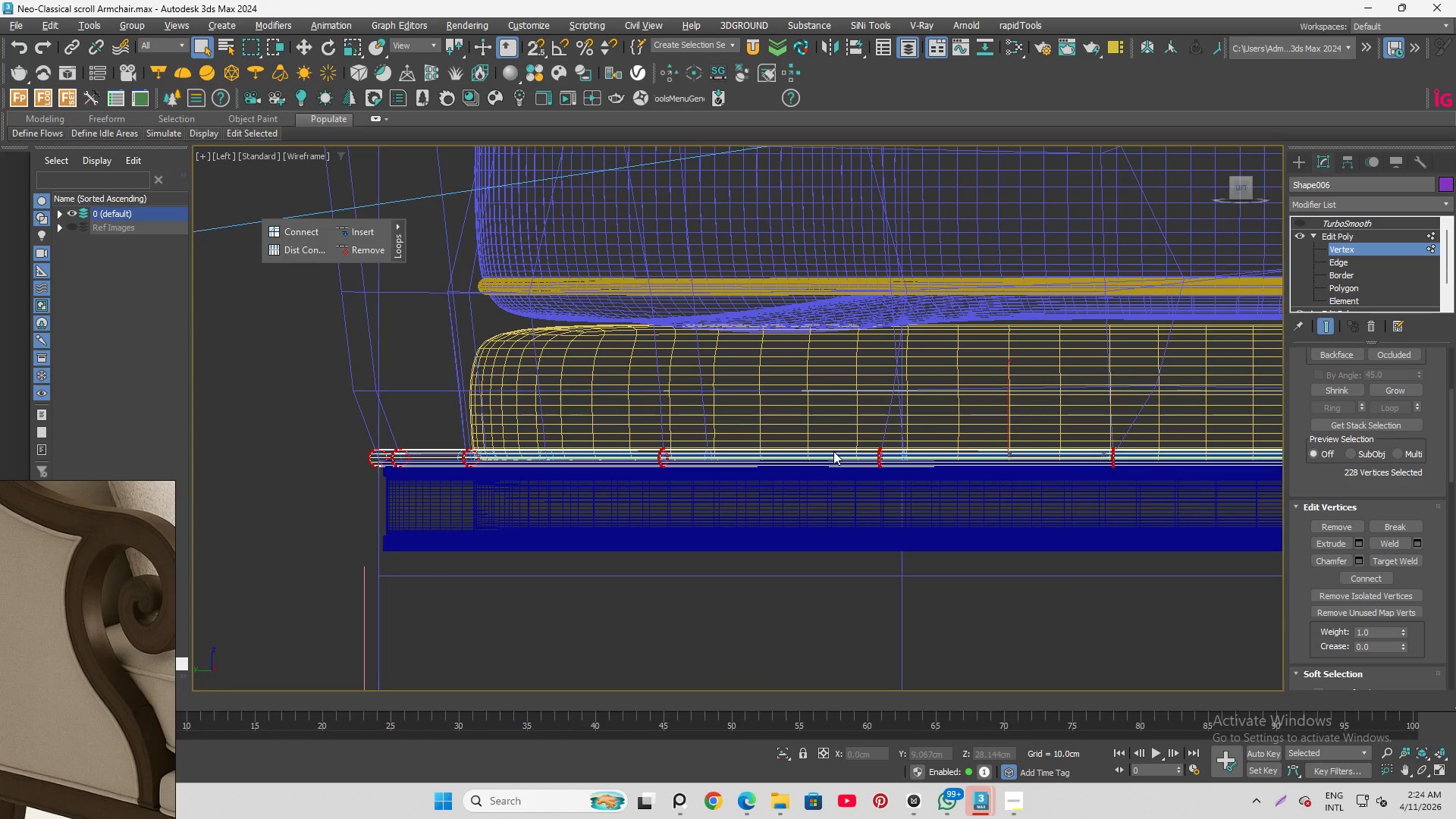 
key(W)
 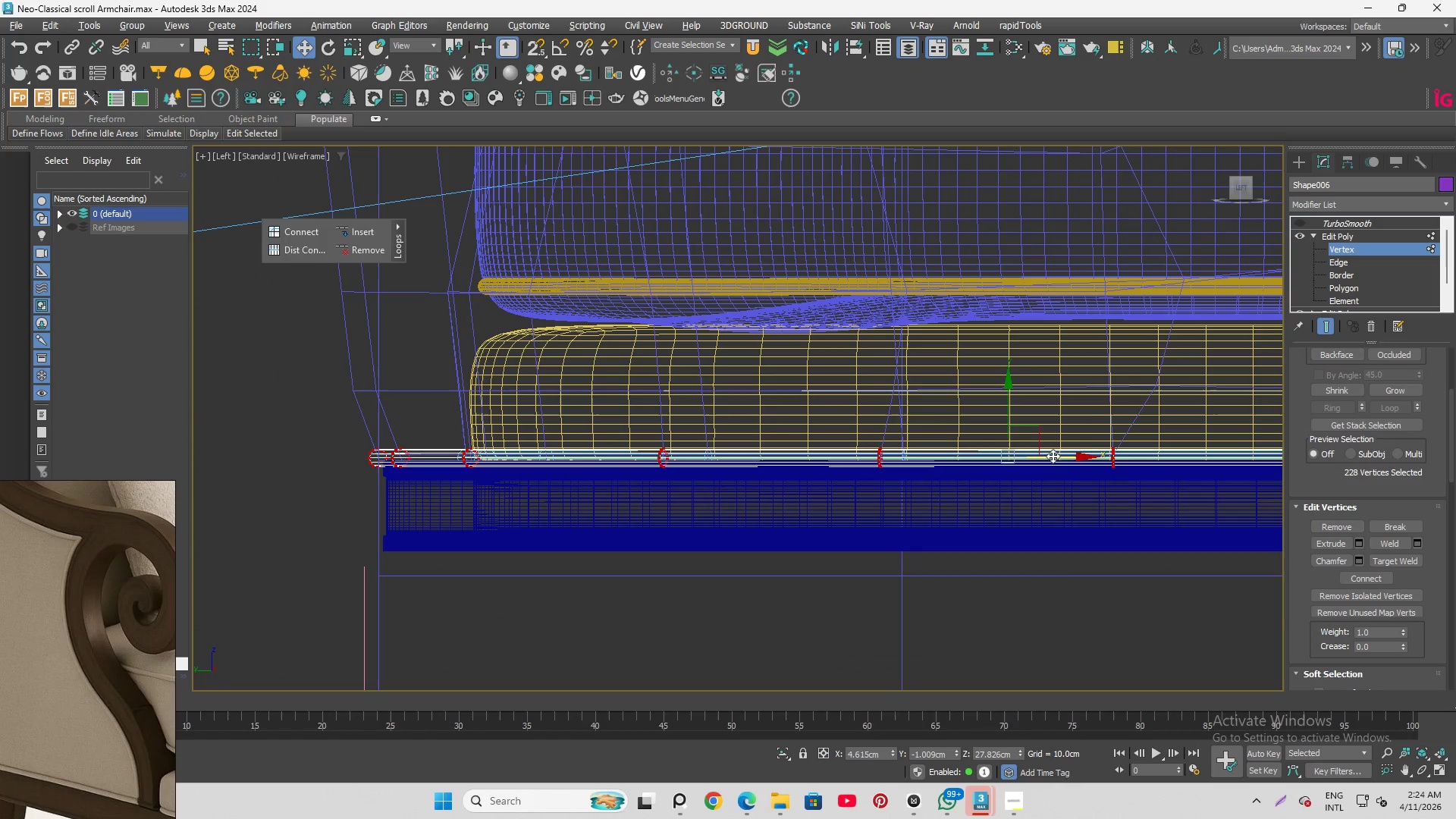 
scroll: coordinate [1041, 436], scroll_direction: up, amount: 3.0
 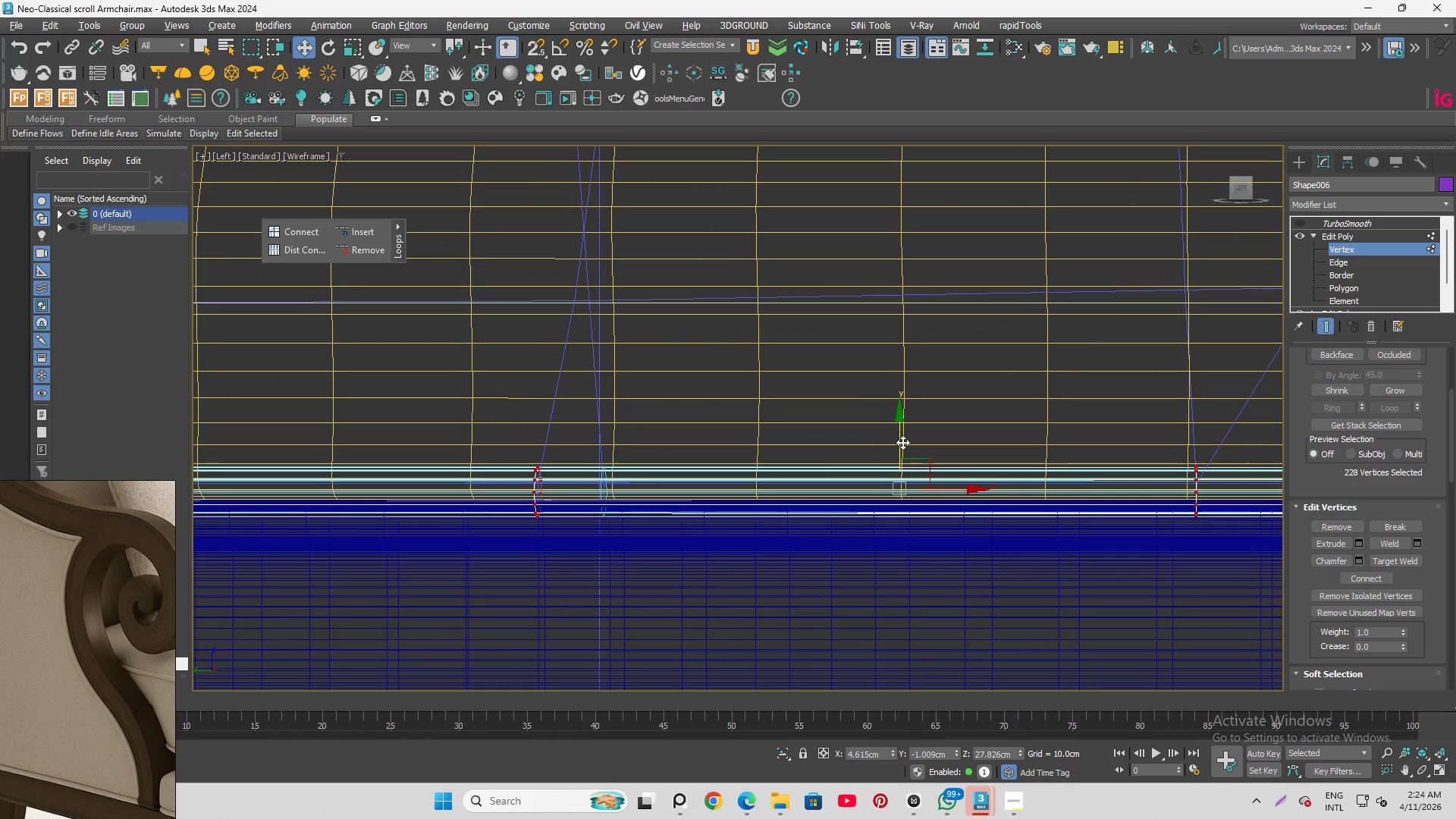 
left_click_drag(start_coordinate=[902, 441], to_coordinate=[895, 425])
 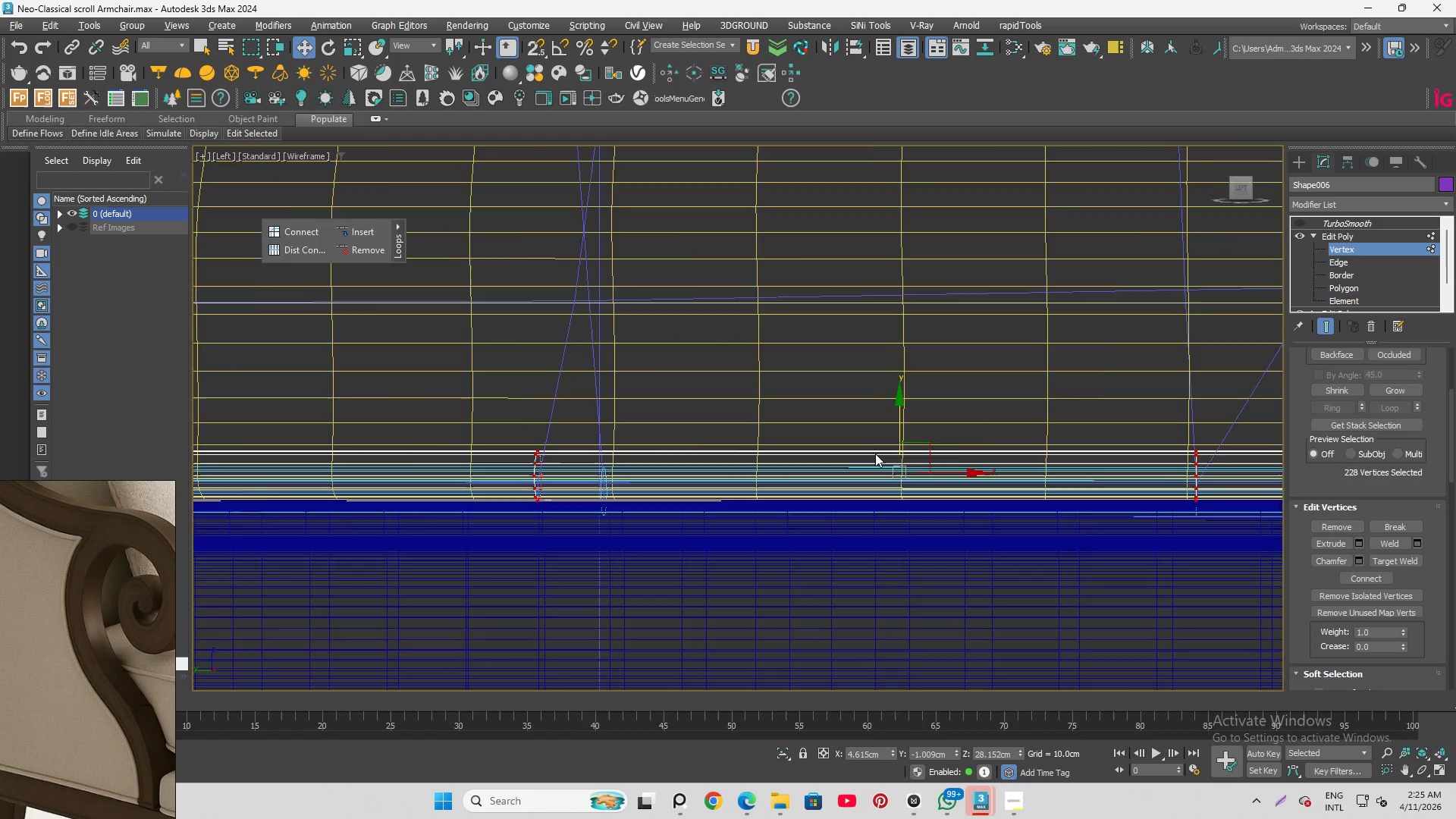 
scroll: coordinate [872, 457], scroll_direction: down, amount: 5.0
 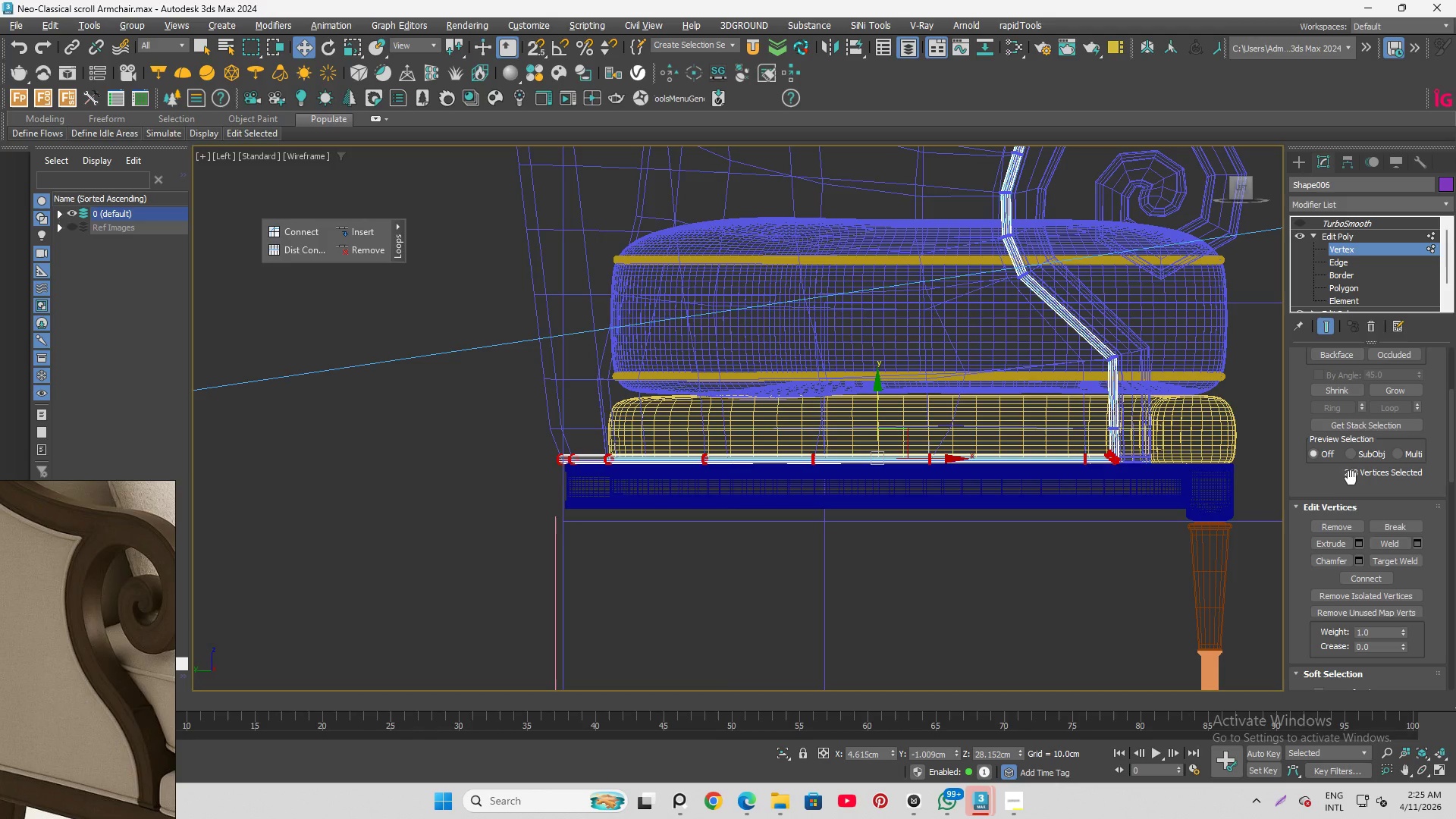 
scroll: coordinate [1016, 479], scroll_direction: up, amount: 5.0
 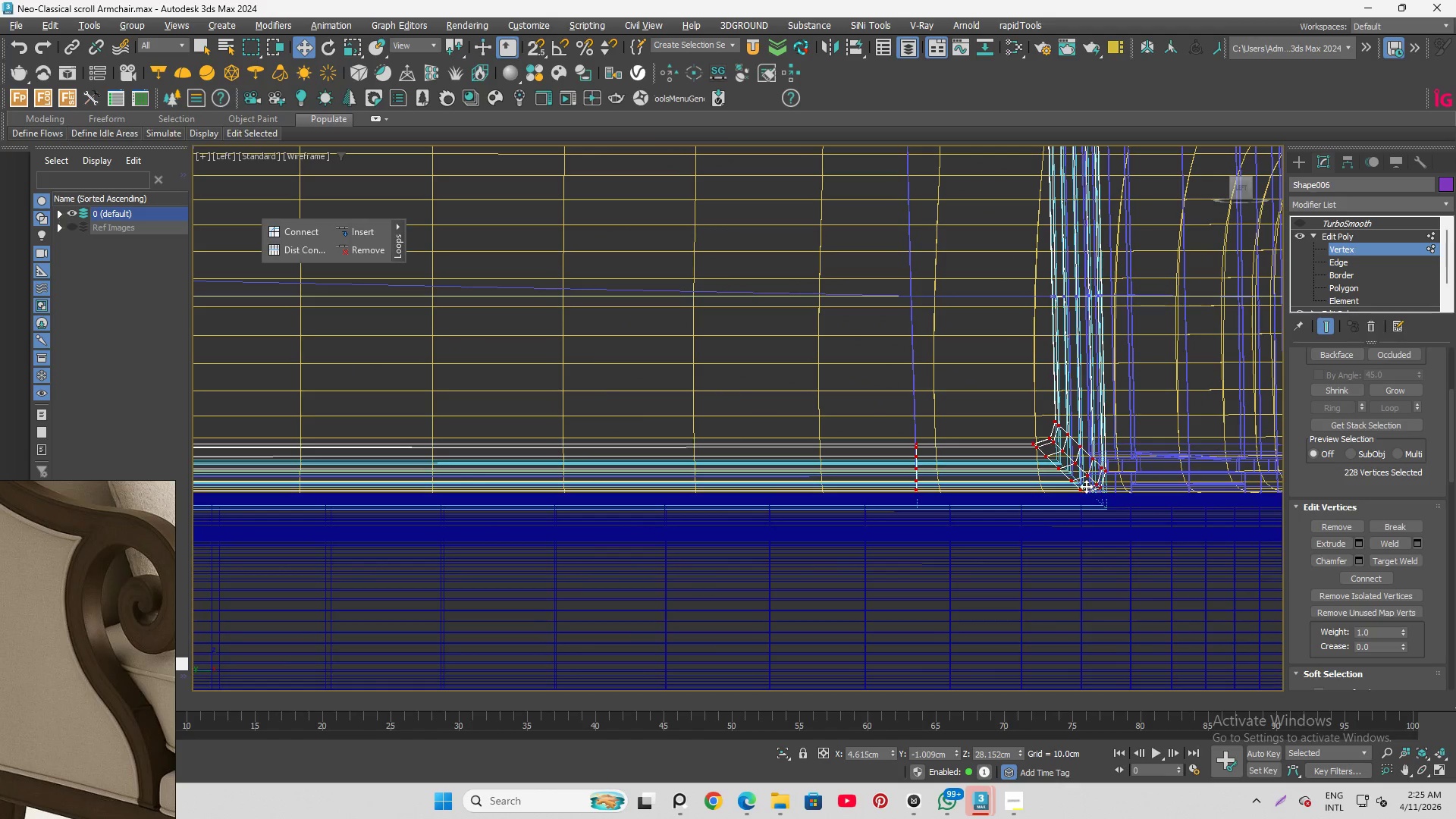 
scroll: coordinate [1010, 463], scroll_direction: down, amount: 2.0
 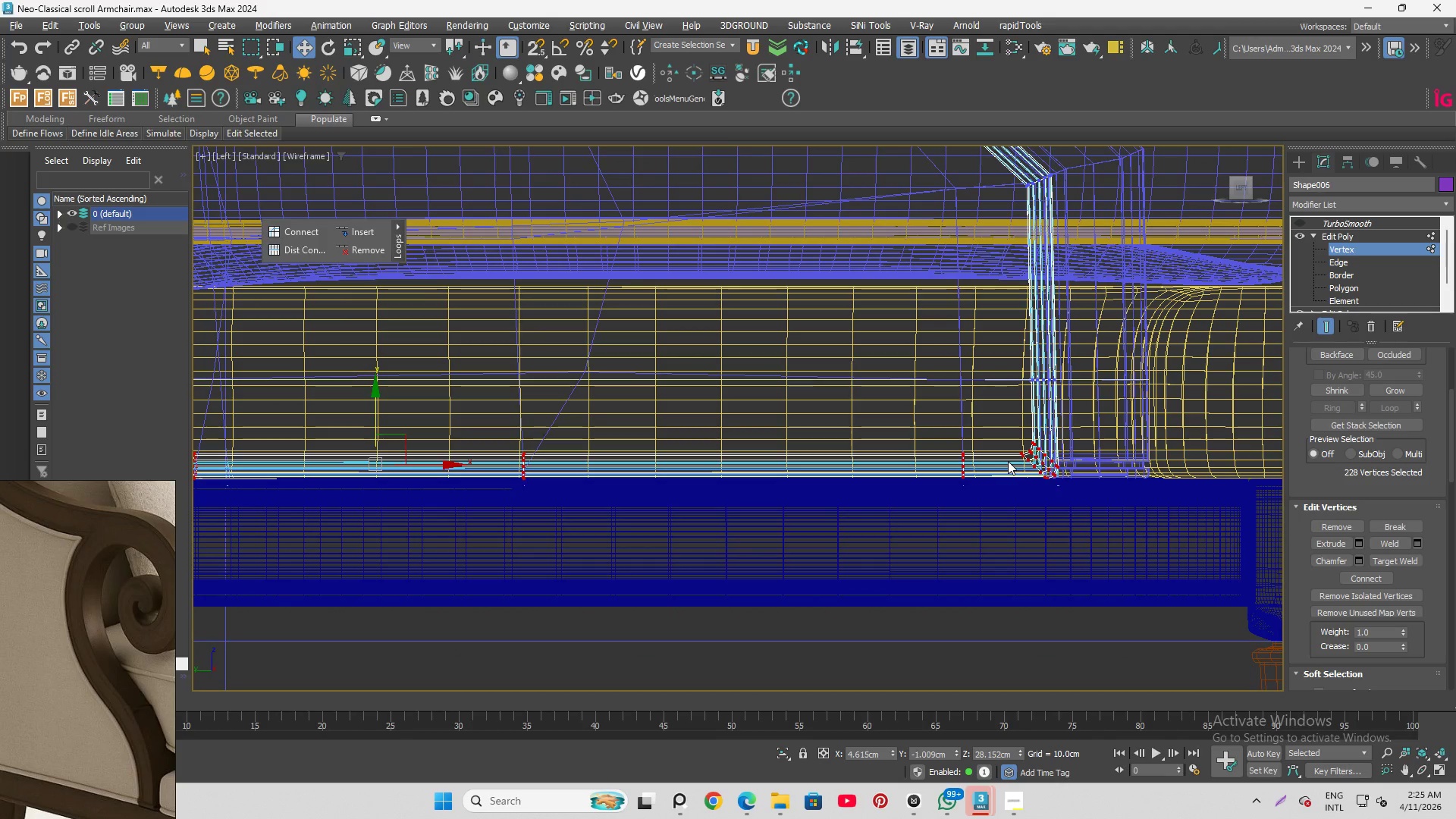 
key(Q)
 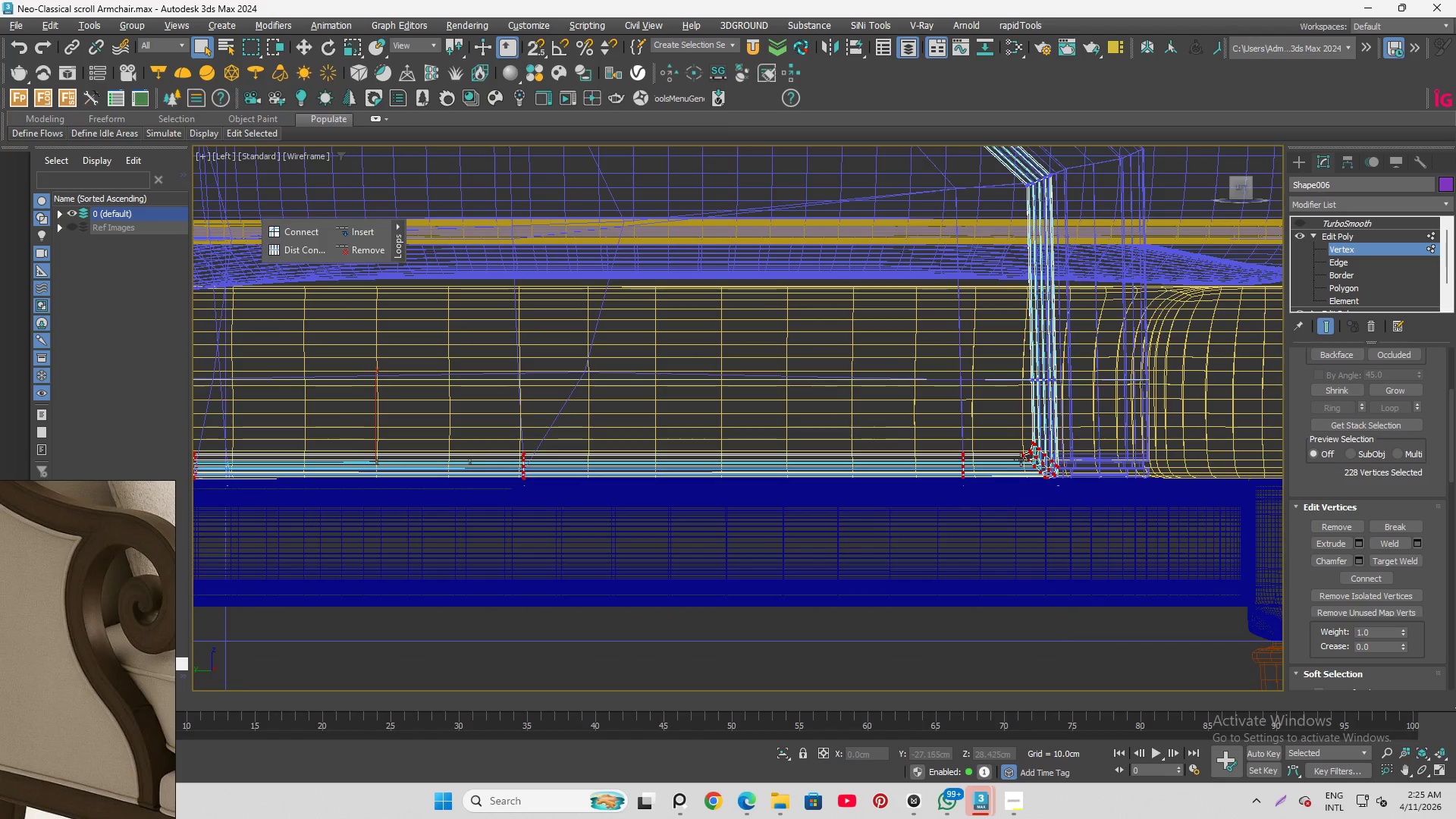 
scroll: coordinate [1018, 463], scroll_direction: down, amount: 3.0
 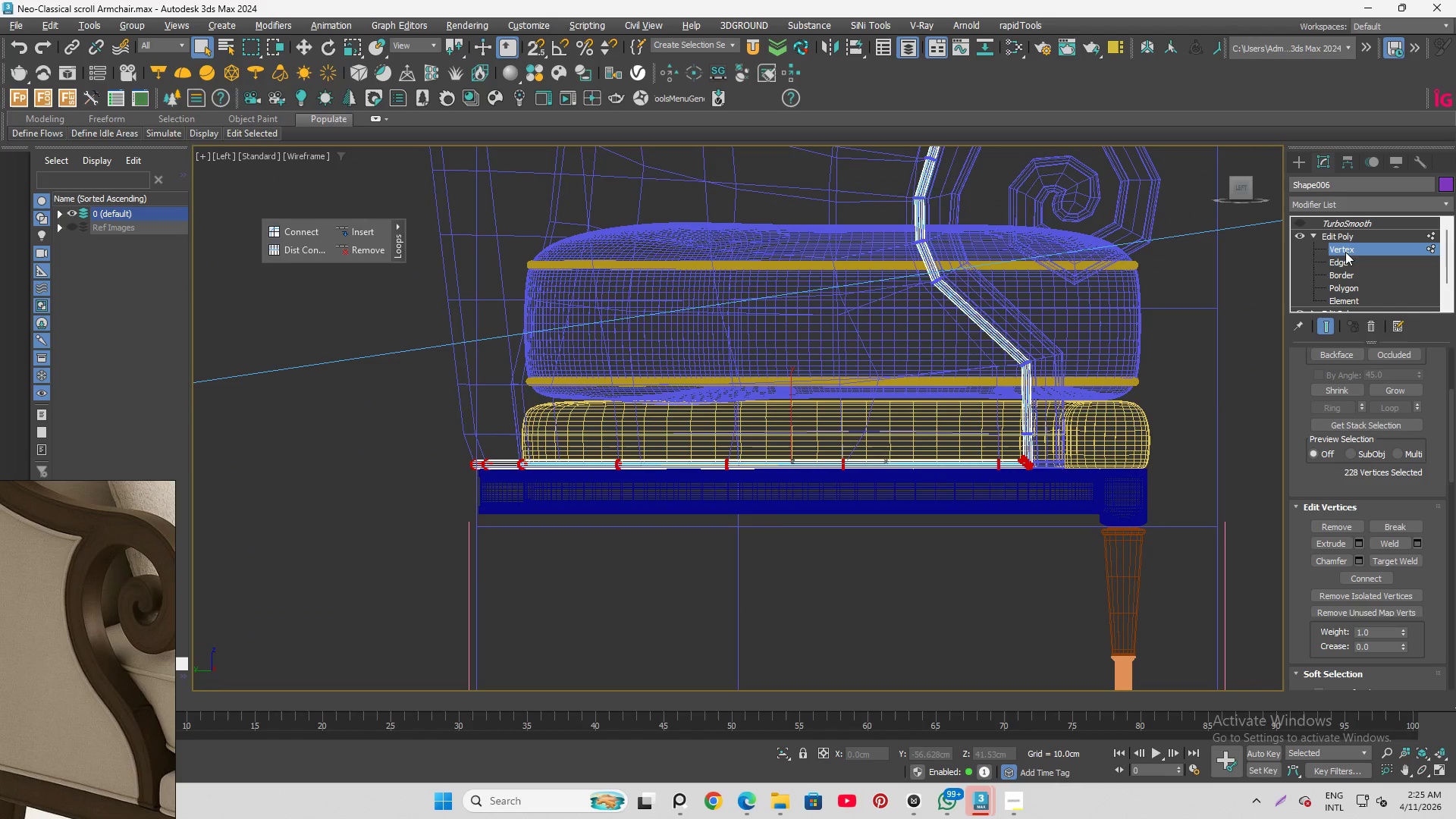 
left_click([1348, 249])
 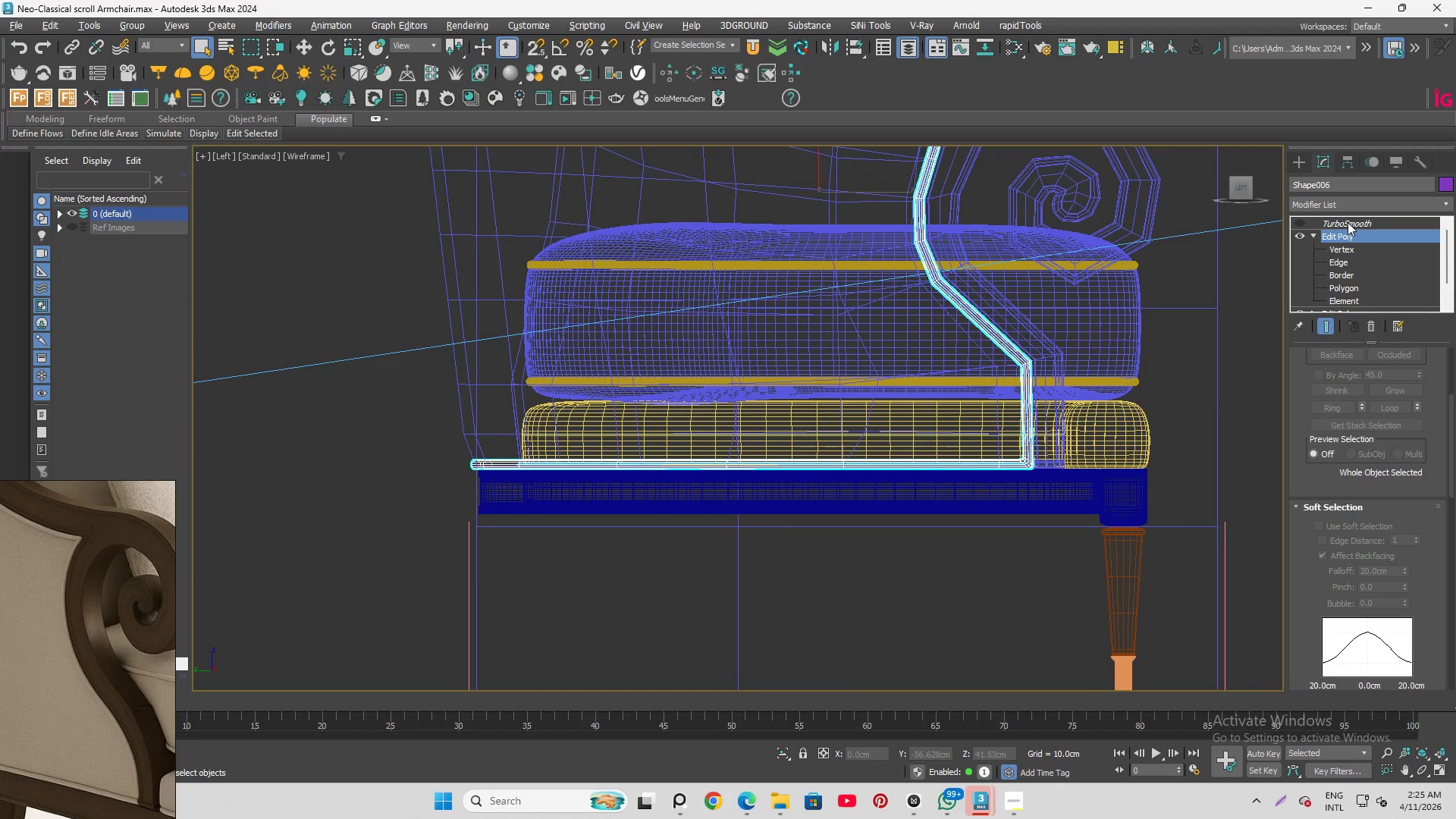 
left_click([1348, 222])
 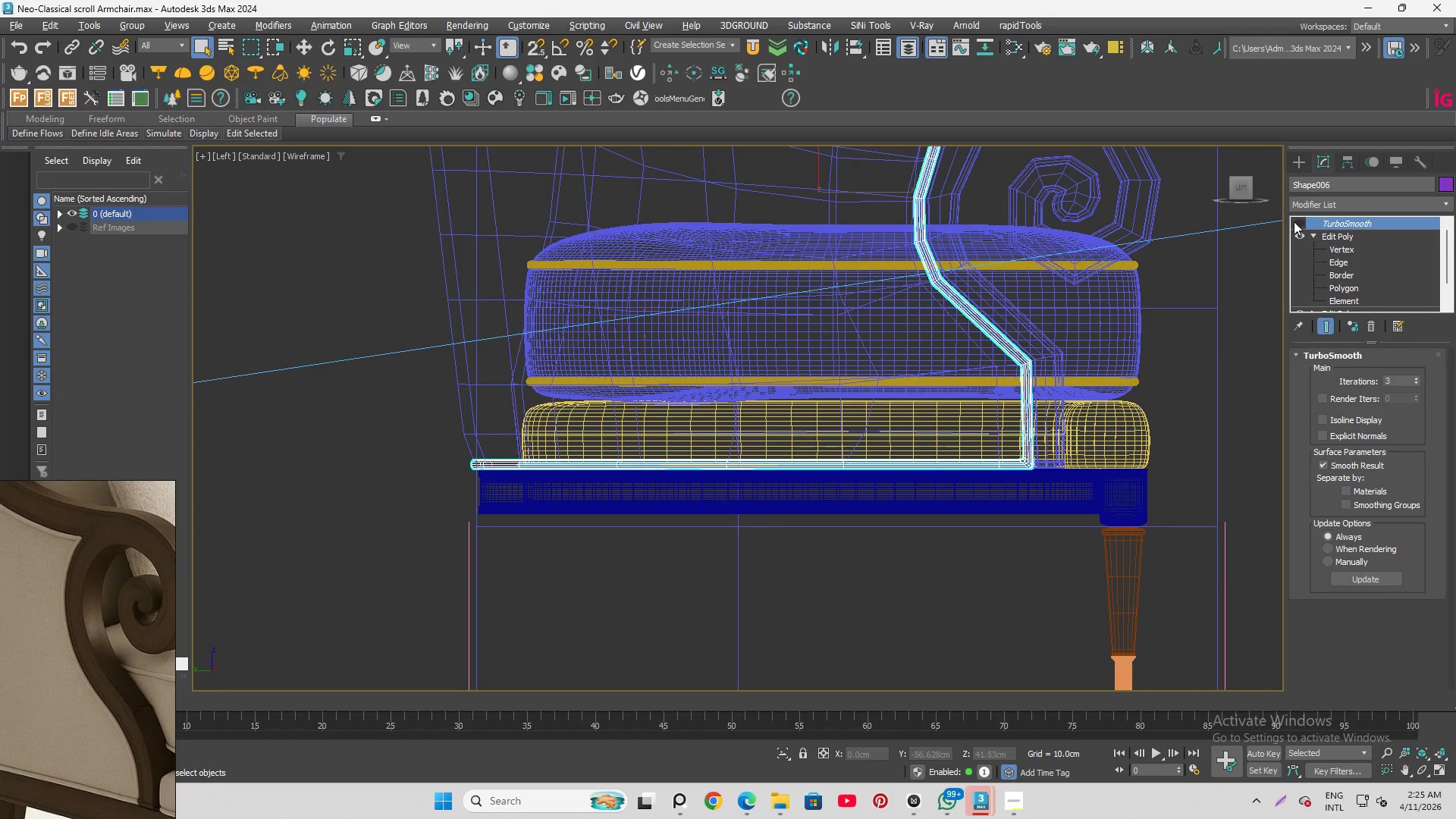 
left_click([1295, 221])
 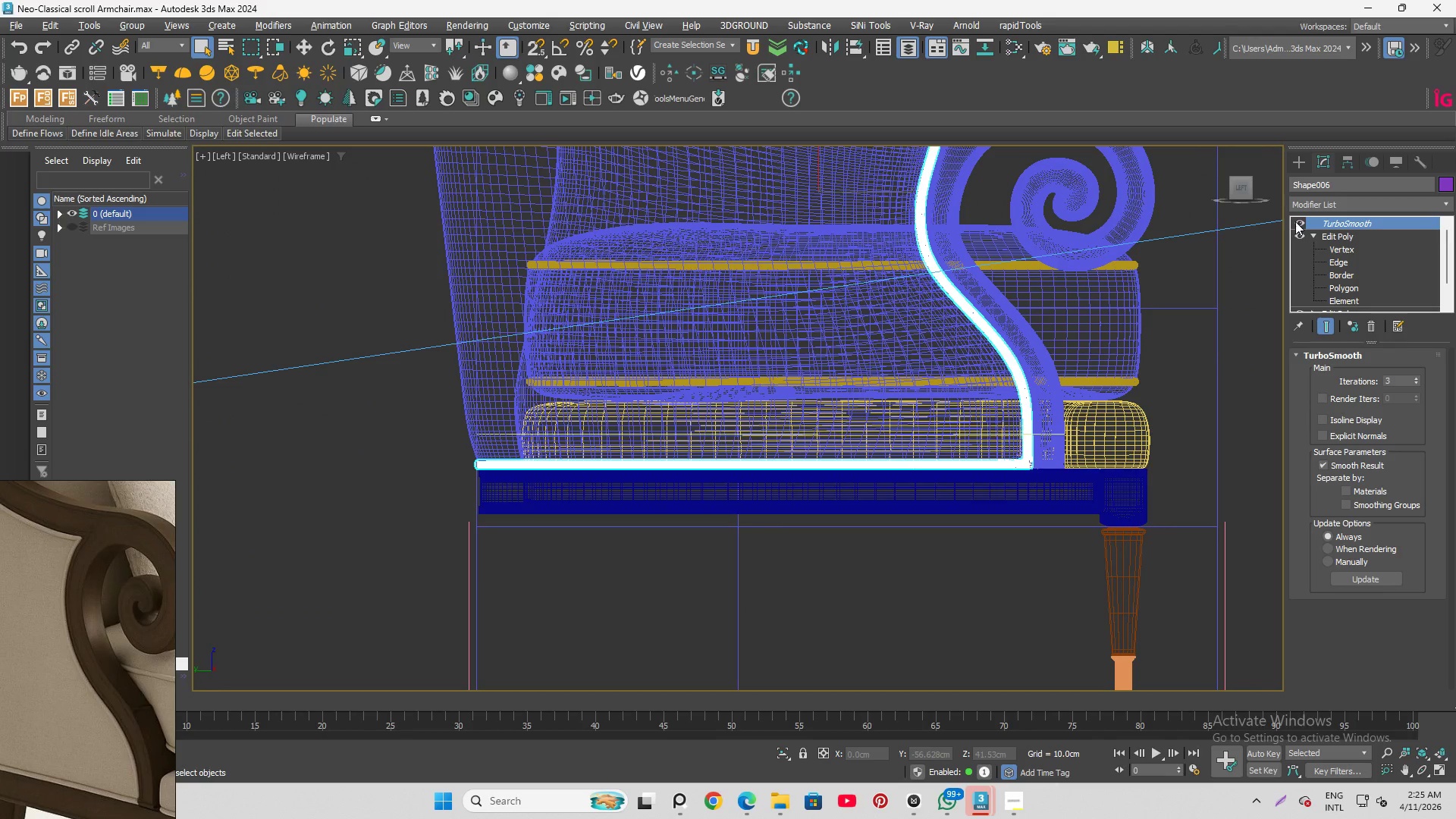 
key(F4)
 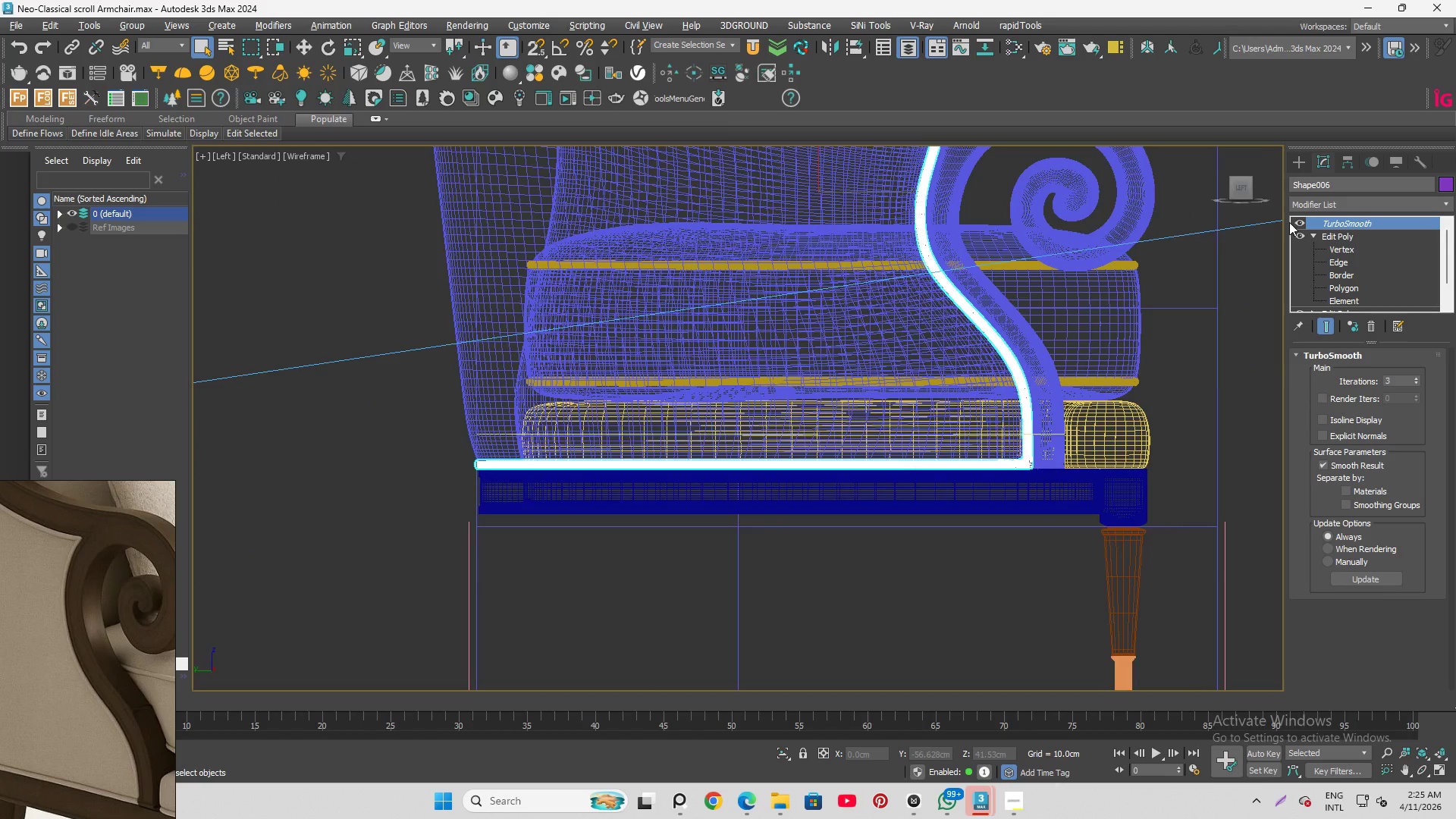 
key(F3)
 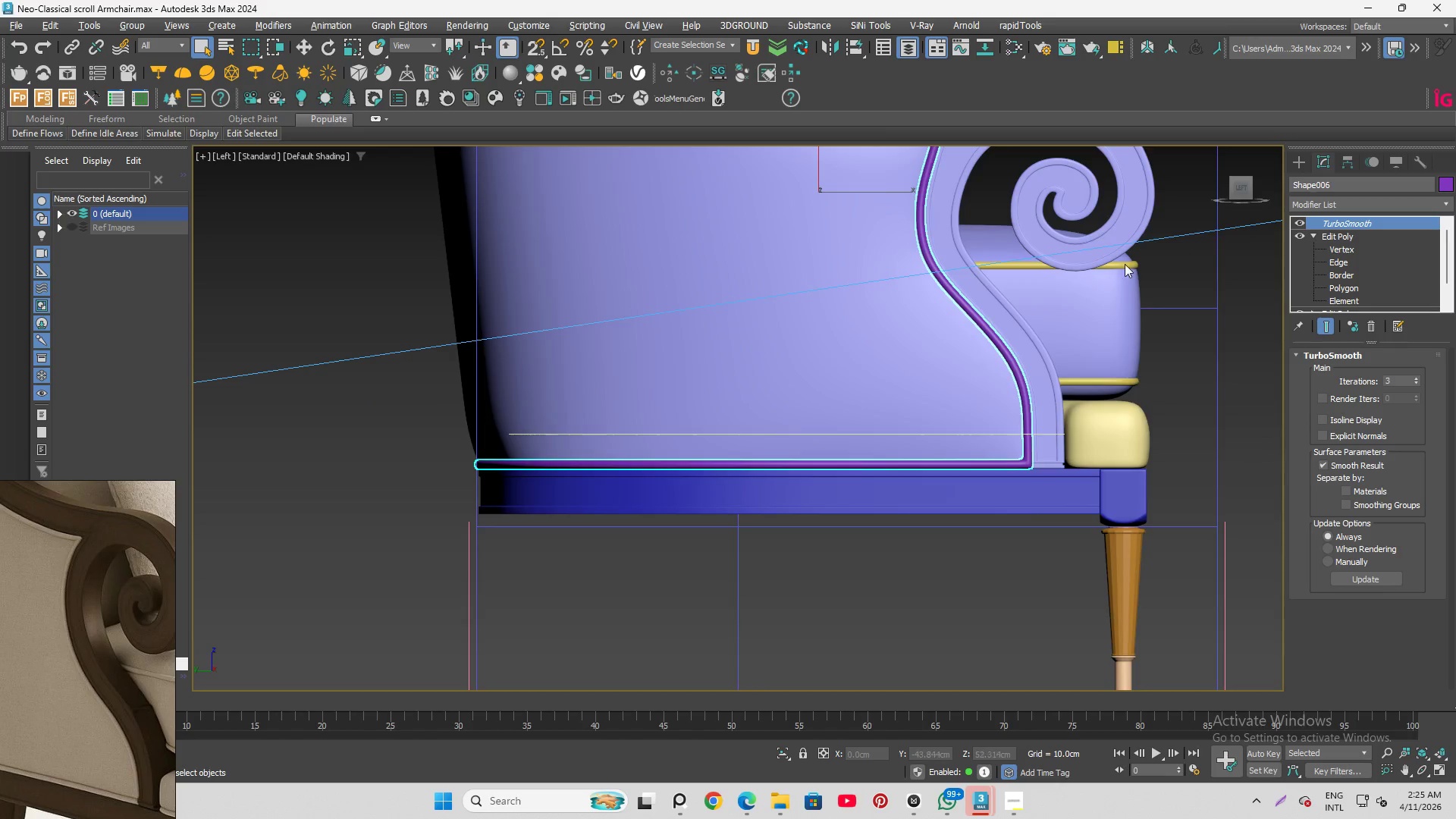 
key(F4)
 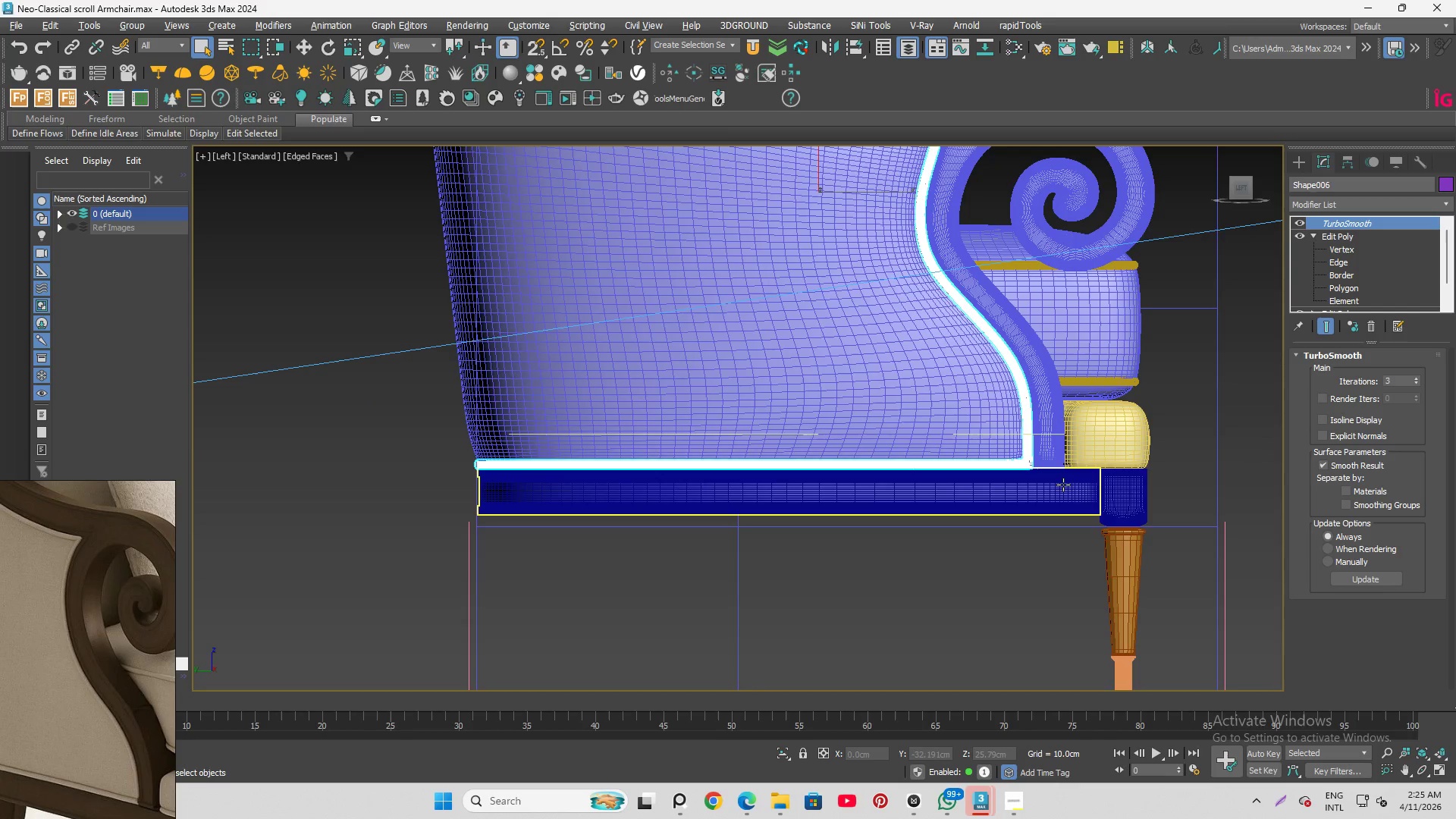 
key(F4)
 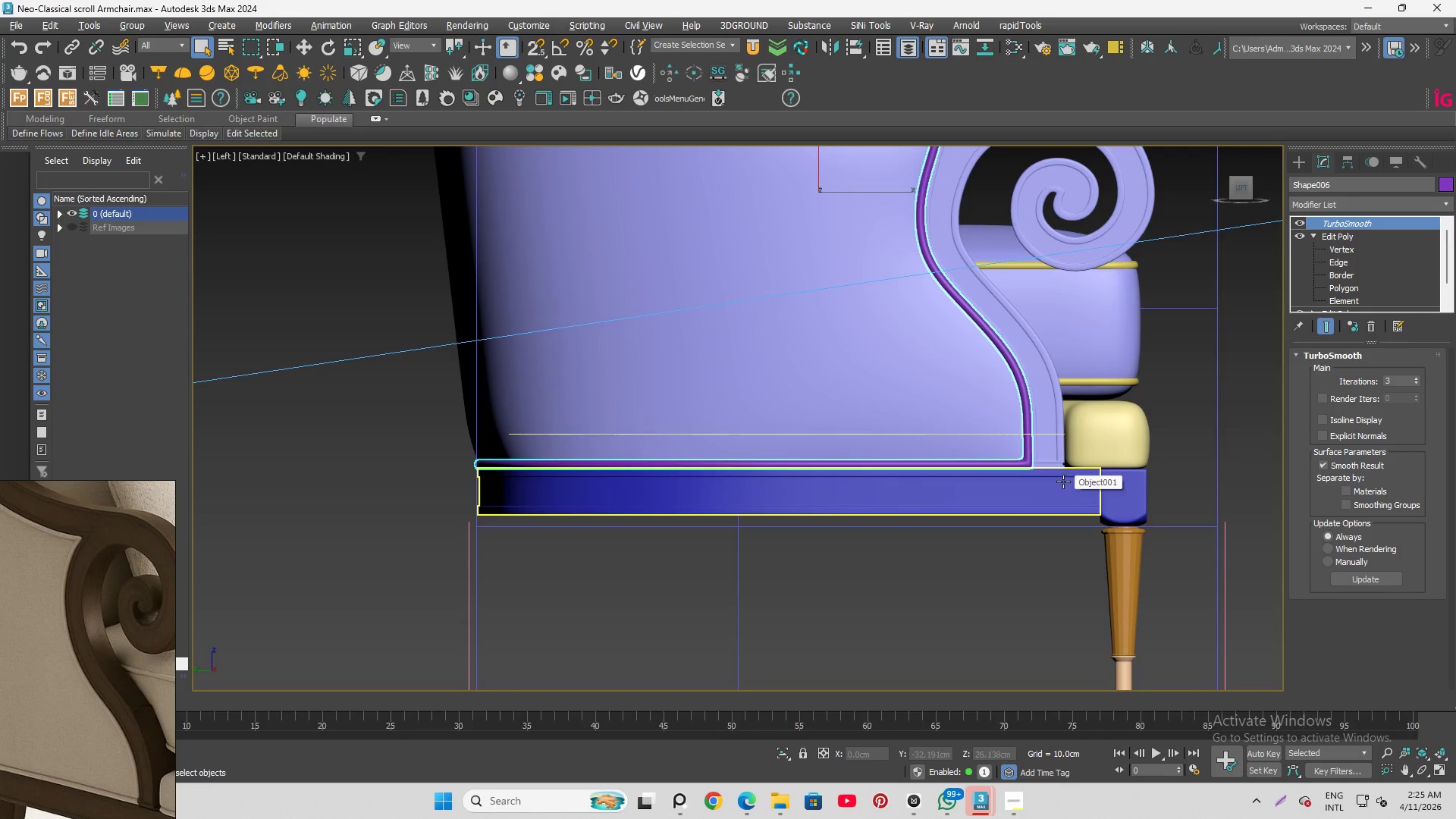 
scroll: coordinate [757, 431], scroll_direction: up, amount: 3.0
 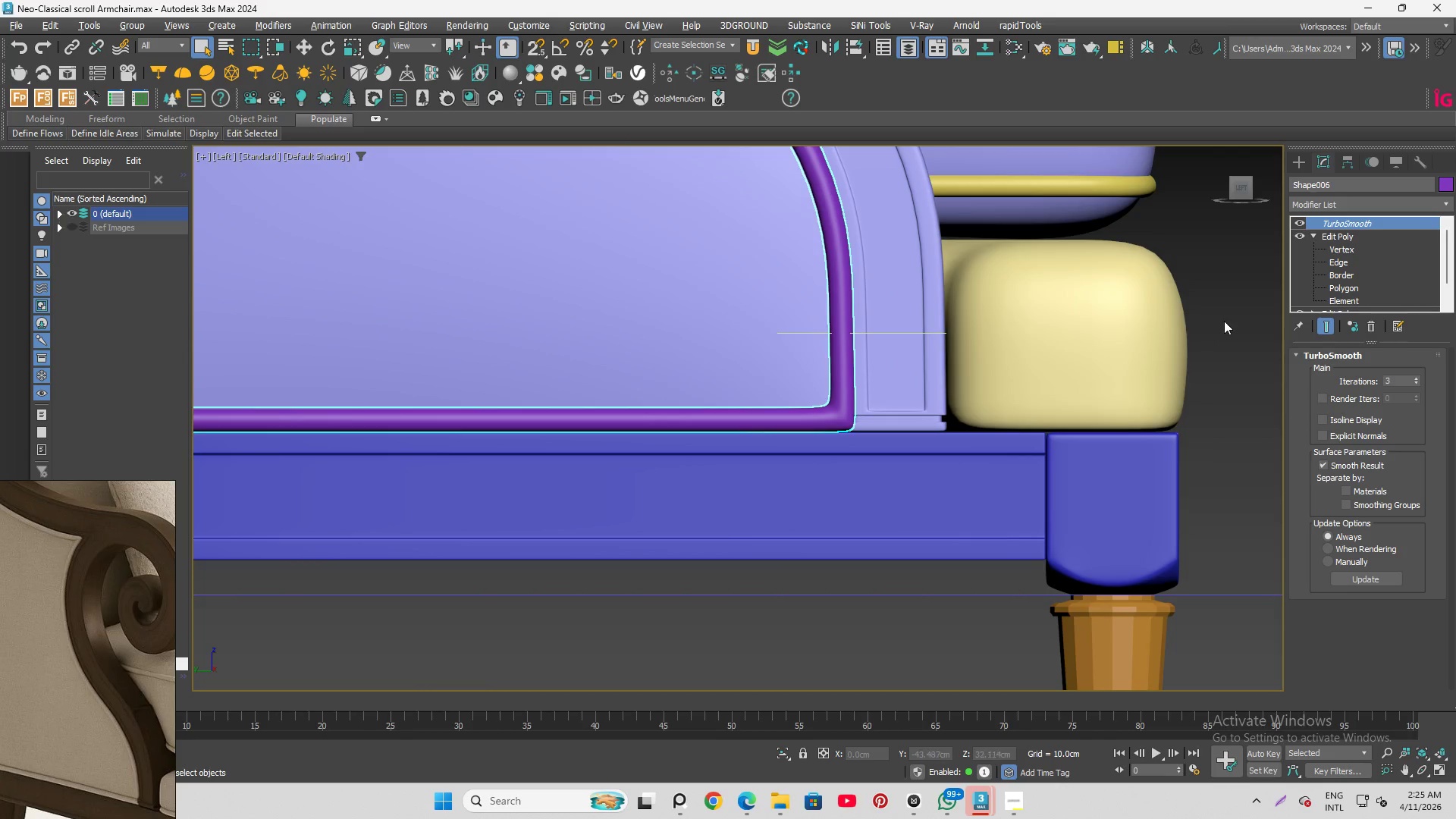 
left_click([1234, 317])
 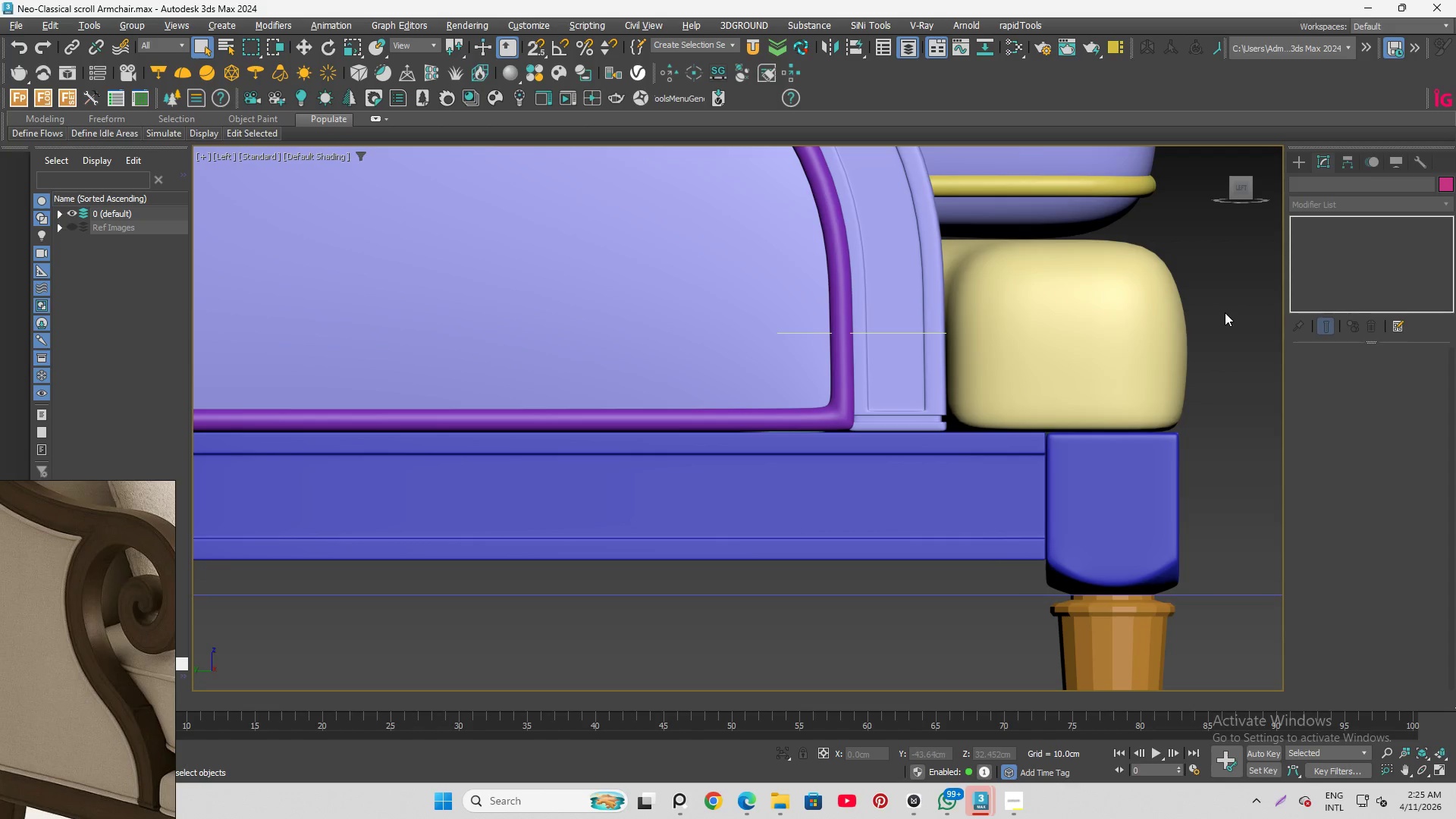 
scroll: coordinate [1210, 326], scroll_direction: down, amount: 2.0
 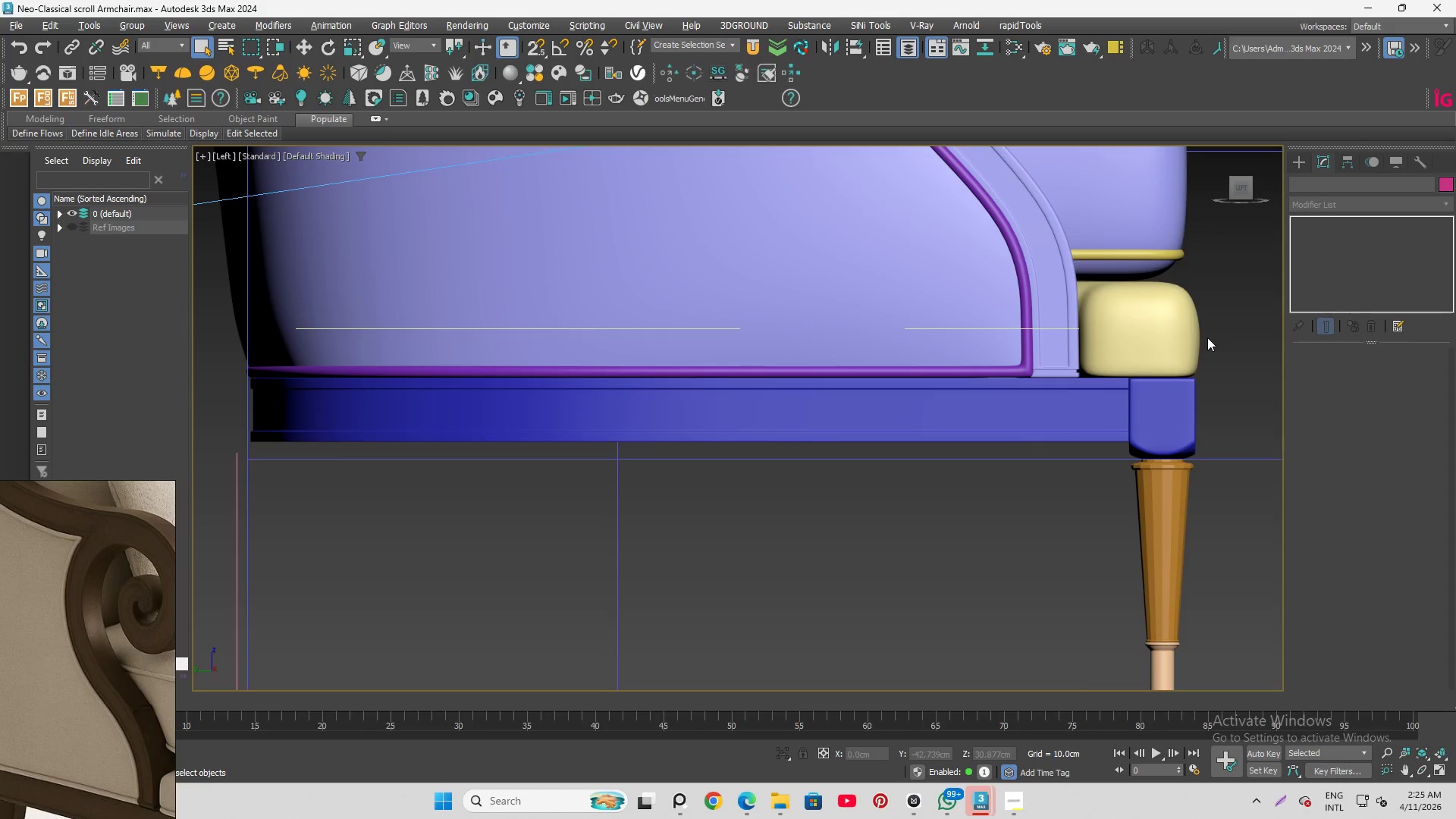 
key(Control+S)
 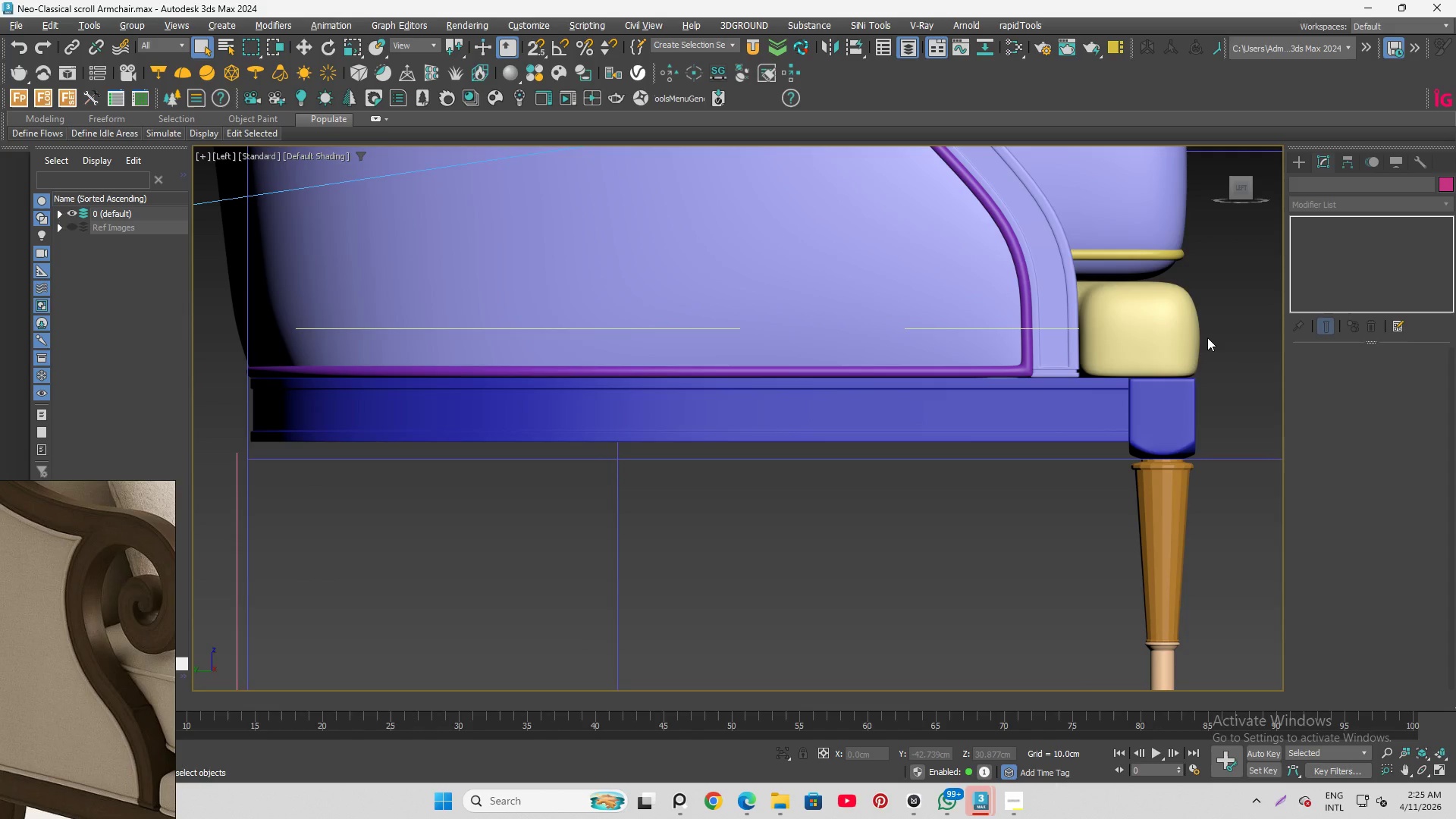 
wait(24.61)
 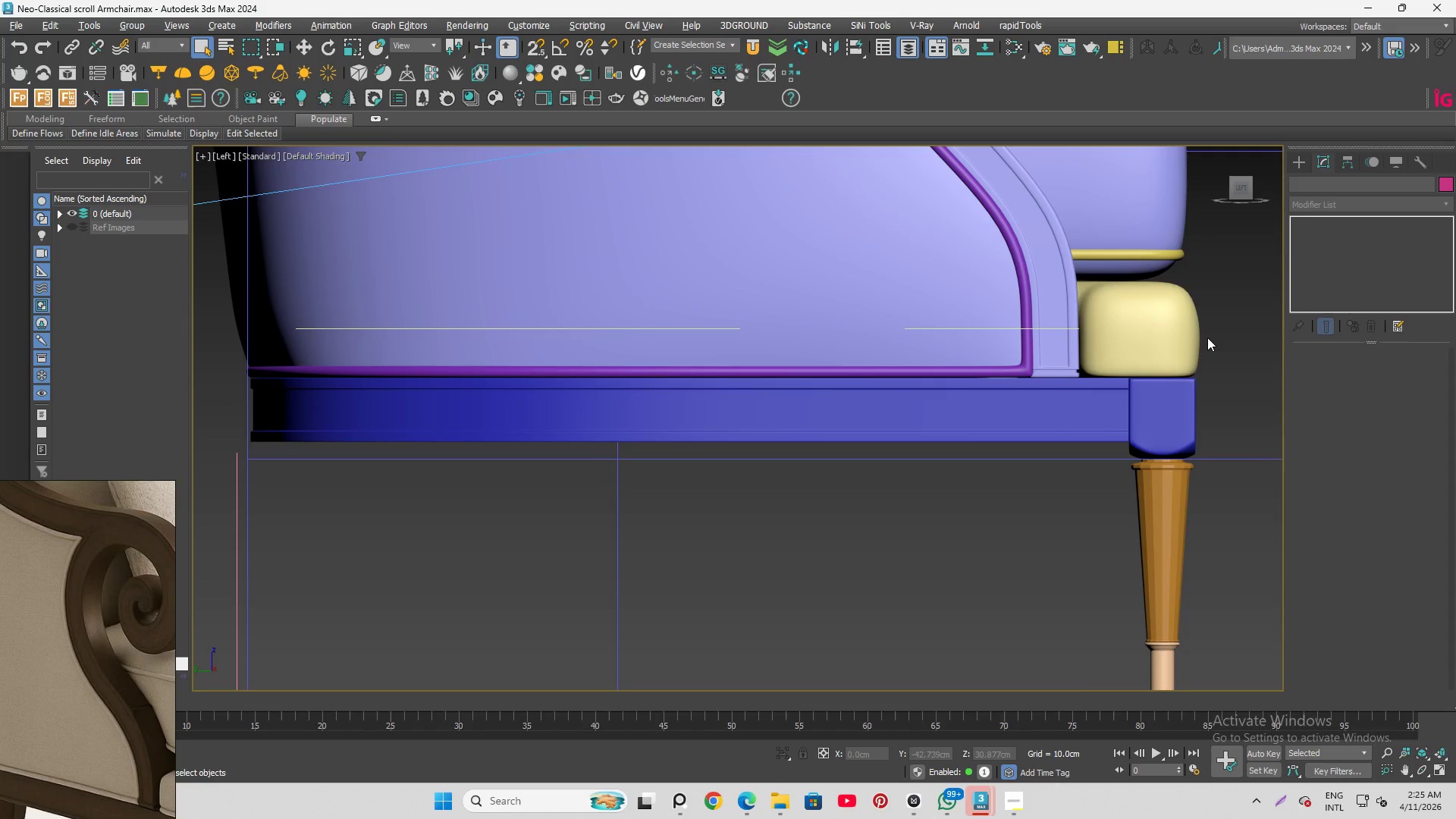 
scroll: coordinate [1187, 366], scroll_direction: down, amount: 3.0
 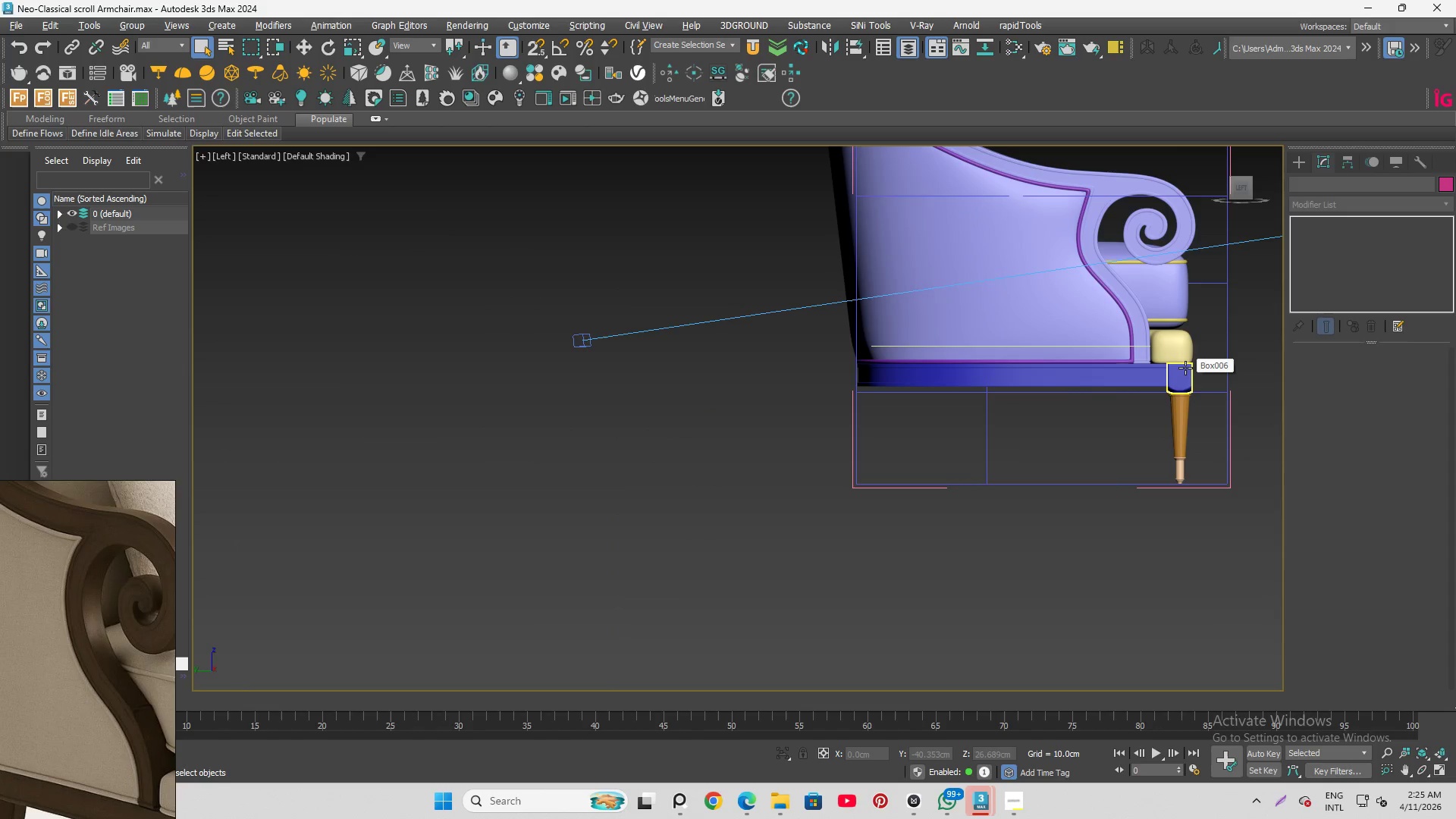 
wait(5.01)
 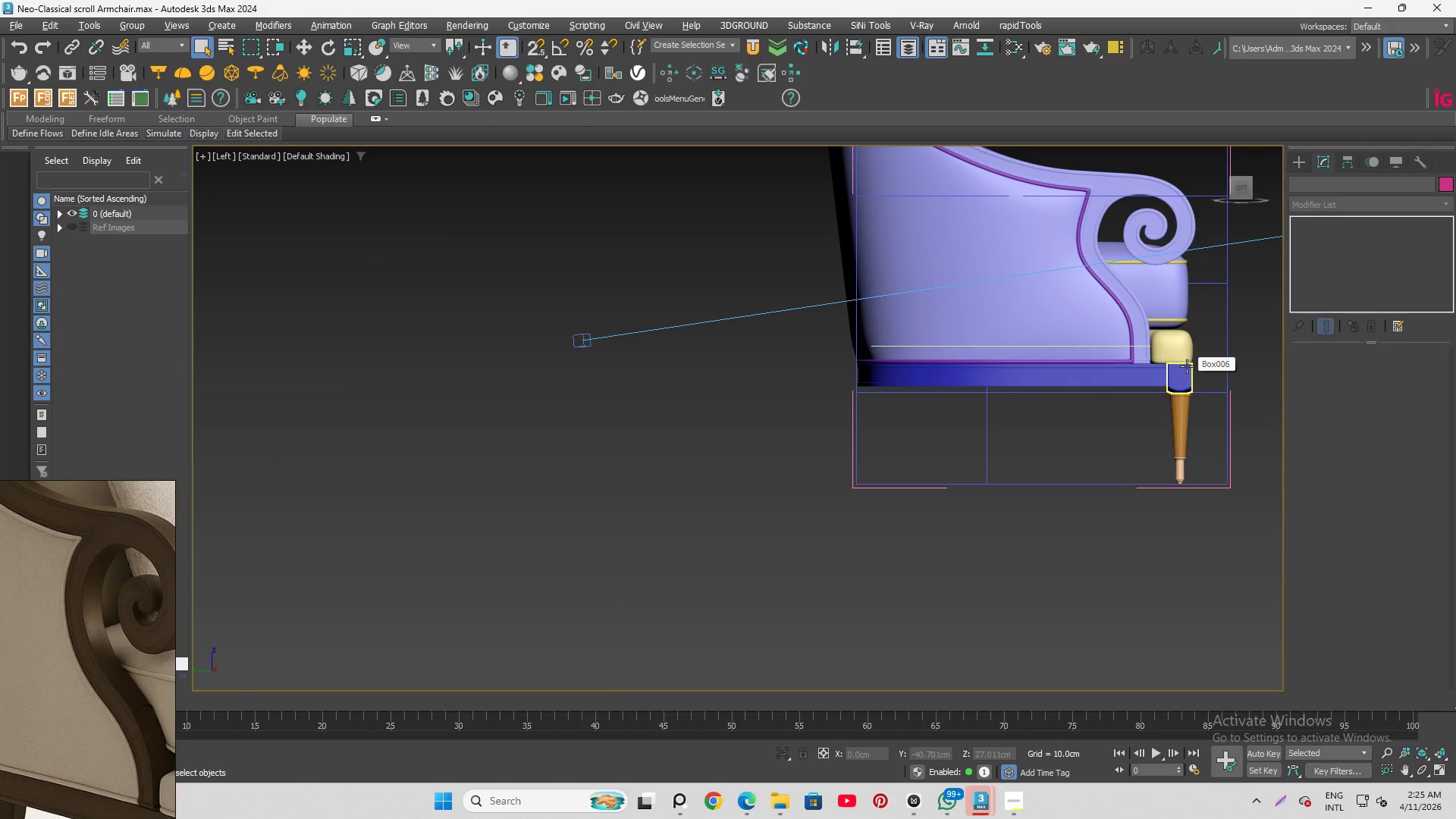 
scroll: coordinate [1137, 318], scroll_direction: down, amount: 3.0
 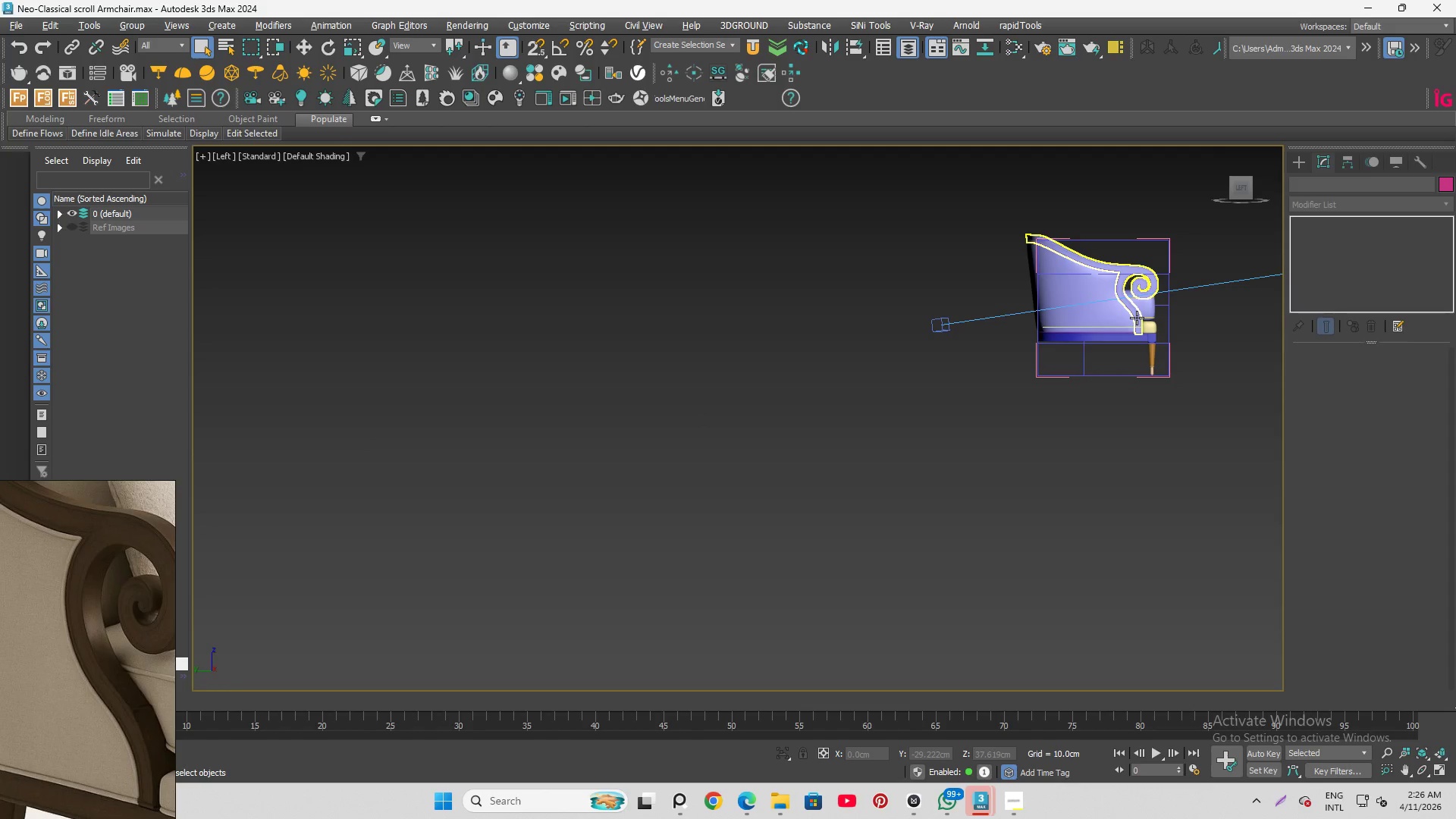 
wait(14.86)
 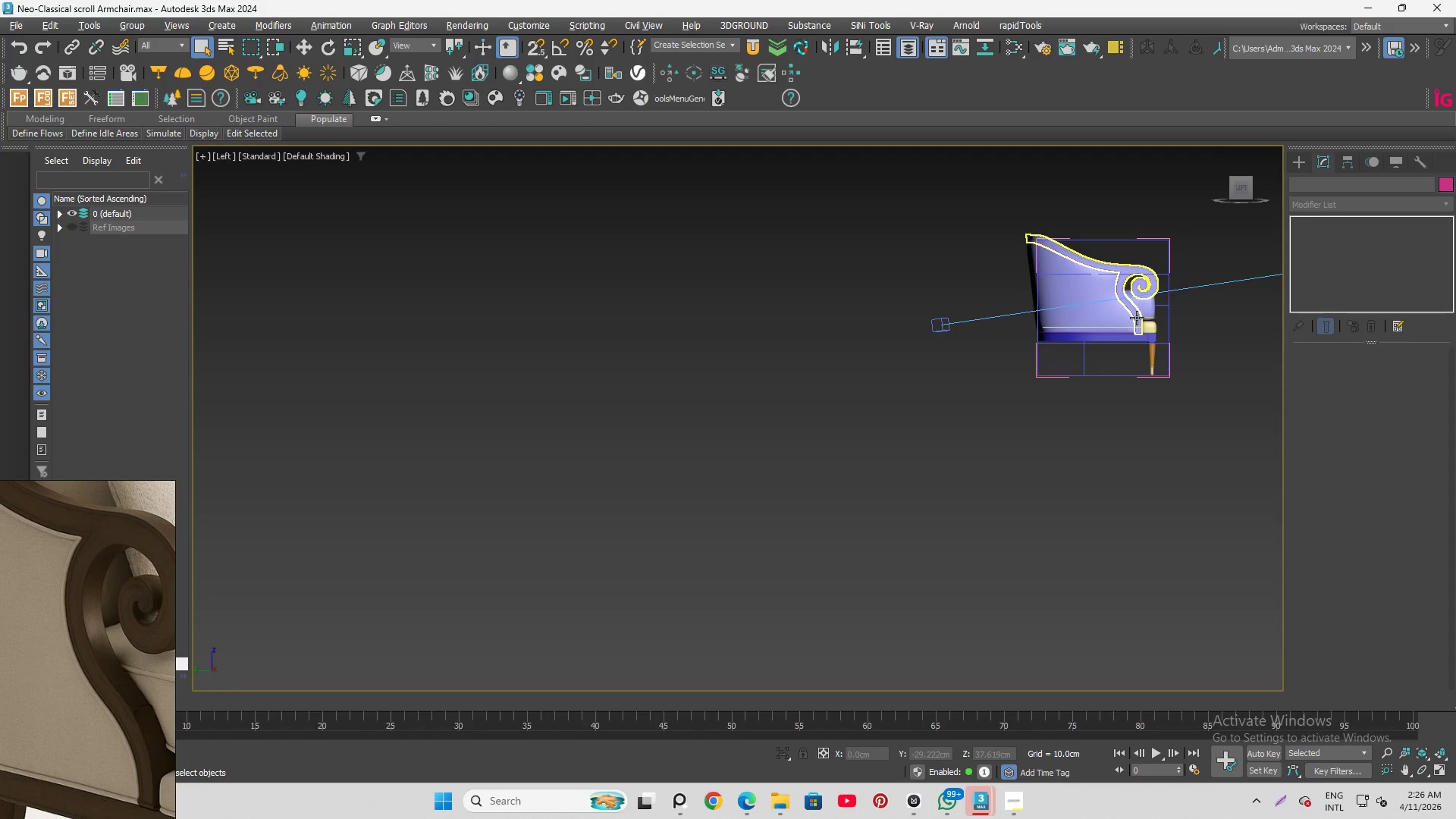 
scroll: coordinate [892, 359], scroll_direction: up, amount: 7.0
 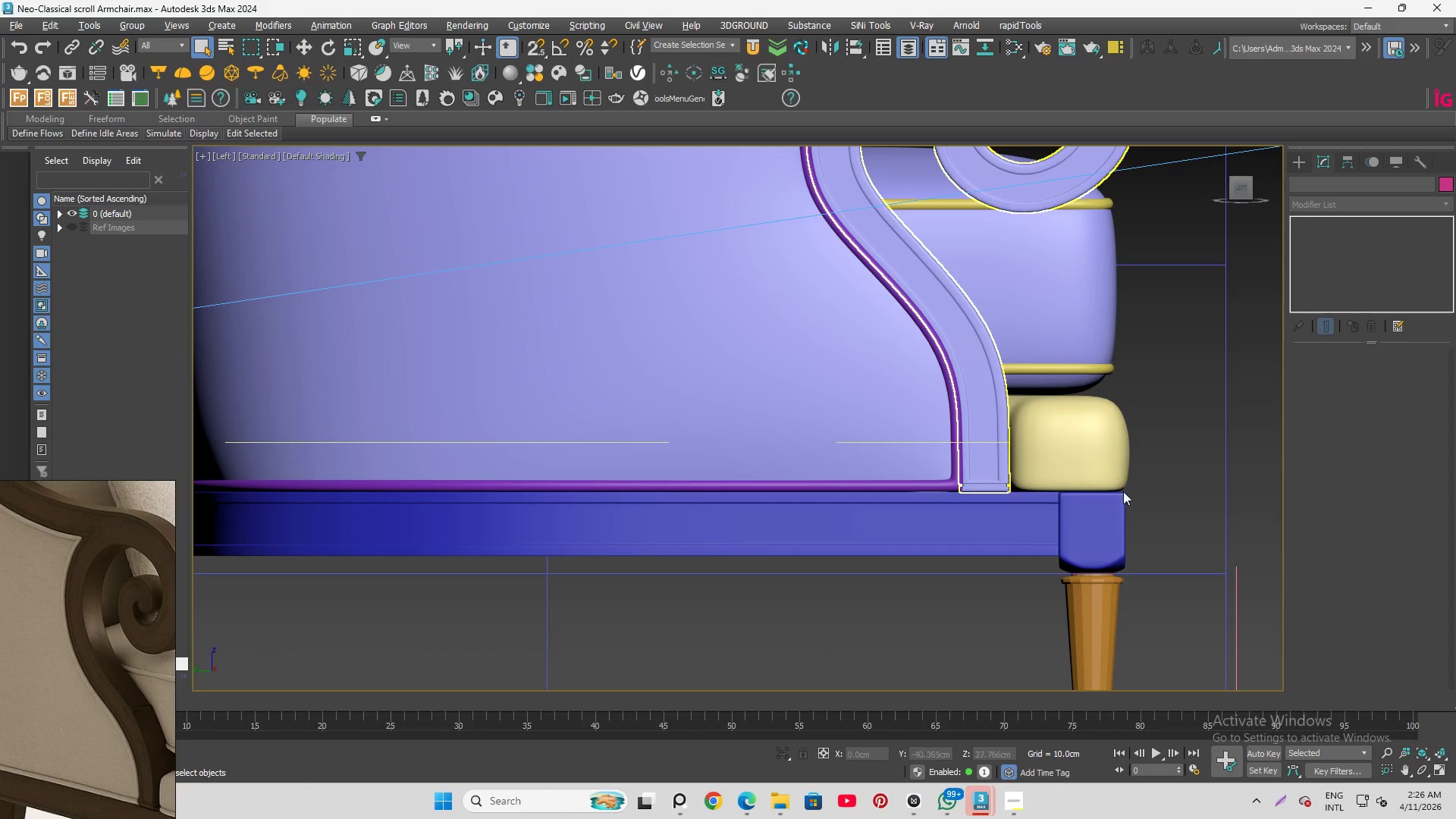 
hold_key(key=AltLeft, duration=0.97)
scroll: coordinate [817, 514], scroll_direction: down, amount: 3.0
 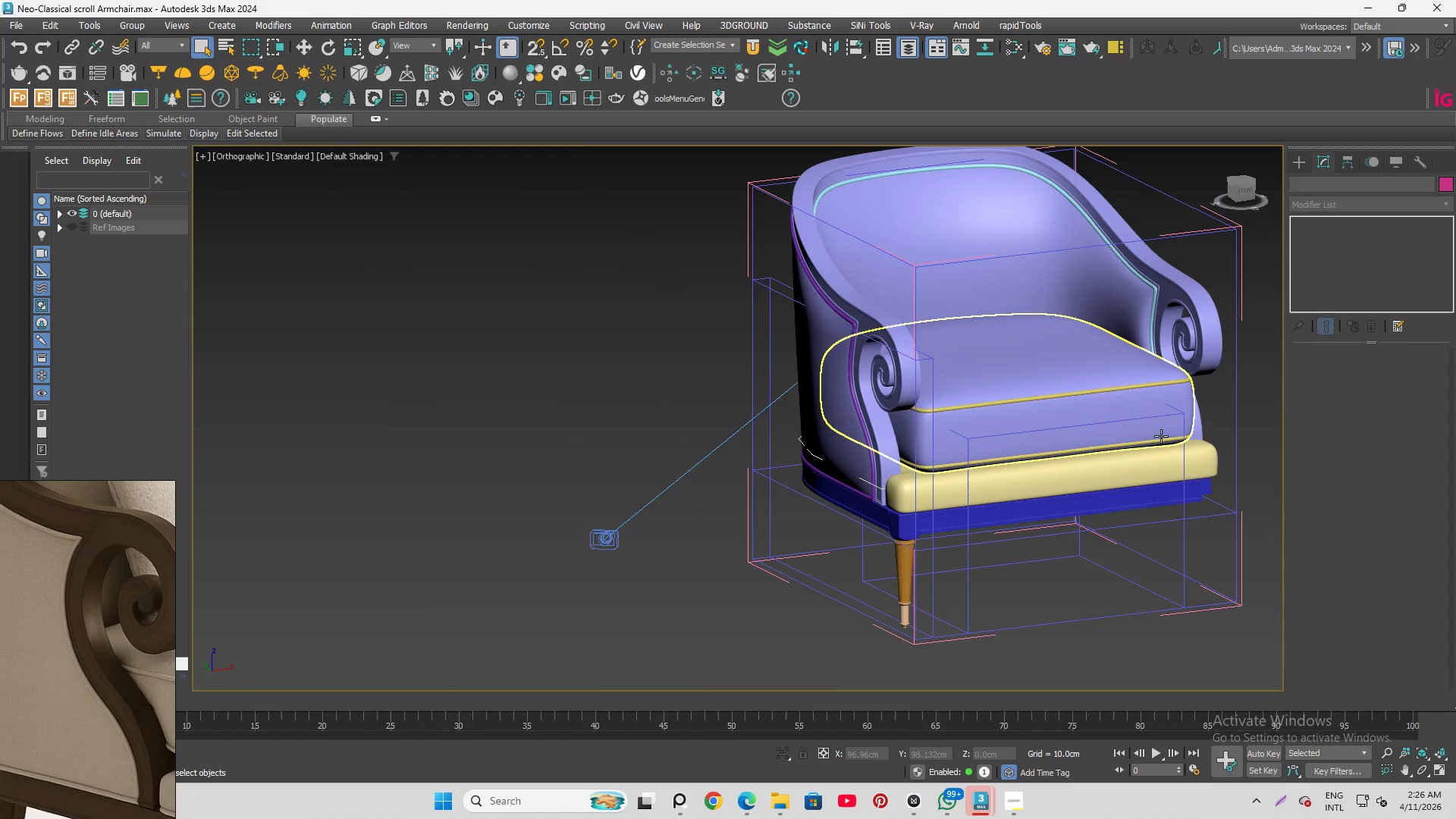 
hold_key(key=AltLeft, duration=1.53)
scroll: coordinate [1155, 410], scroll_direction: up, amount: 2.0
 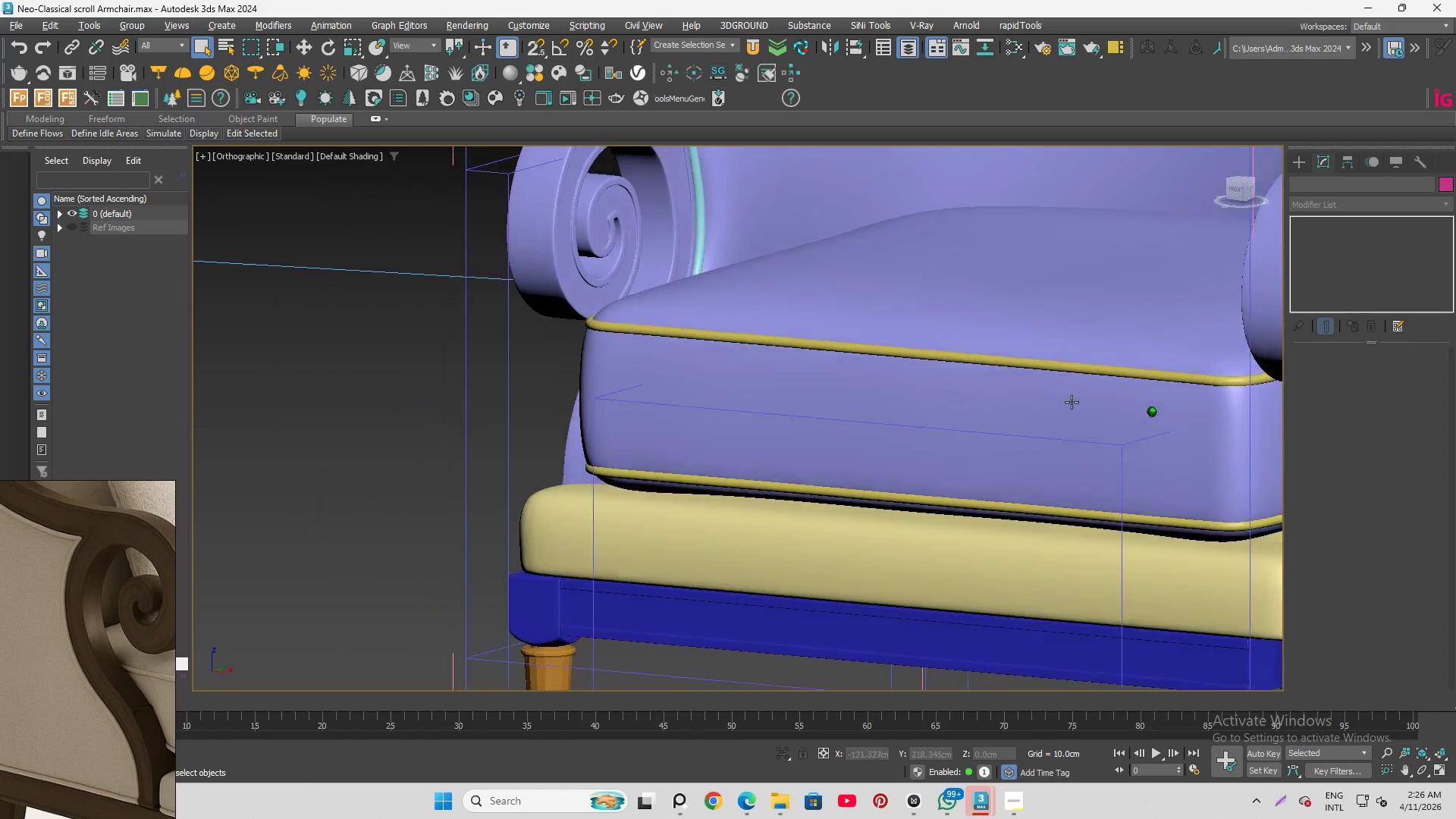 
hold_key(key=AltLeft, duration=0.73)
 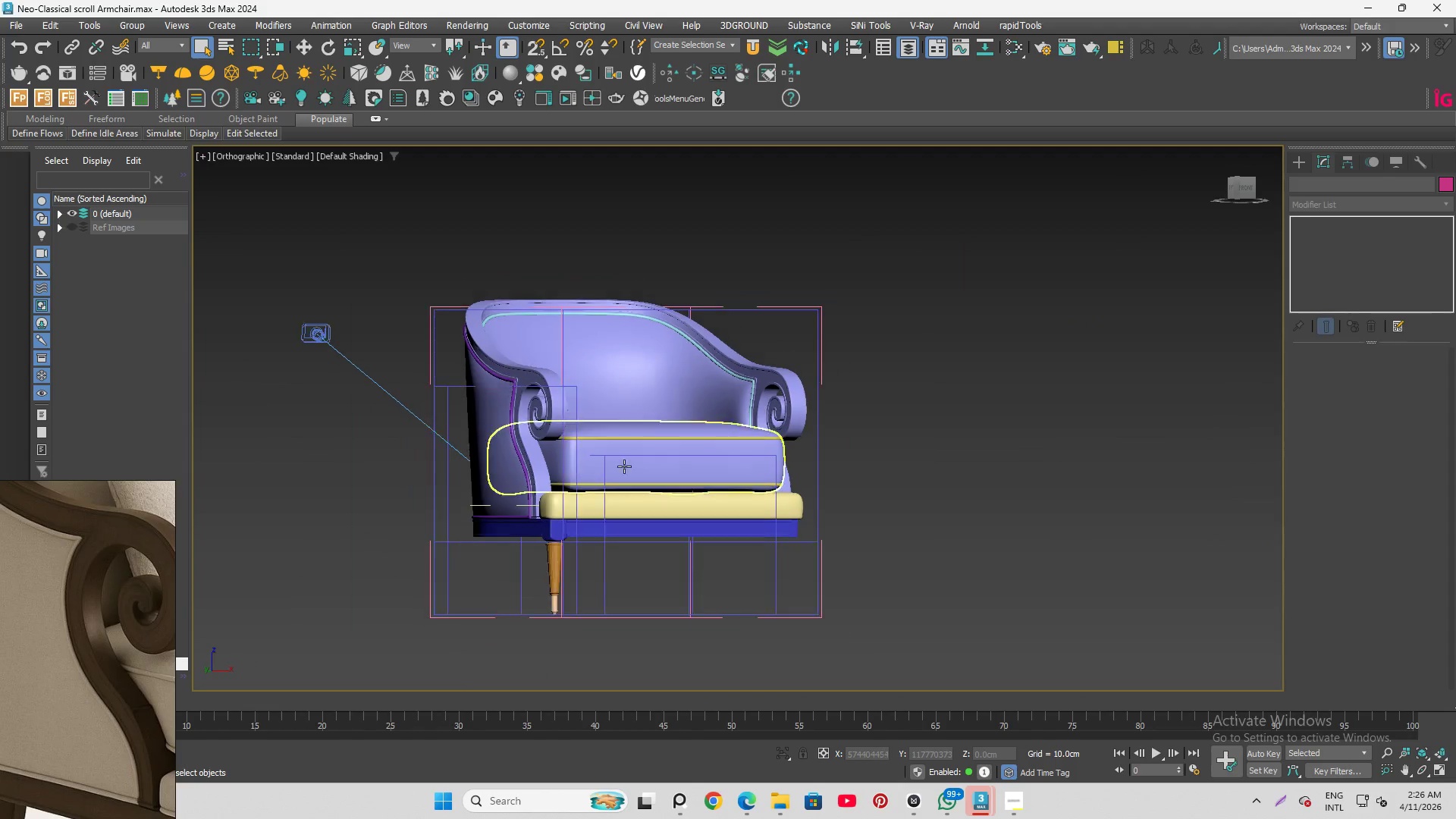 
hold_key(key=AltLeft, duration=1.52)
scroll: coordinate [622, 466], scroll_direction: down, amount: 4.0
 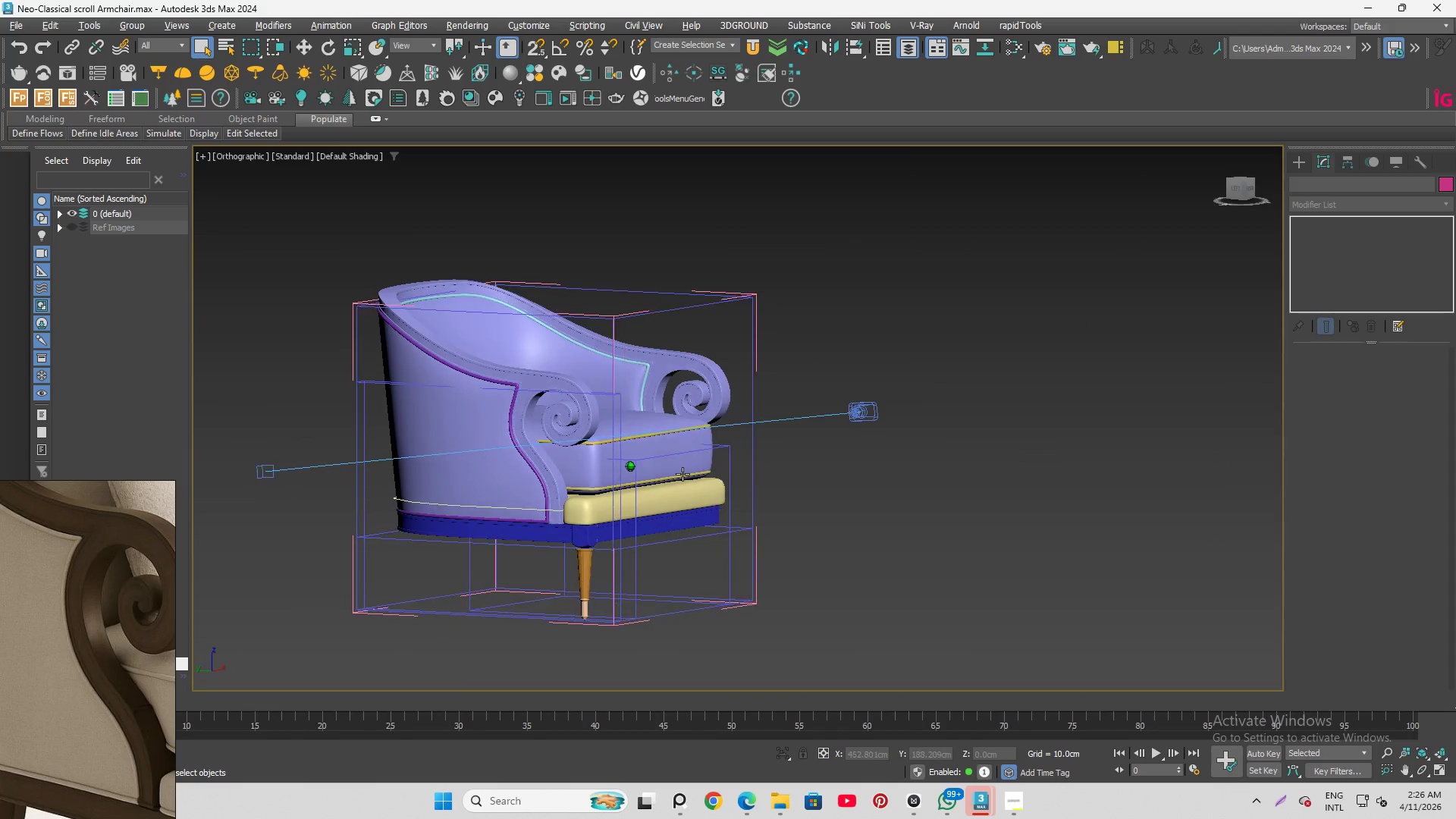 
hold_key(key=AltLeft, duration=0.31)
scroll: coordinate [522, 373], scroll_direction: up, amount: 5.0
 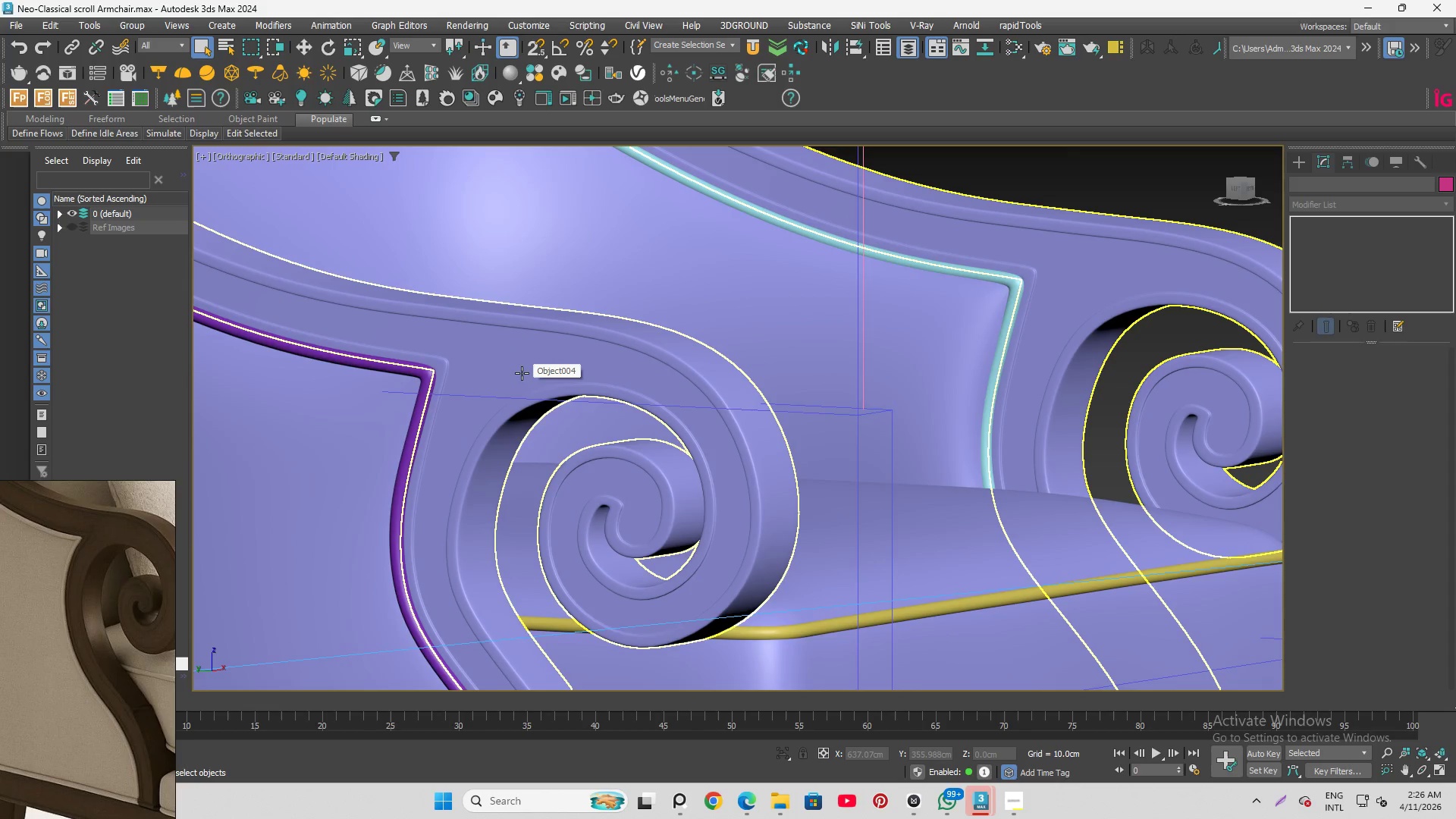 
scroll: coordinate [580, 356], scroll_direction: down, amount: 3.0
 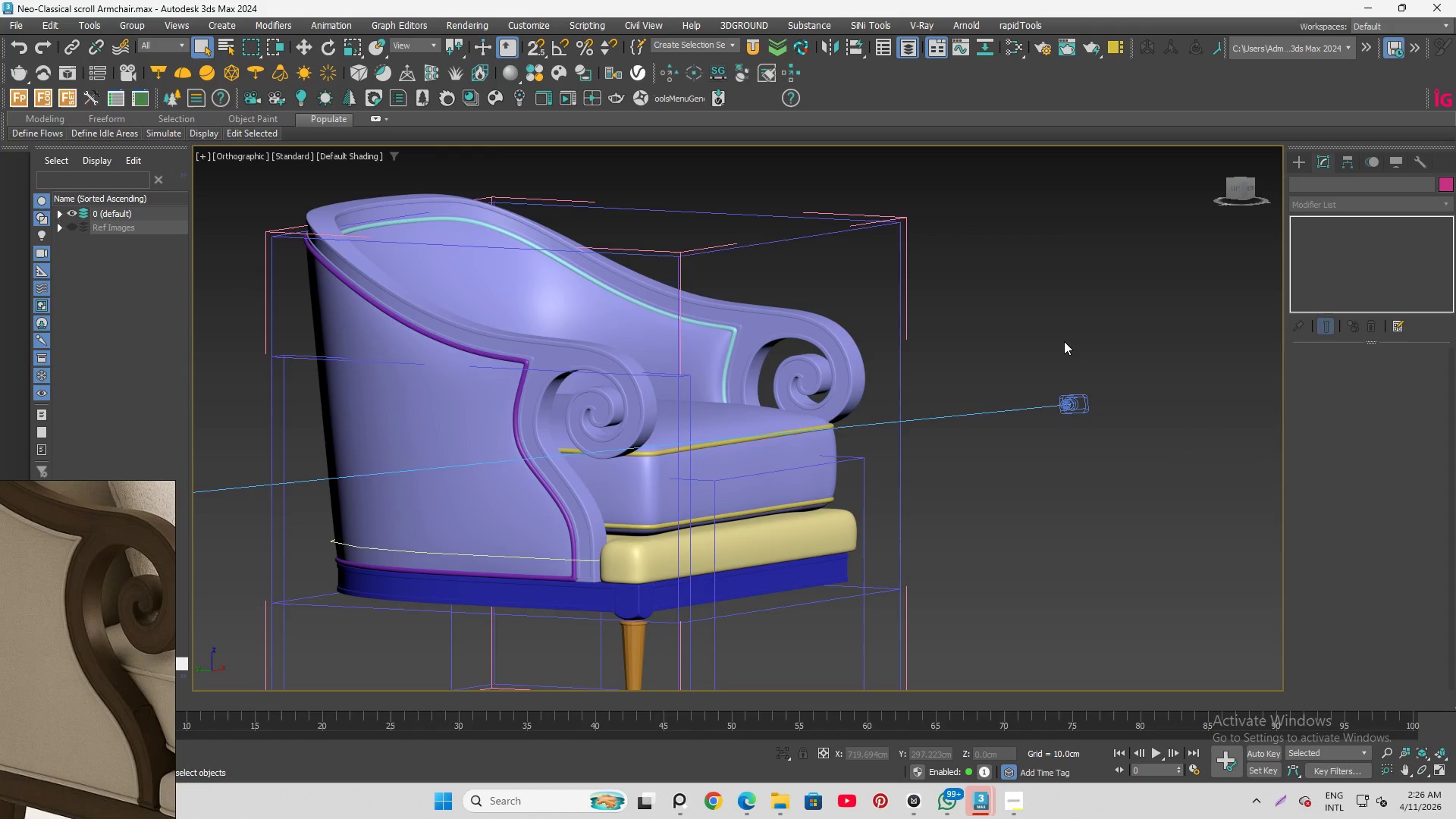 
hold_key(key=AltLeft, duration=1.5)
scroll: coordinate [588, 472], scroll_direction: down, amount: 1.0
 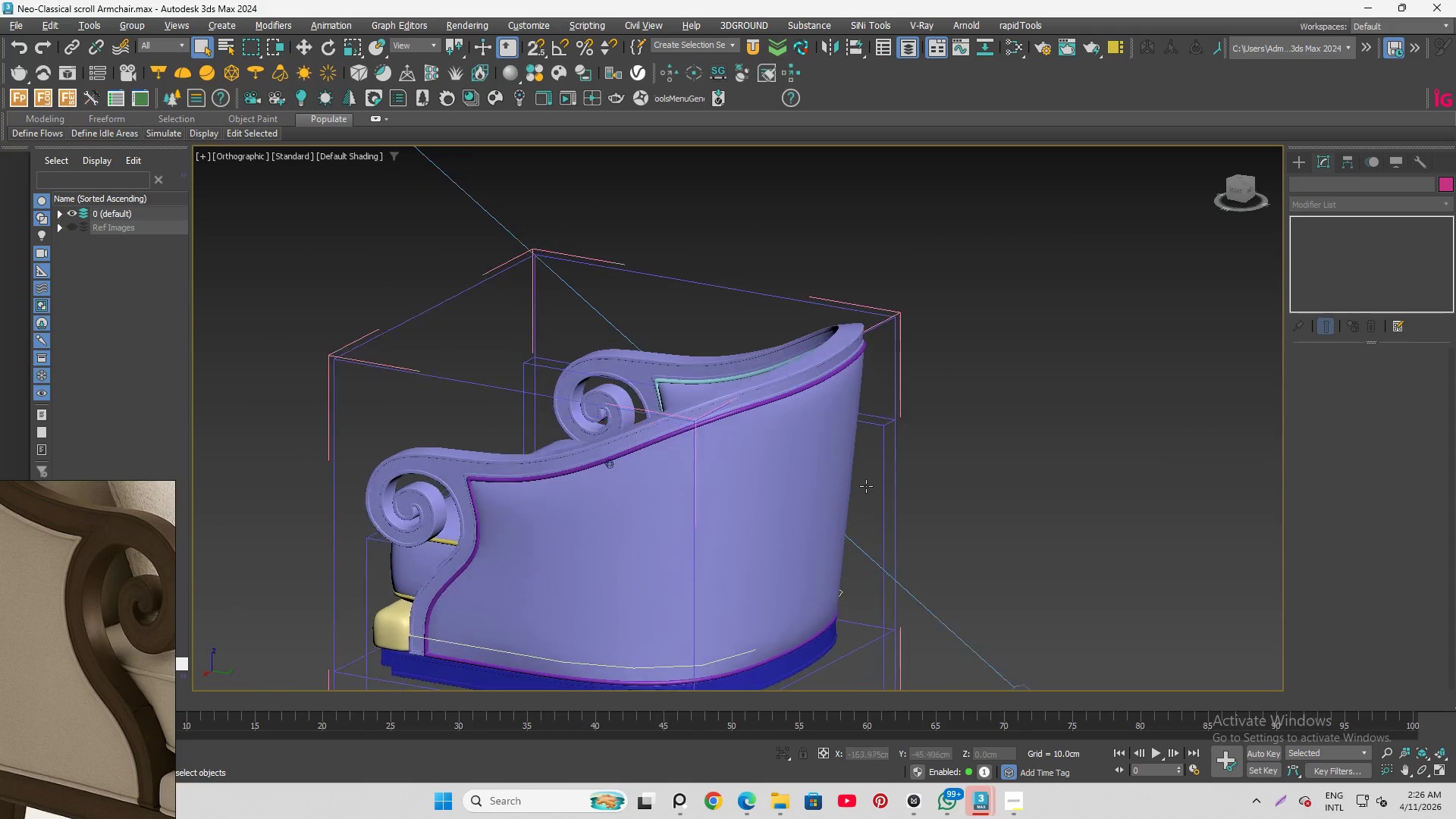 
hold_key(key=AltLeft, duration=1.51)
 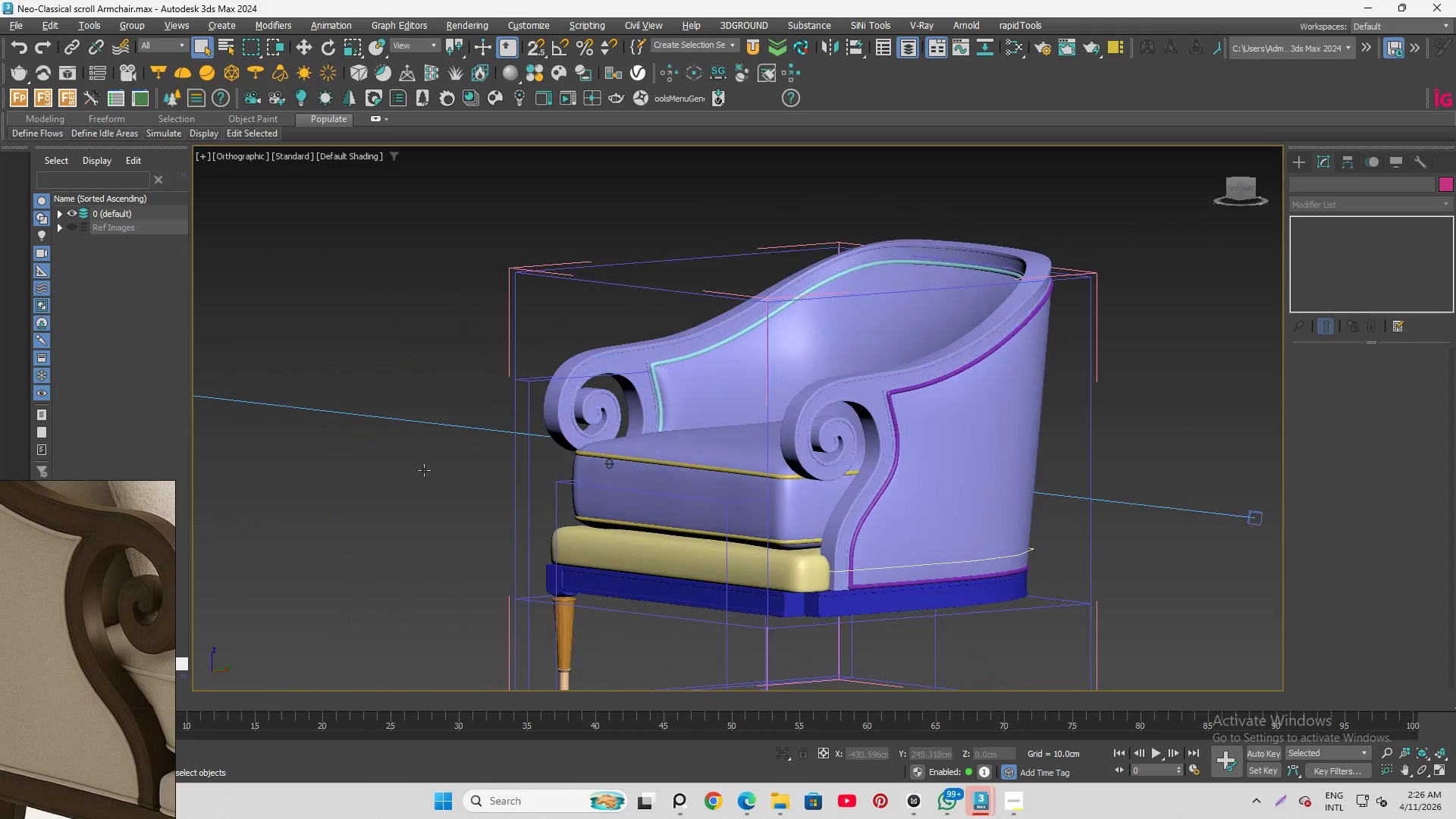 
hold_key(key=AltLeft, duration=1.08)
 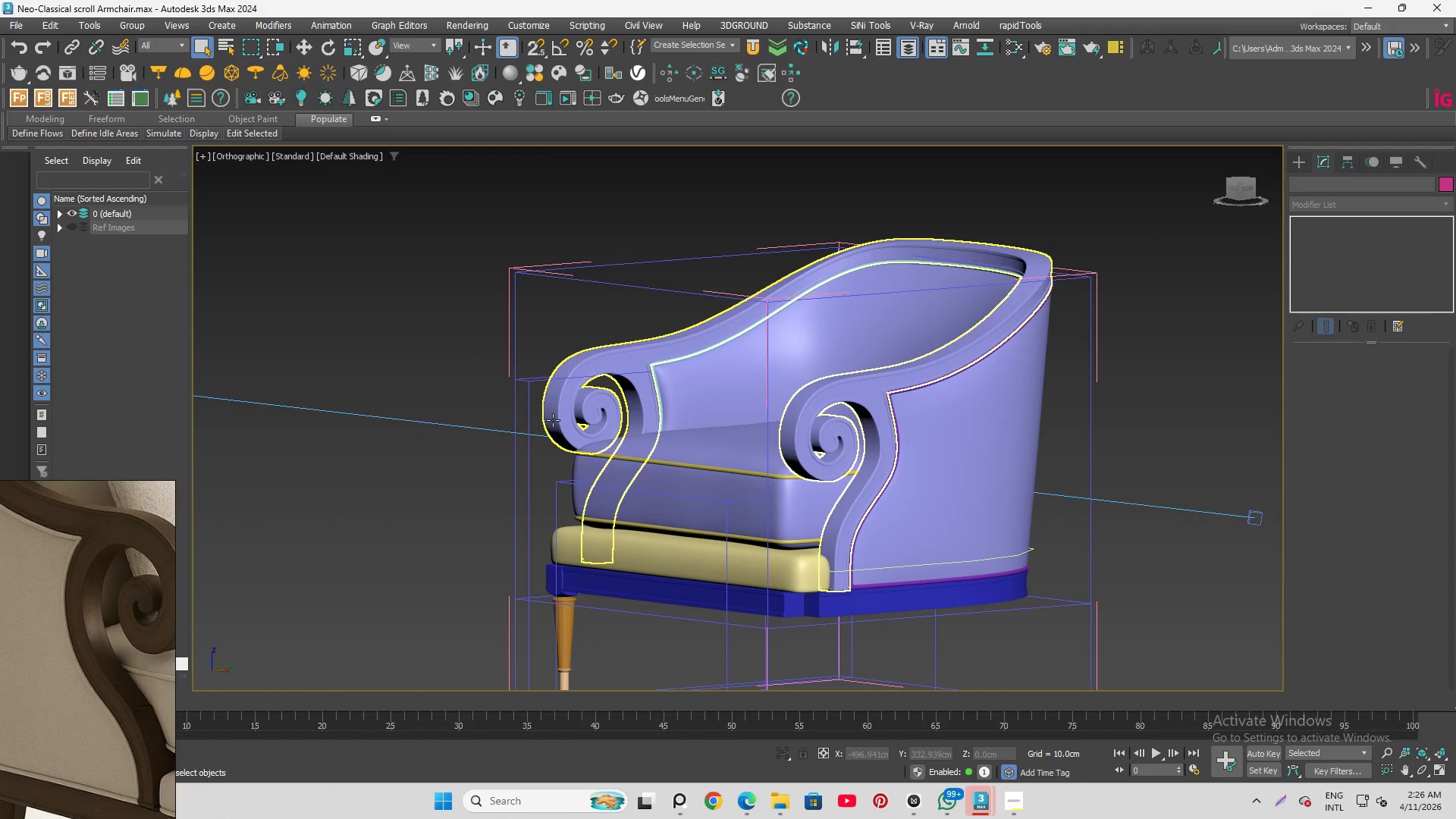 
key(F4)
 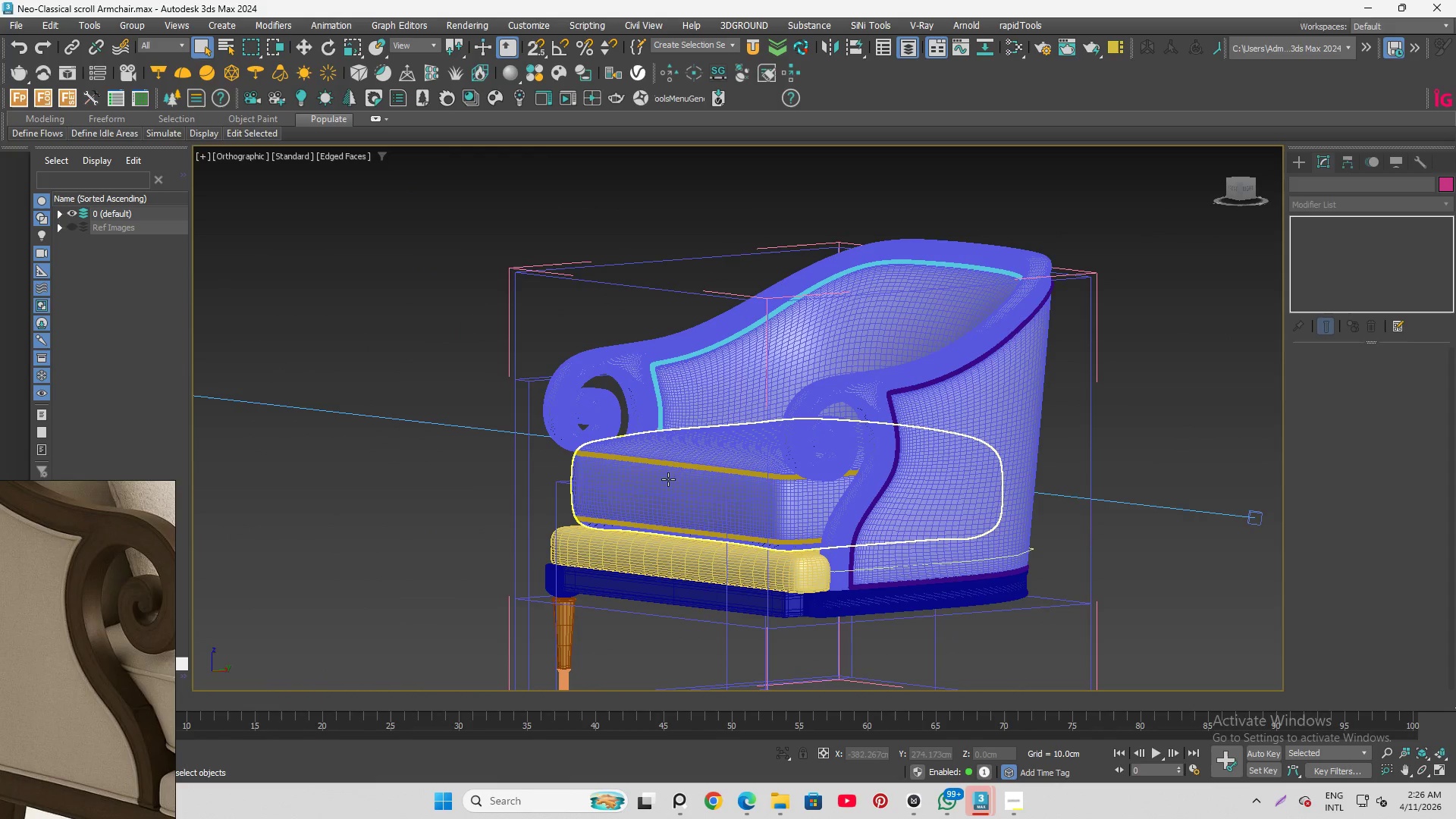 
hold_key(key=AltLeft, duration=1.2)
 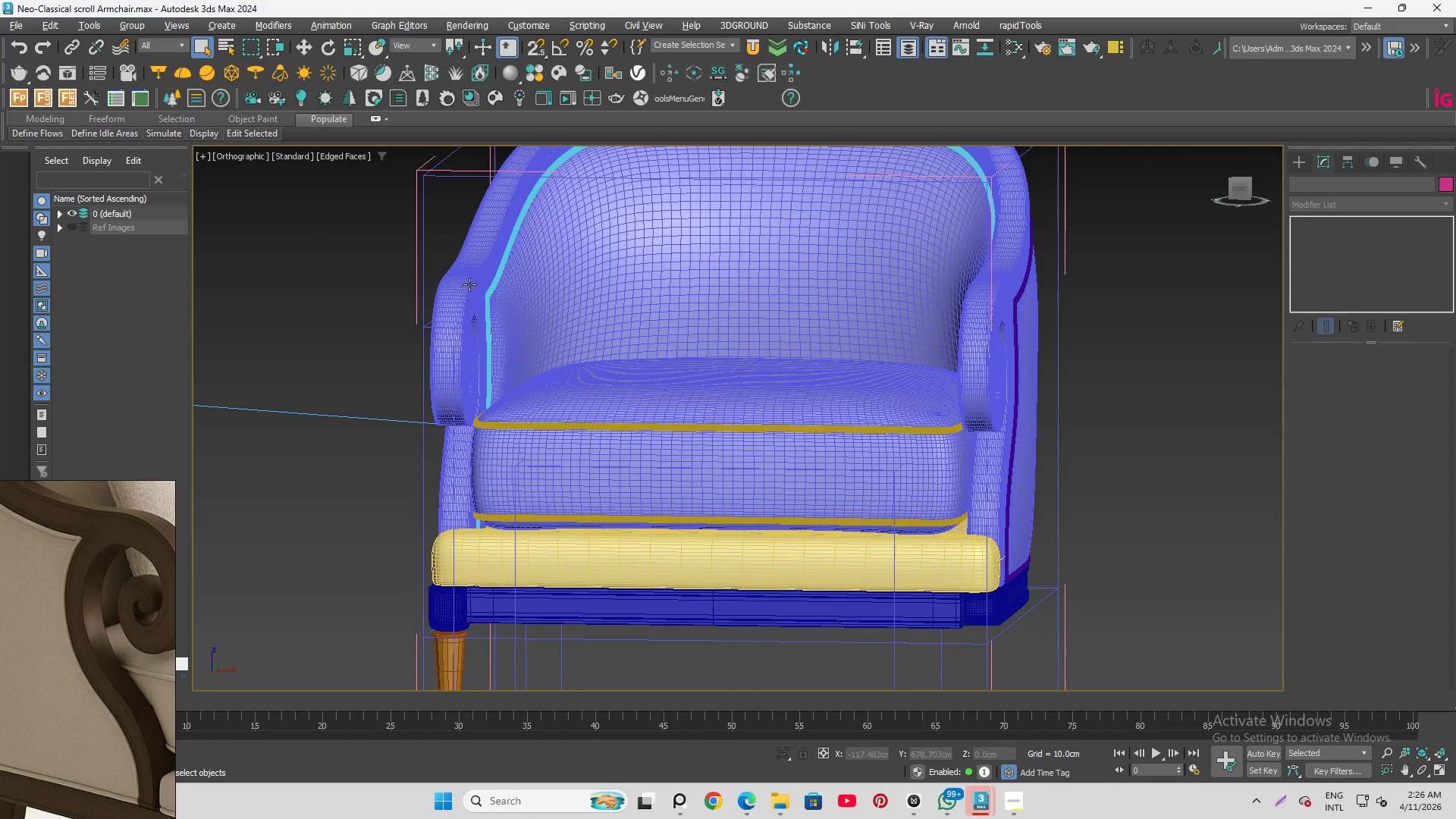 
scroll: coordinate [555, 436], scroll_direction: up, amount: 1.0
 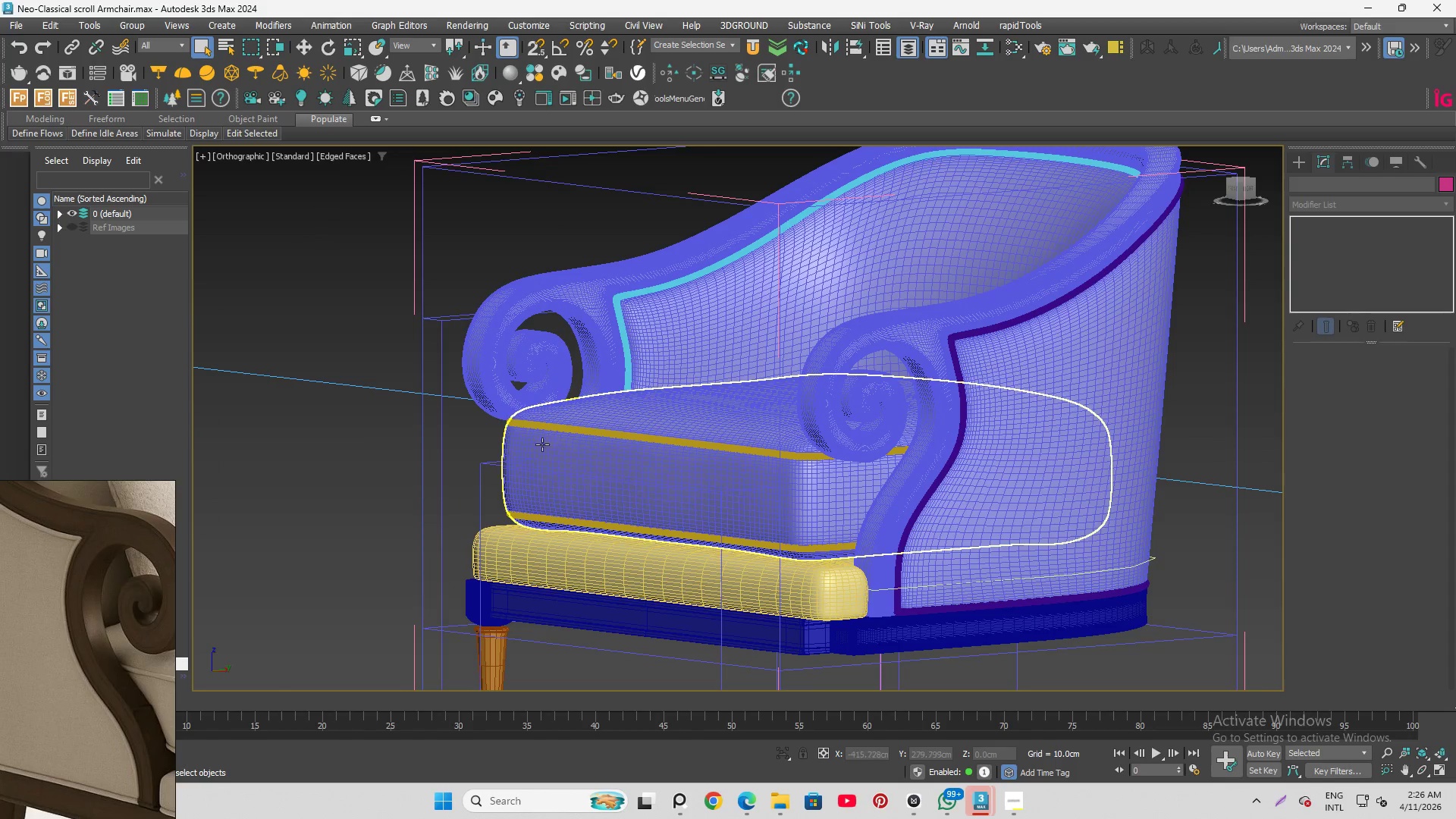 
hold_key(key=AltLeft, duration=1.51)
scroll: coordinate [588, 362], scroll_direction: up, amount: 3.0
 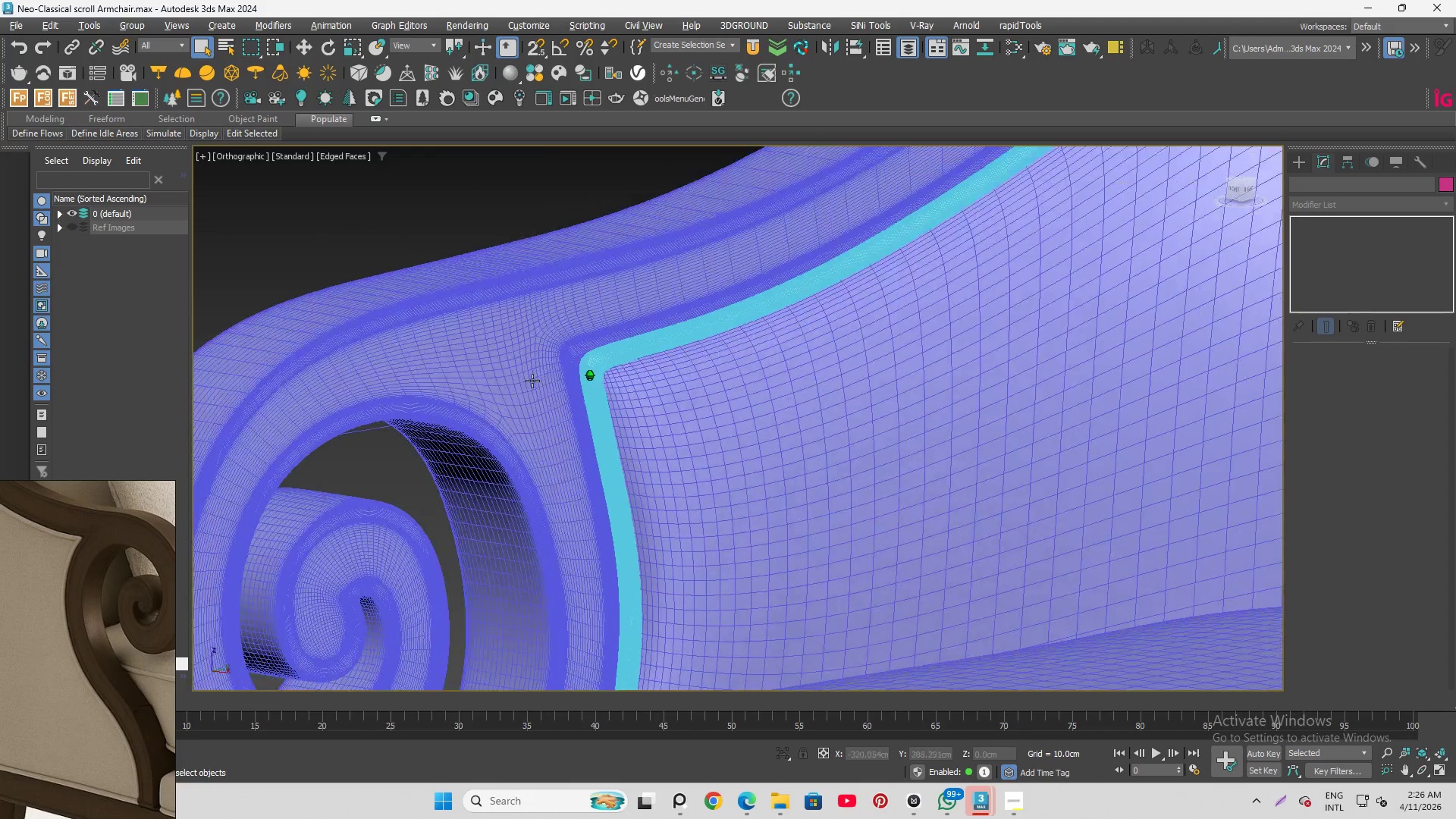 
key(F4)
 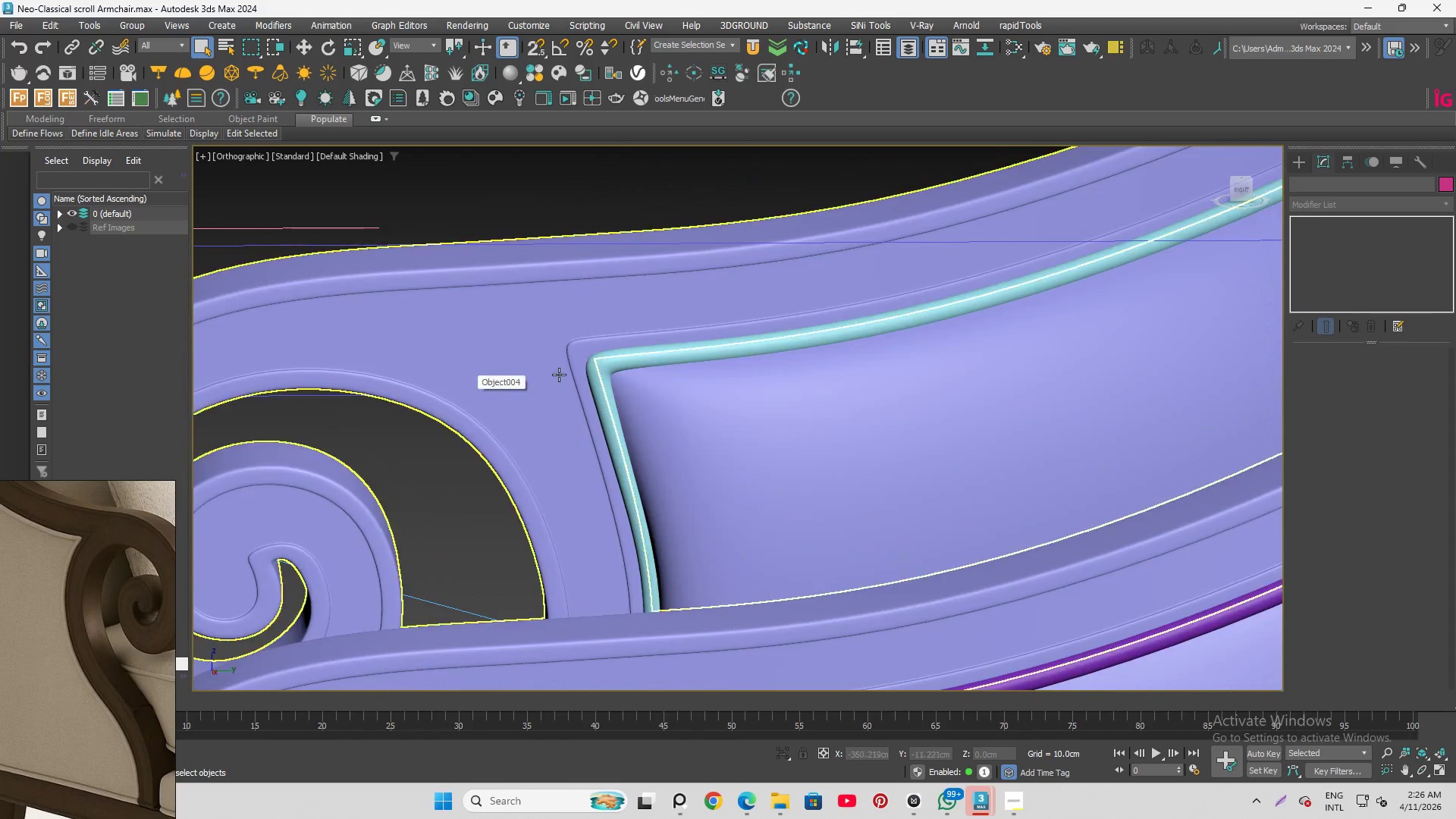 
hold_key(key=AltLeft, duration=1.01)
 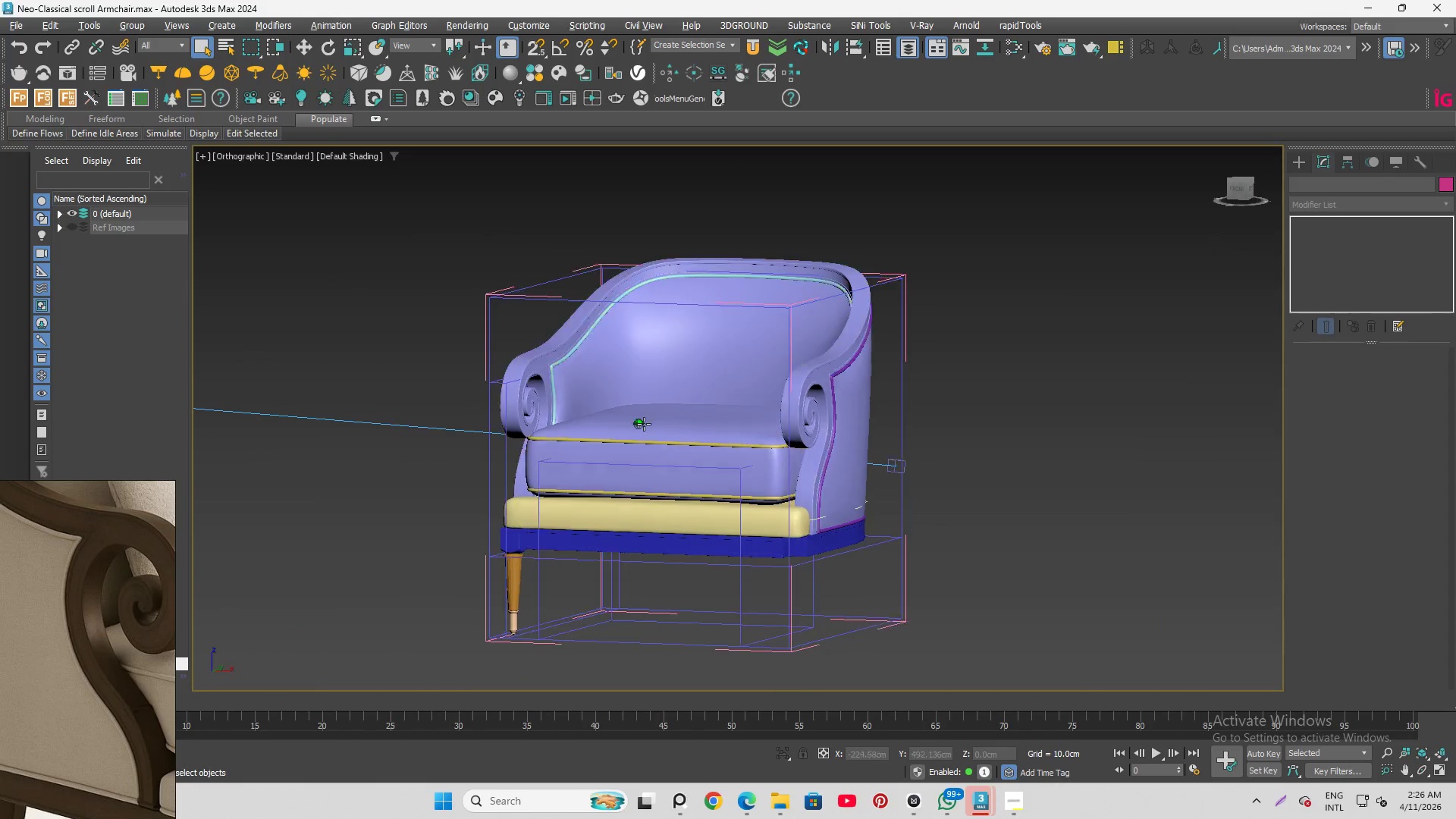 
scroll: coordinate [601, 361], scroll_direction: down, amount: 3.0
 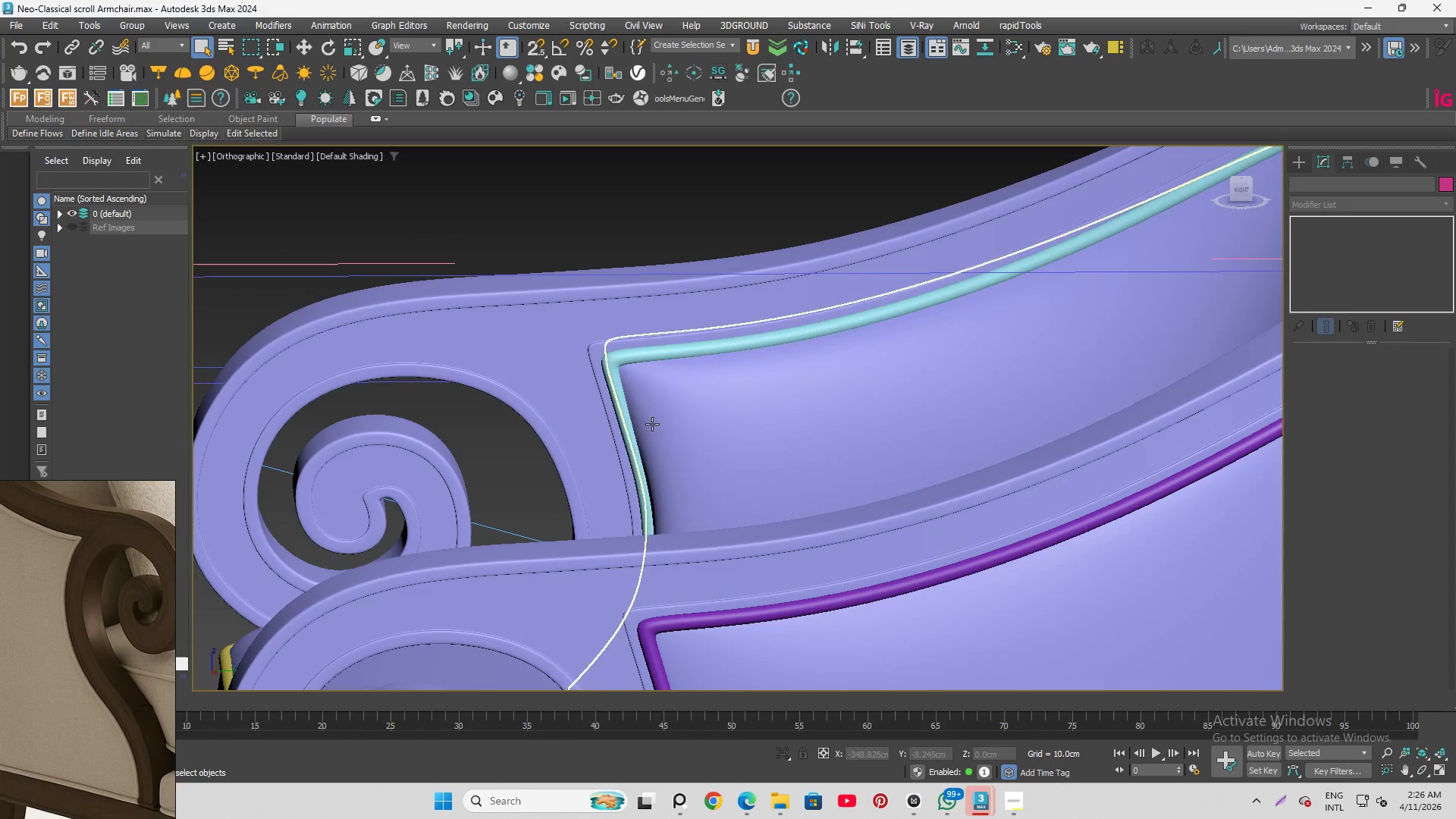 
hold_key(key=AltLeft, duration=1.36)
scroll: coordinate [535, 365], scroll_direction: down, amount: 6.0
 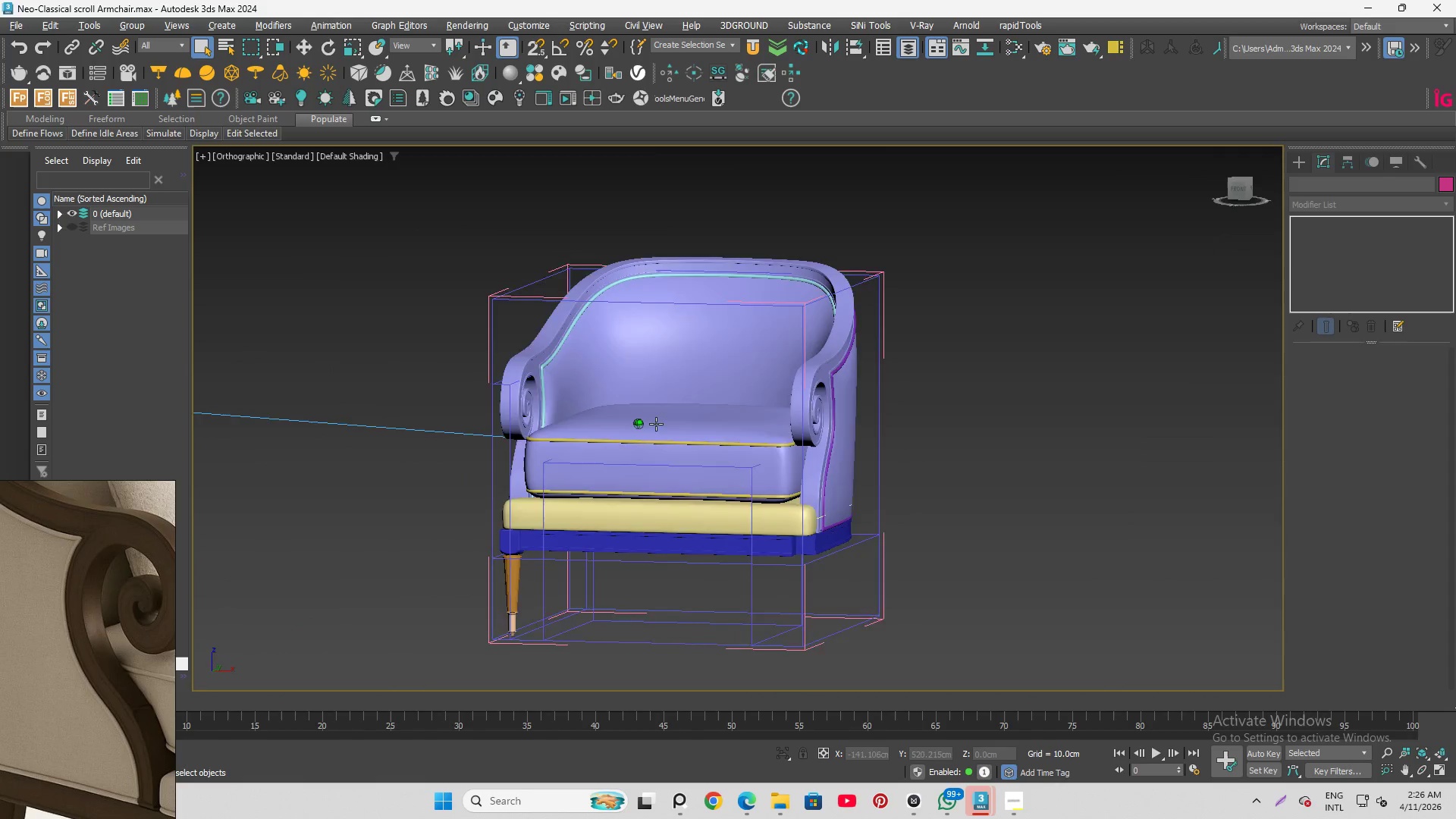 
scroll: coordinate [118, 617], scroll_direction: up, amount: 6.0
 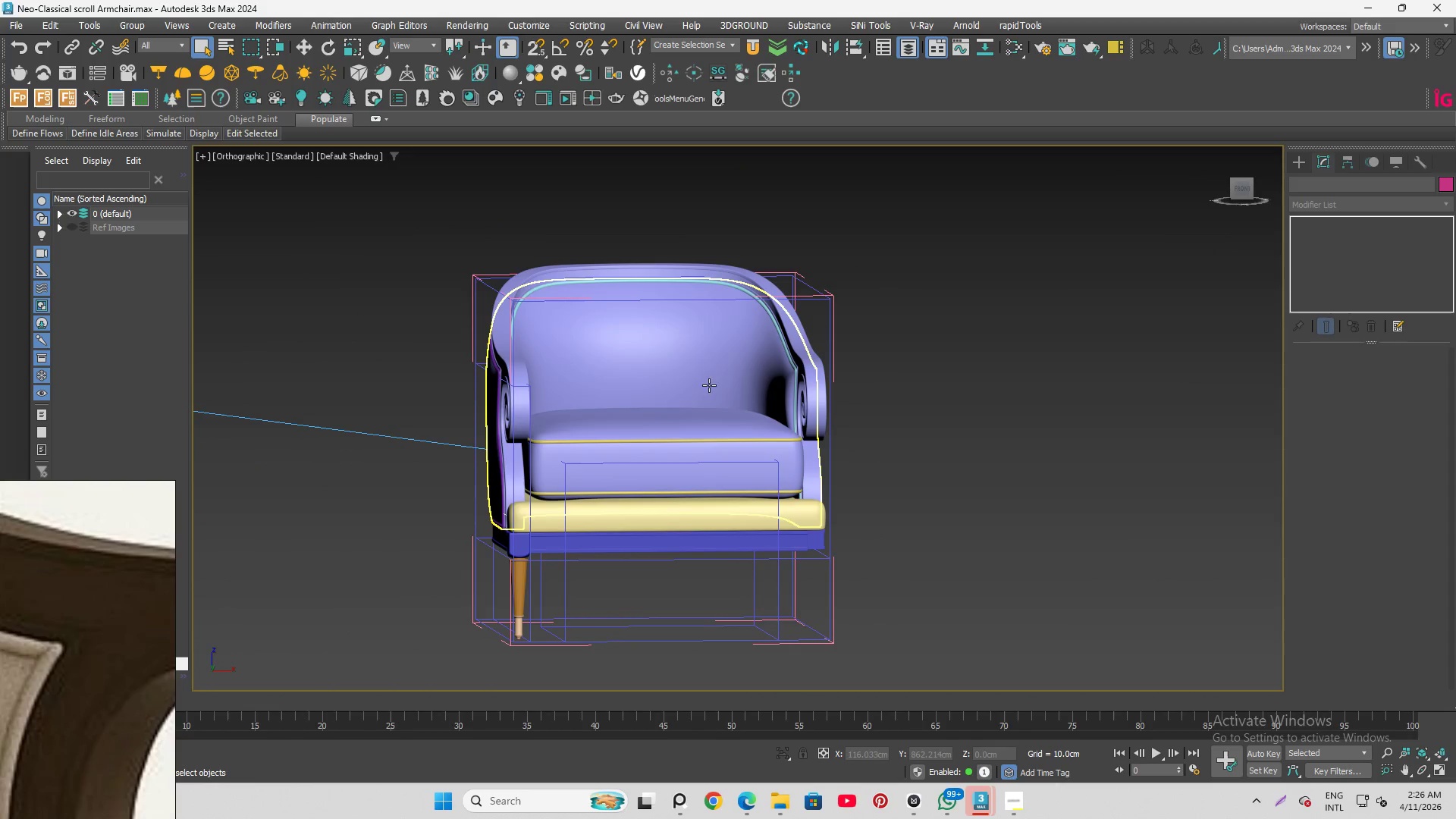 
hold_key(key=AltLeft, duration=1.51)
 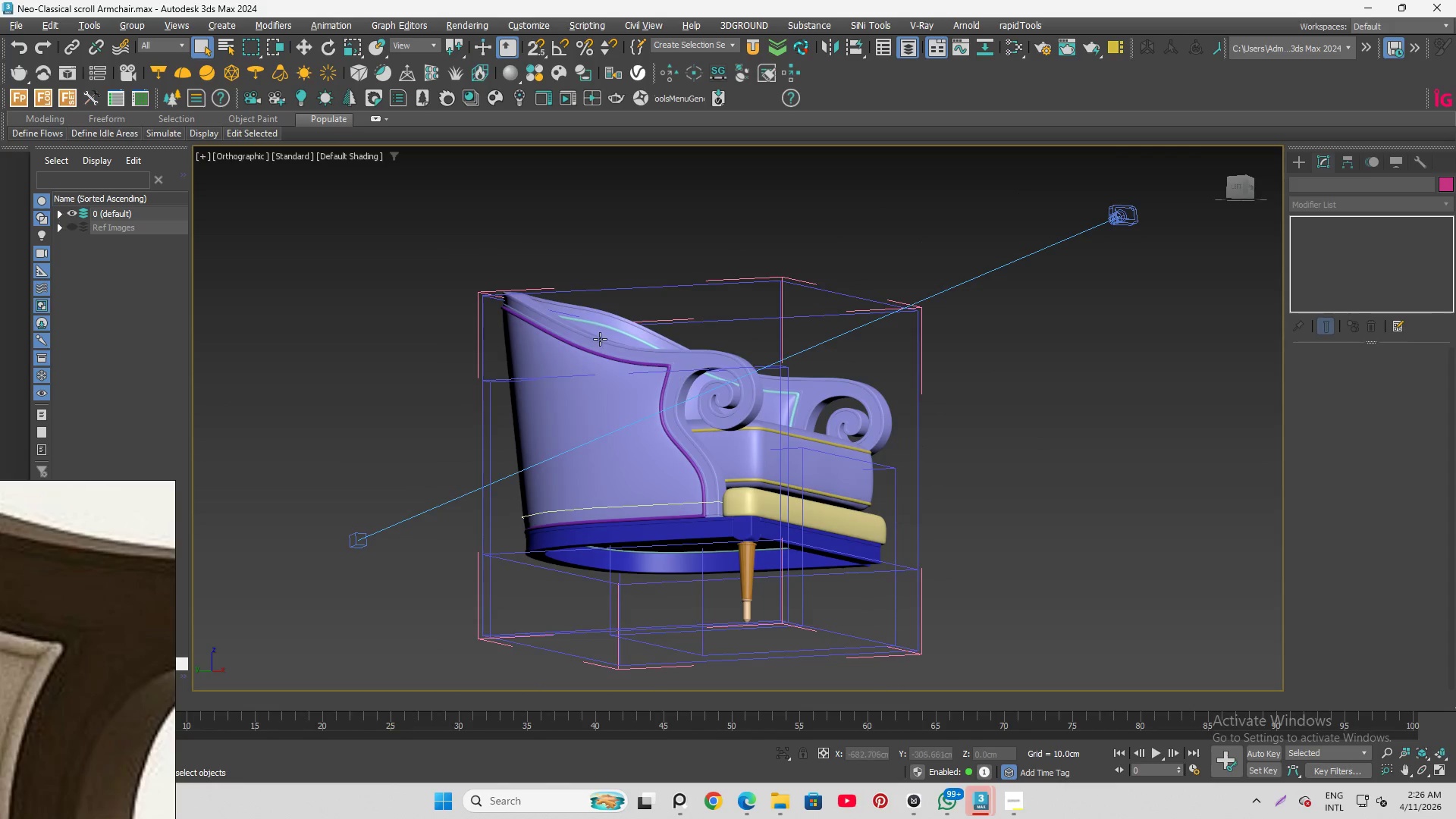 
scroll: coordinate [954, 350], scroll_direction: none, amount: 0.0
 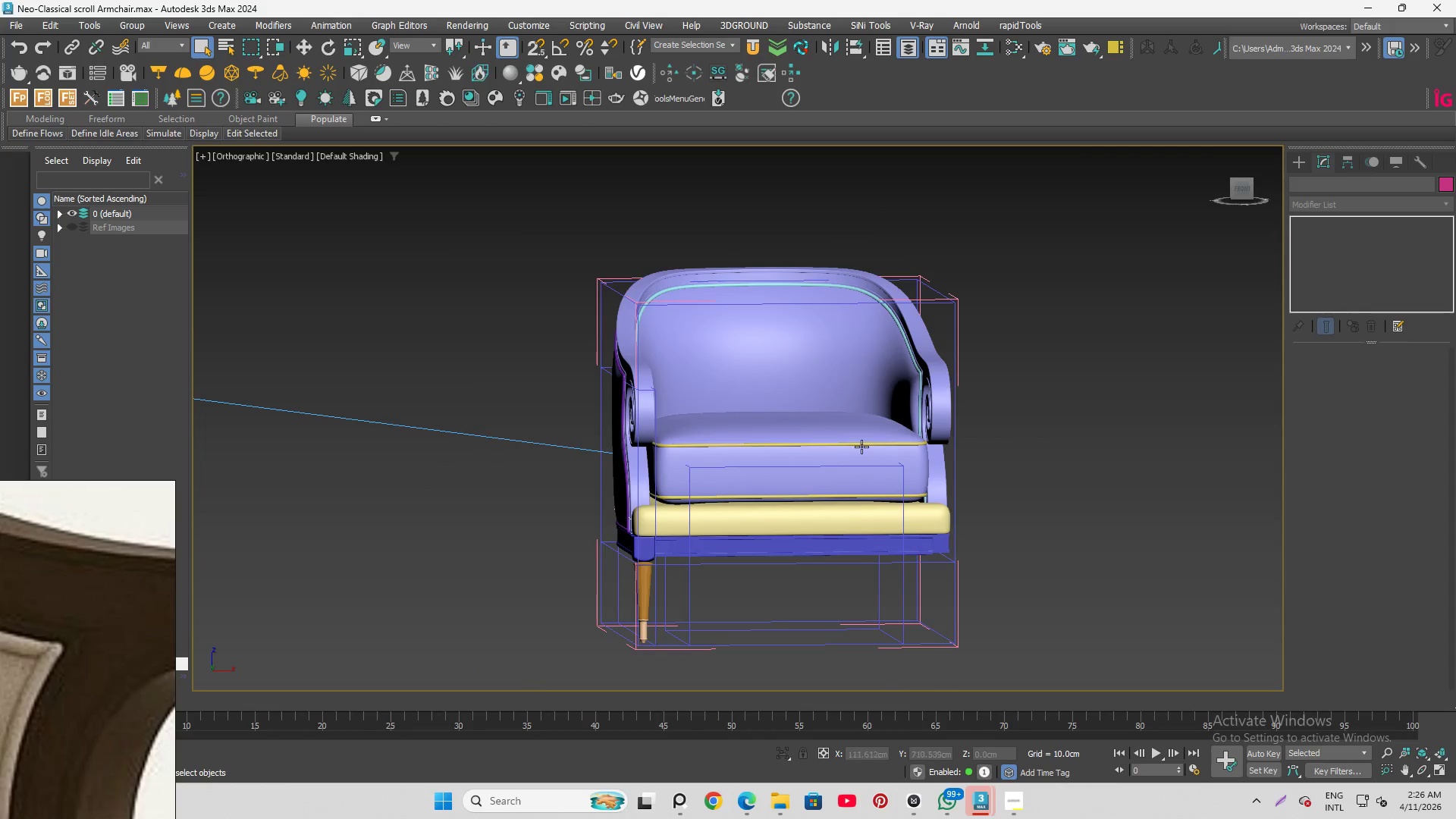 
key(Alt+AltLeft)
 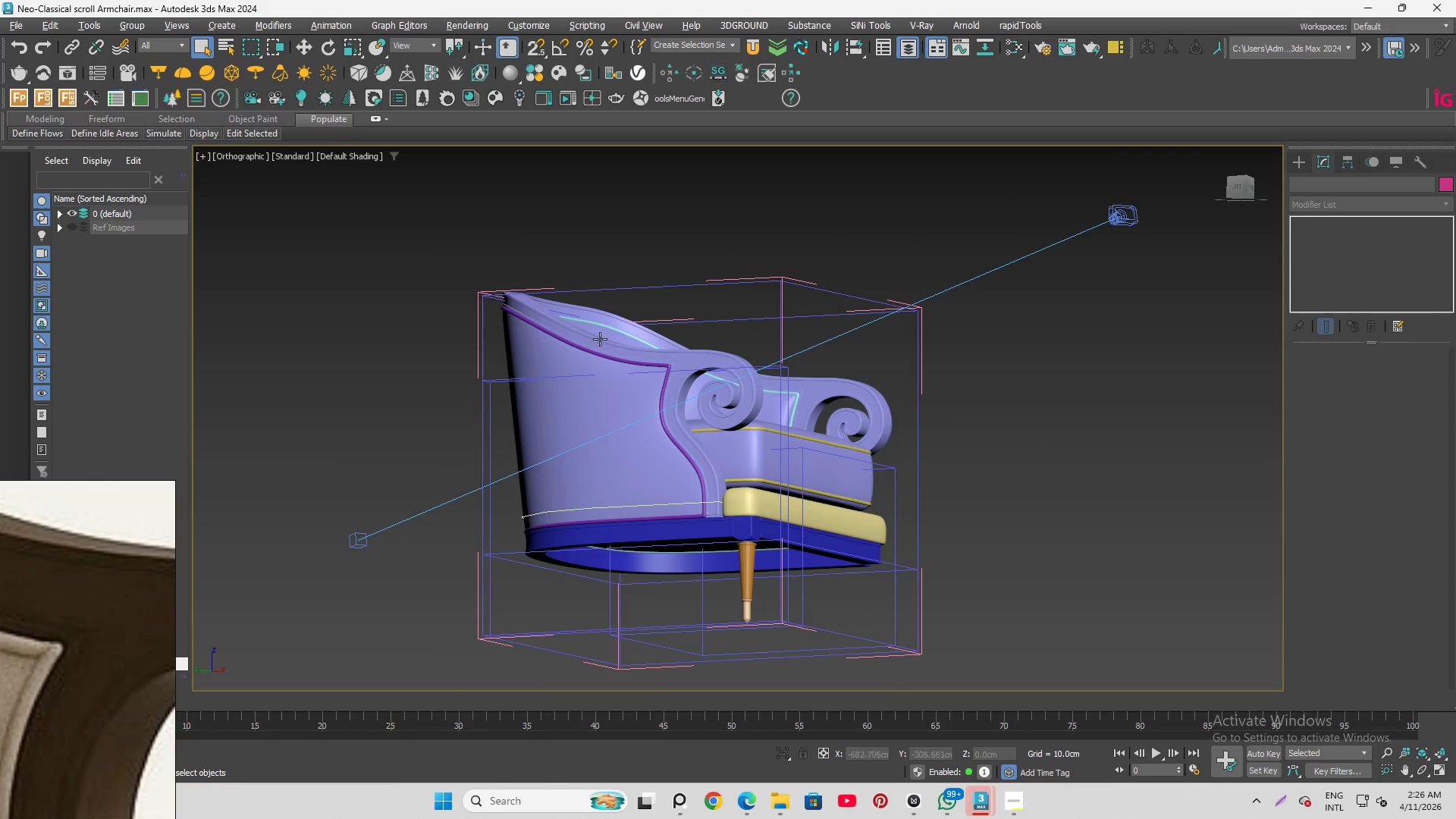 
key(Alt+AltLeft)
 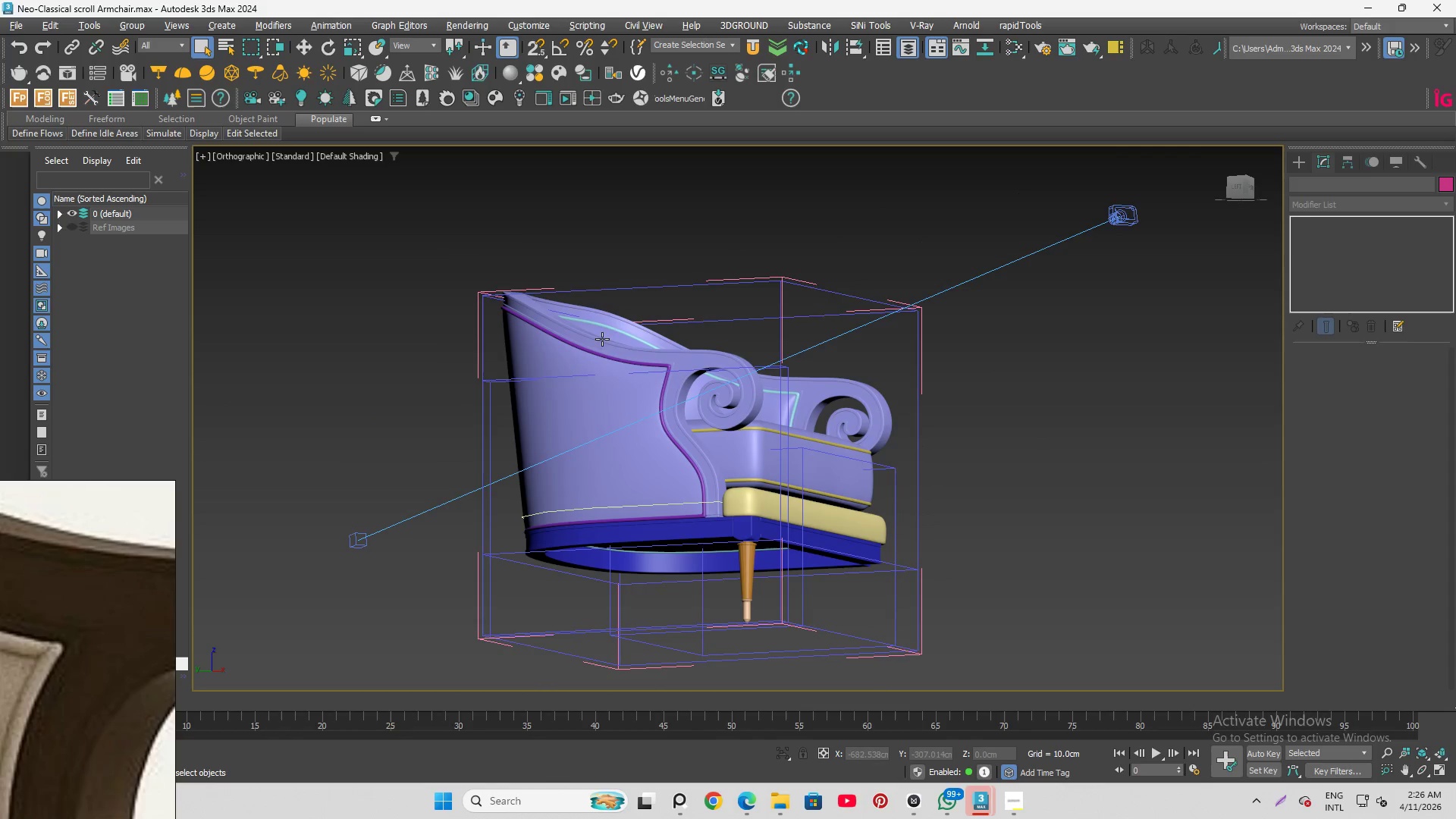 
key(Alt+AltLeft)
 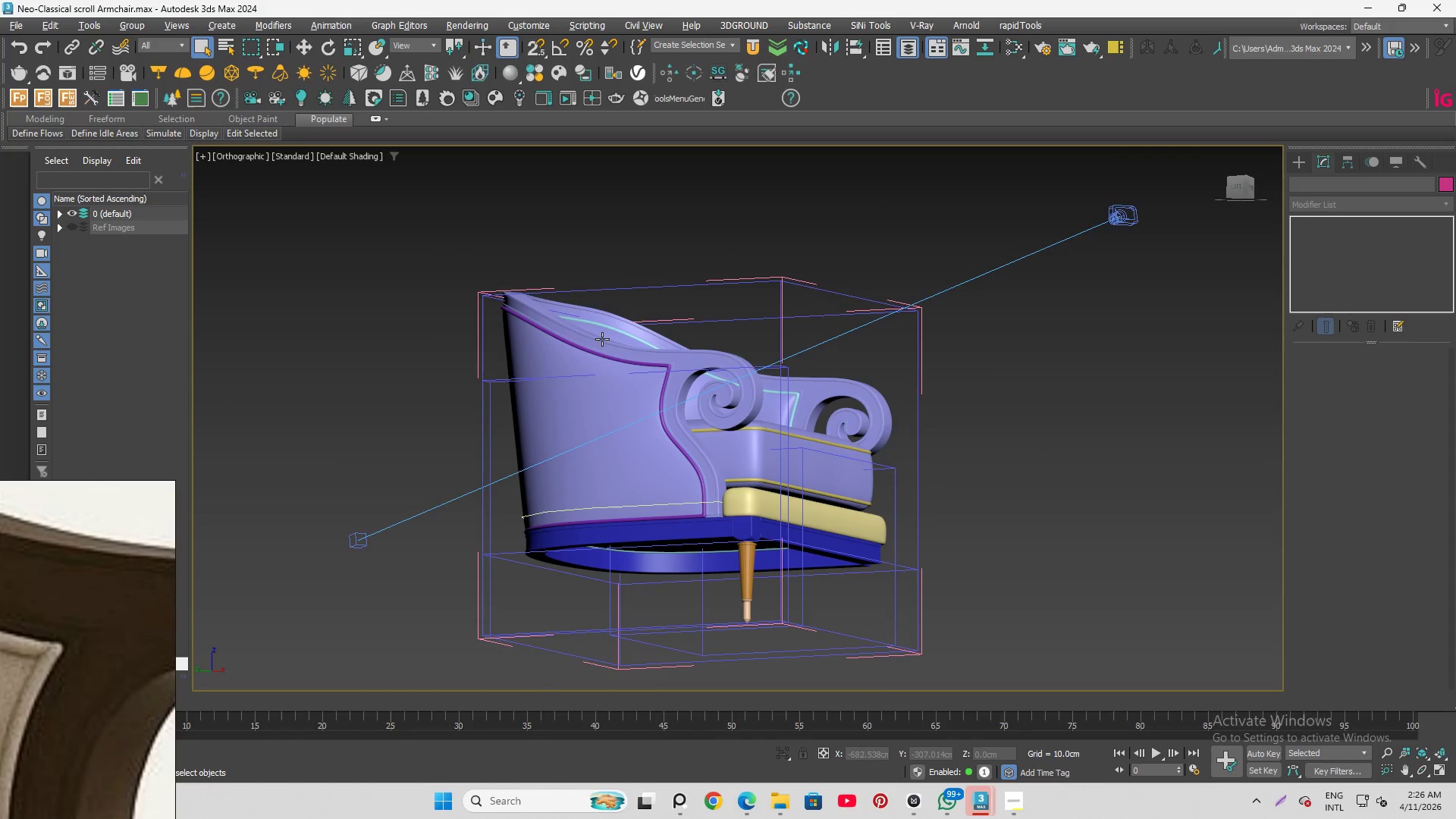 
key(Alt+AltLeft)
 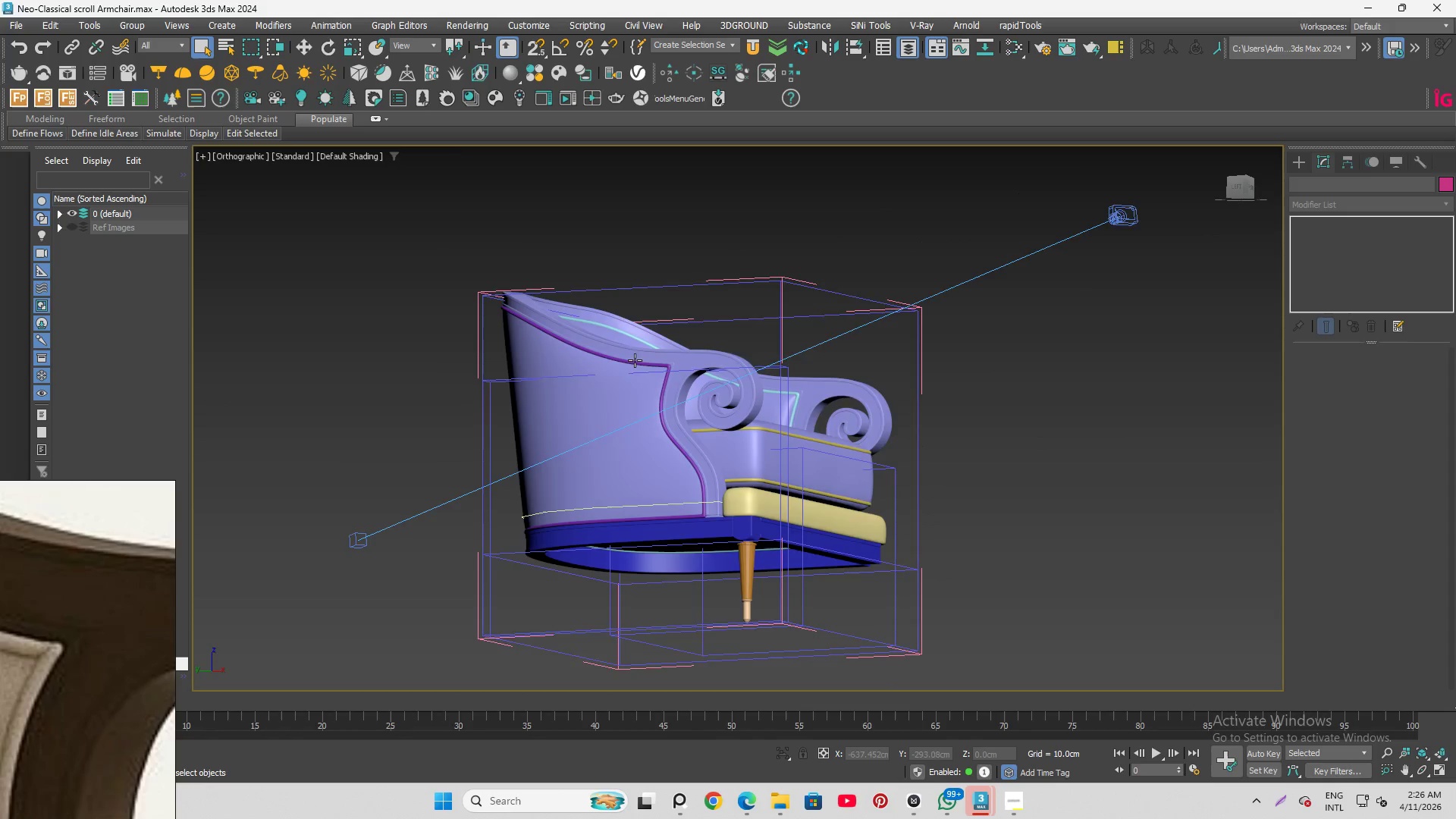 
scroll: coordinate [677, 369], scroll_direction: up, amount: 11.0
 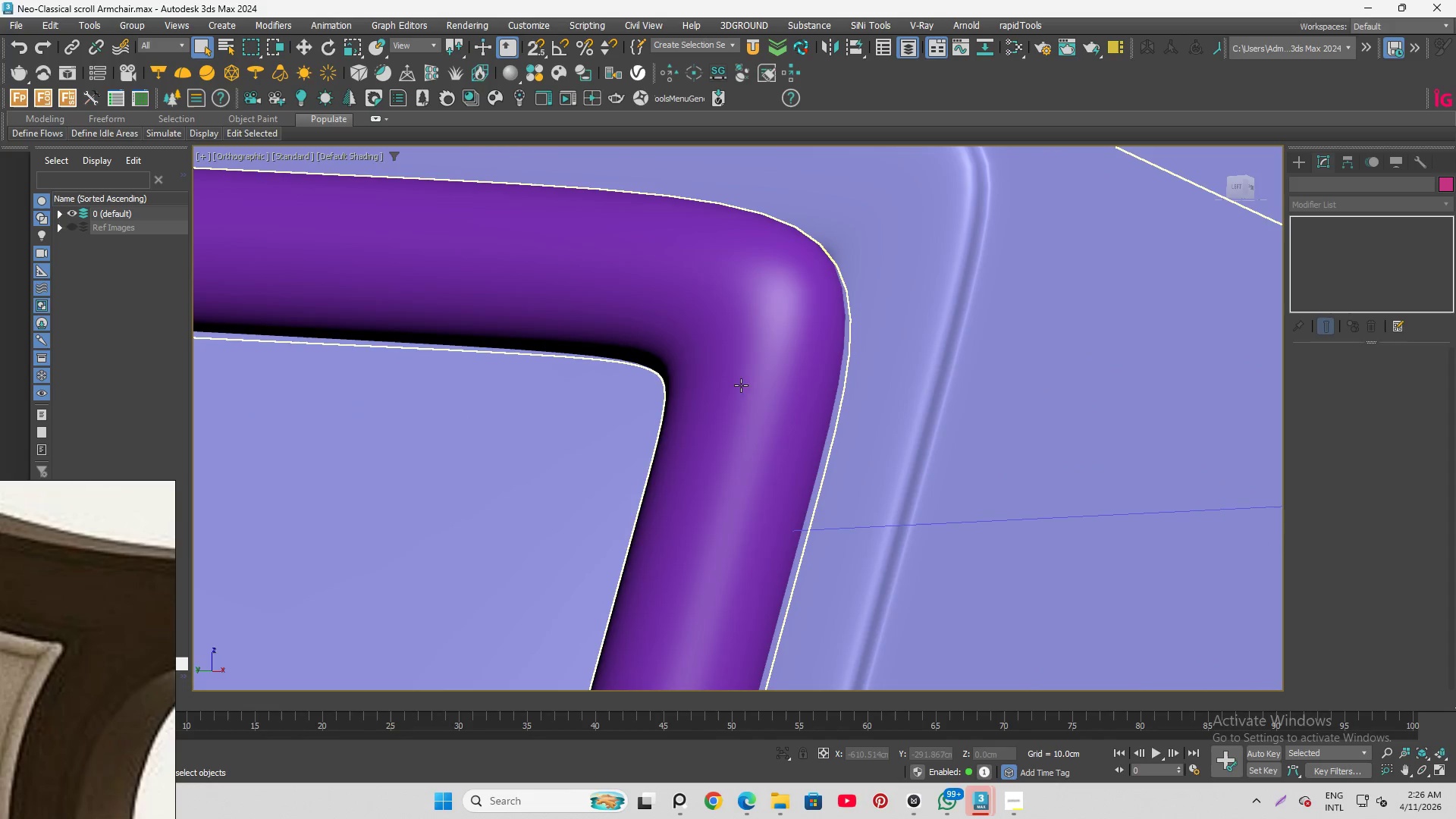 
scroll: coordinate [742, 388], scroll_direction: down, amount: 3.0
 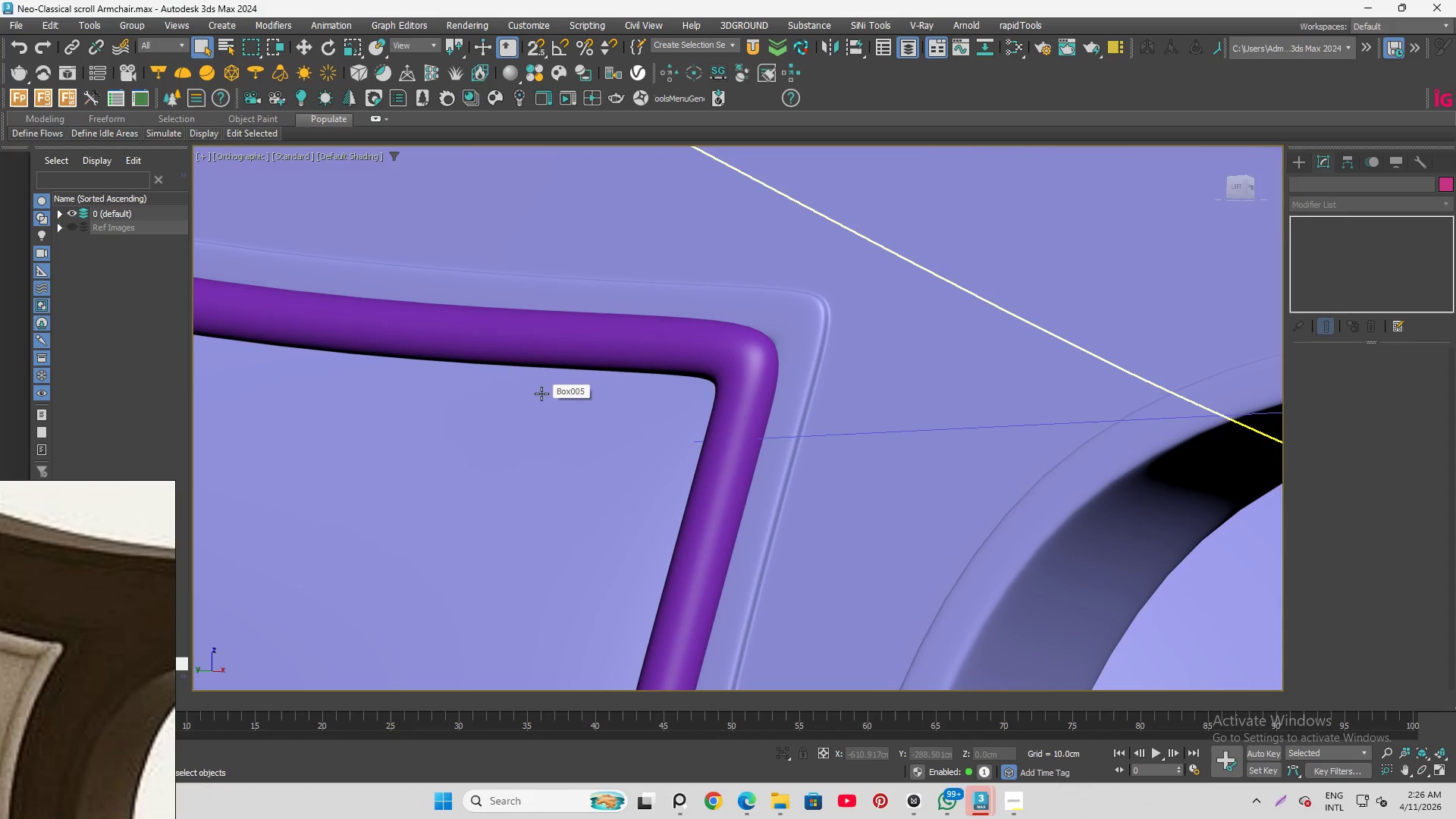 
left_click([795, 364])
 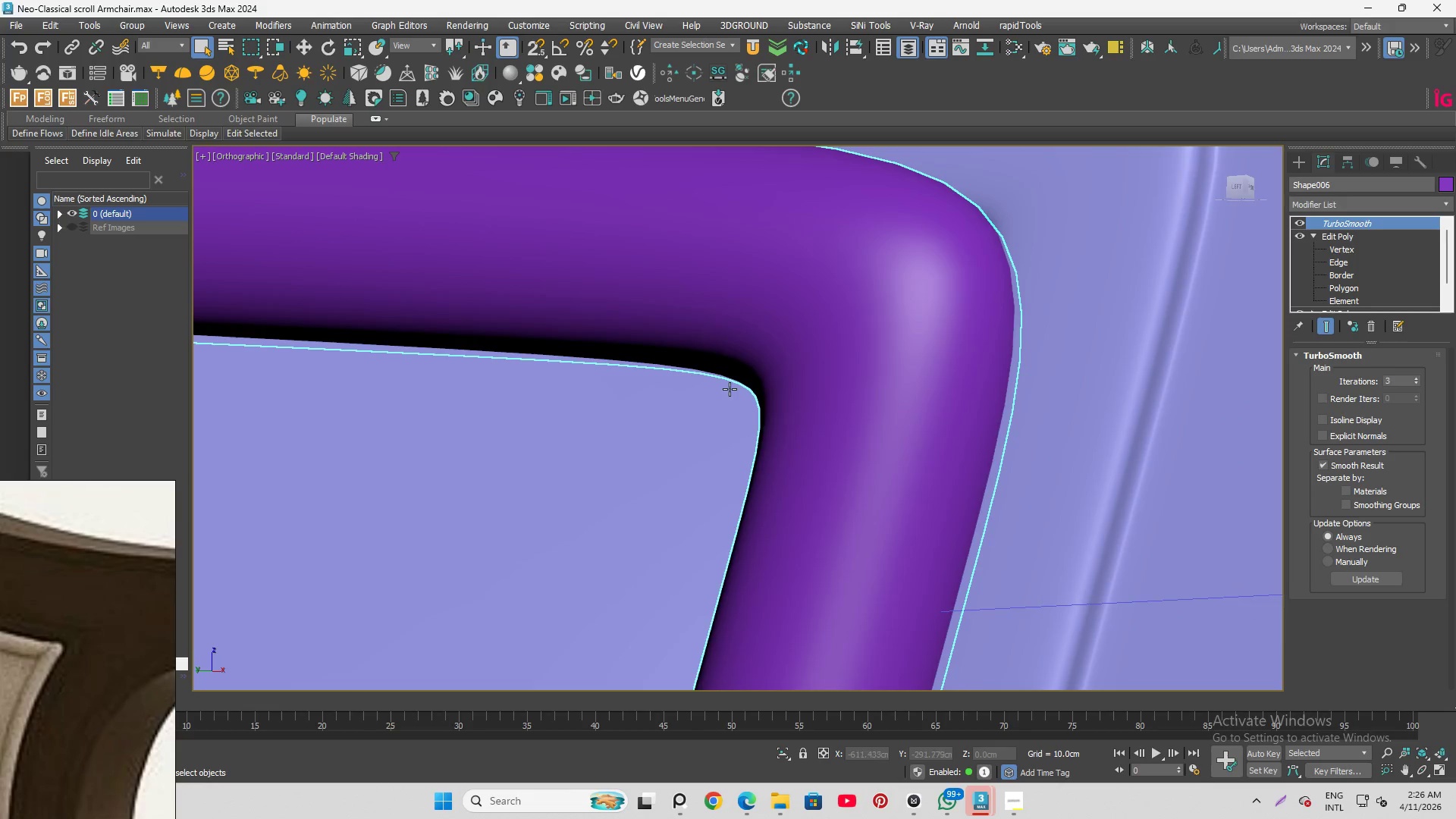 
scroll: coordinate [716, 378], scroll_direction: up, amount: 4.0
 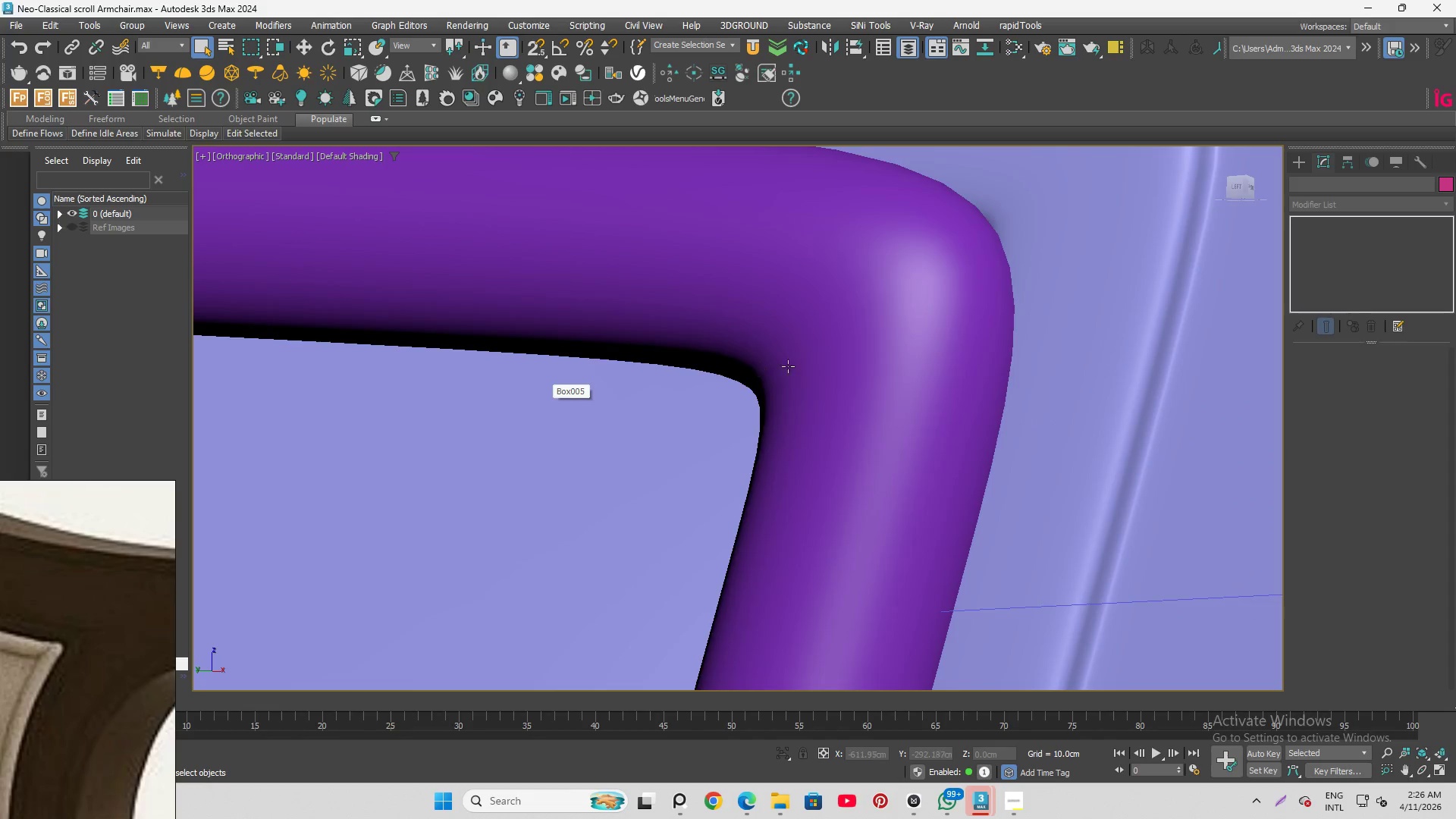 
hold_key(key=AltLeft, duration=1.5)
 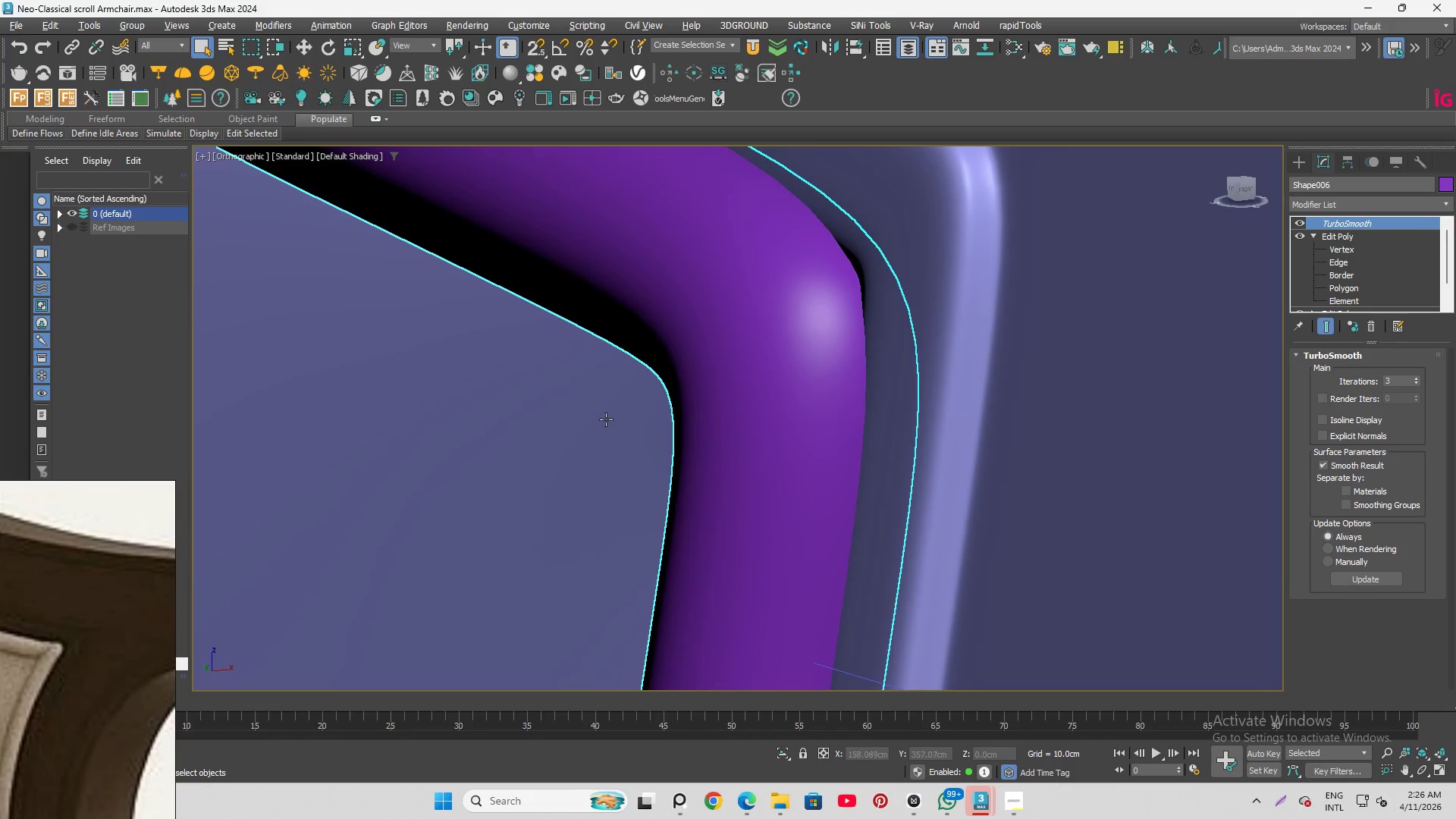 
key(Alt+AltLeft)
 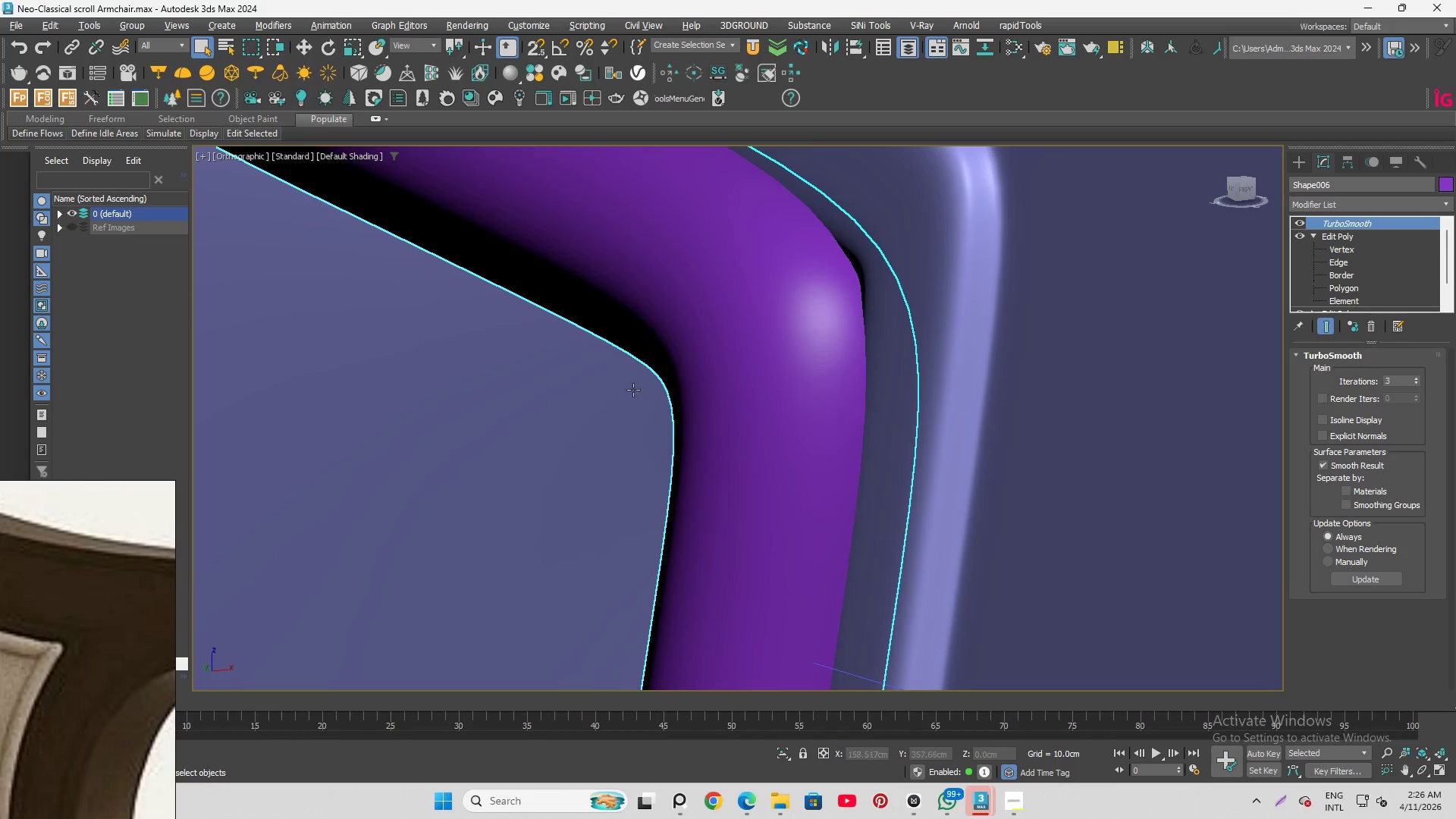 
key(Alt+AltLeft)
 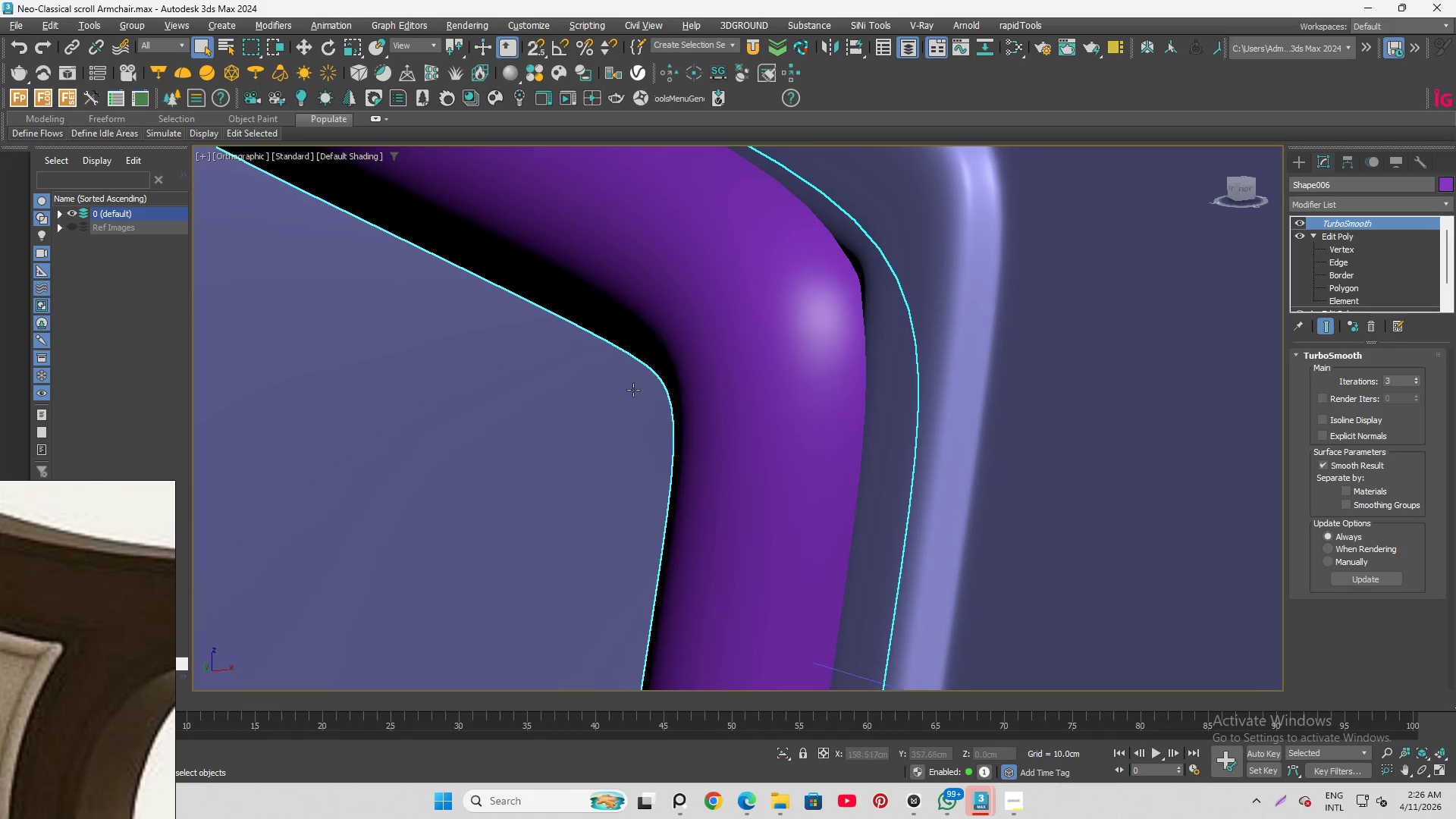 
key(Alt+AltLeft)
 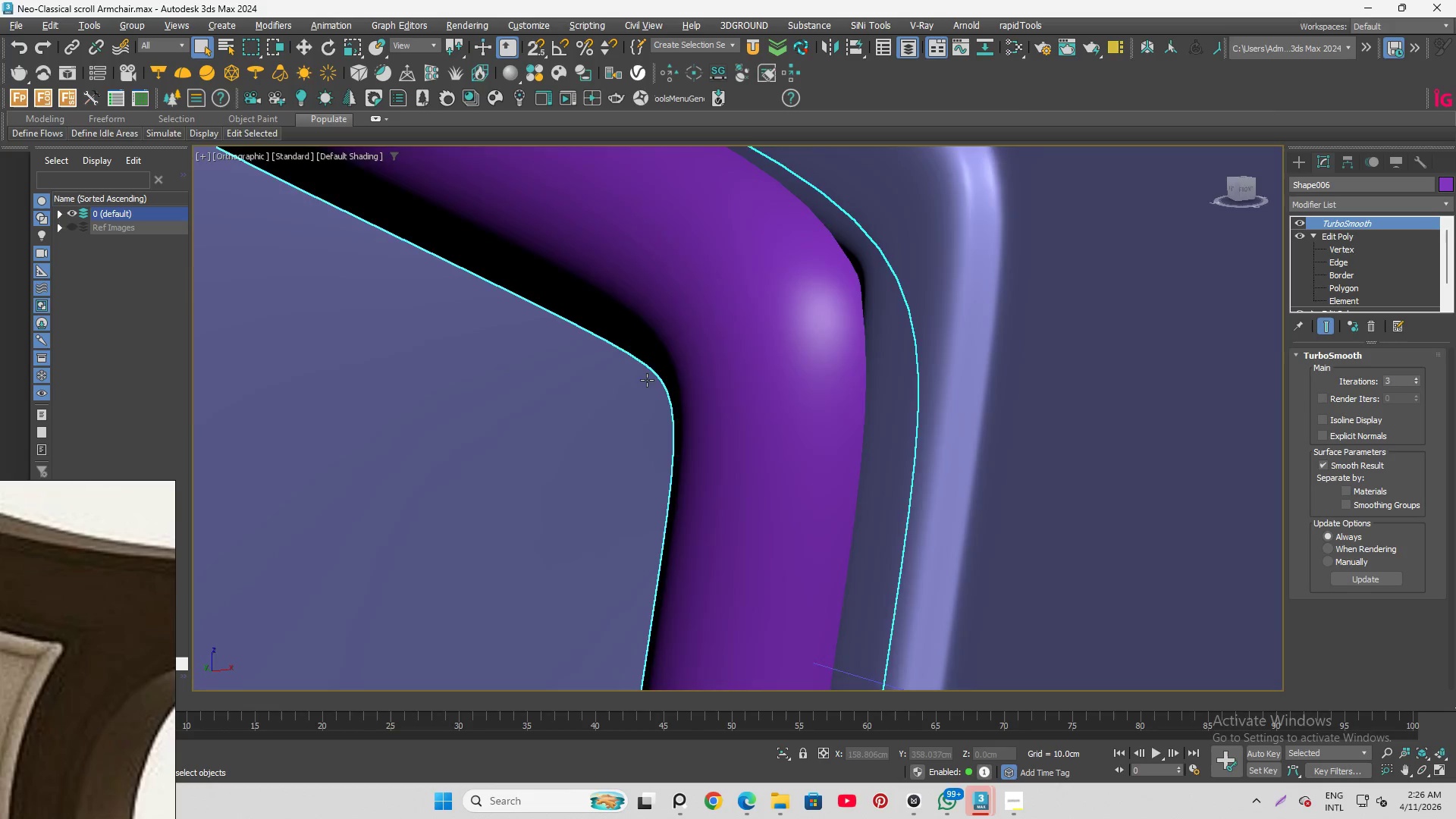 
key(Alt+AltLeft)
 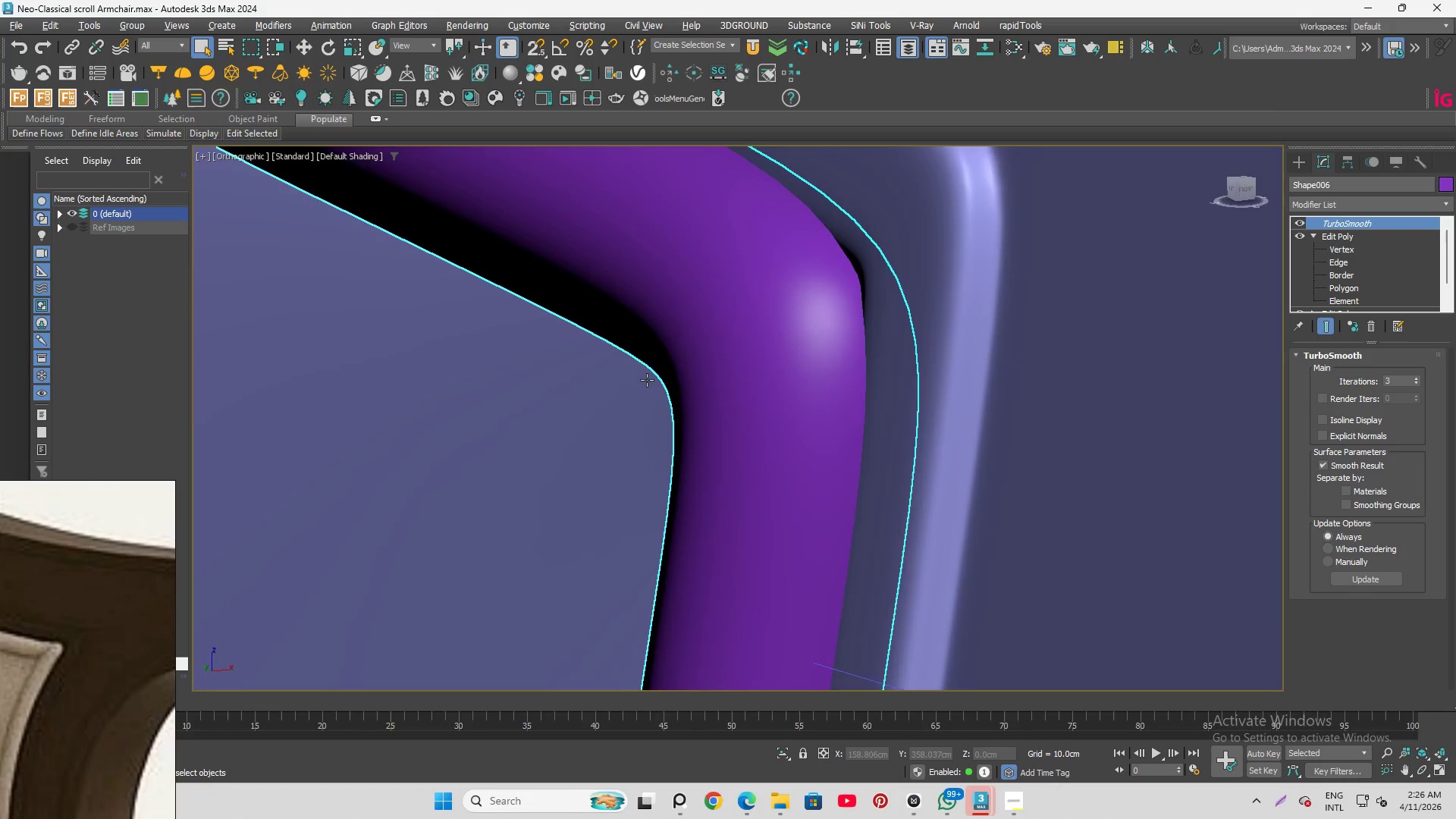 
scroll: coordinate [687, 369], scroll_direction: down, amount: 13.0
 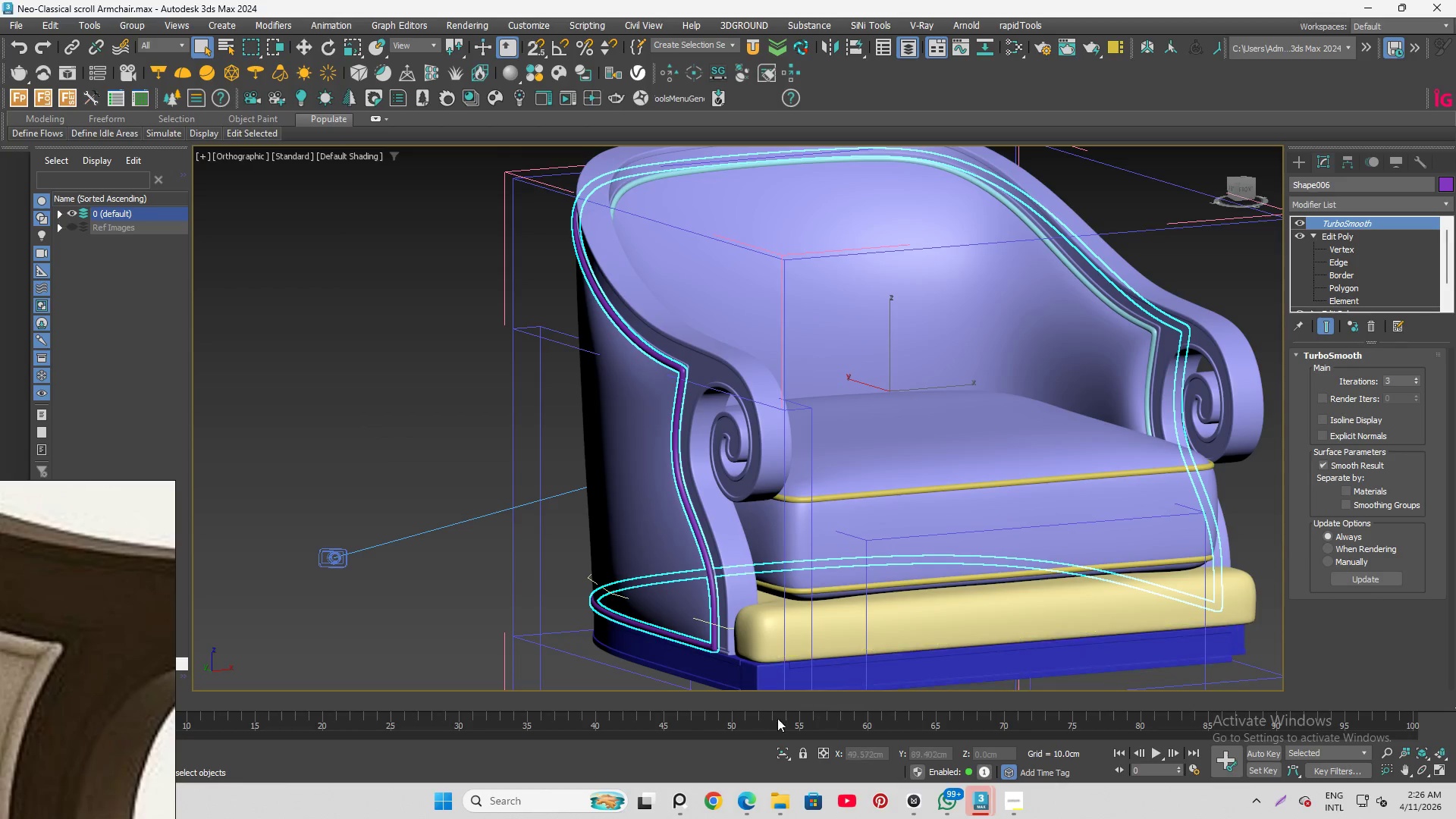 
hold_key(key=AltLeft, duration=1.06)
scroll: coordinate [718, 410], scroll_direction: none, amount: 0.0
 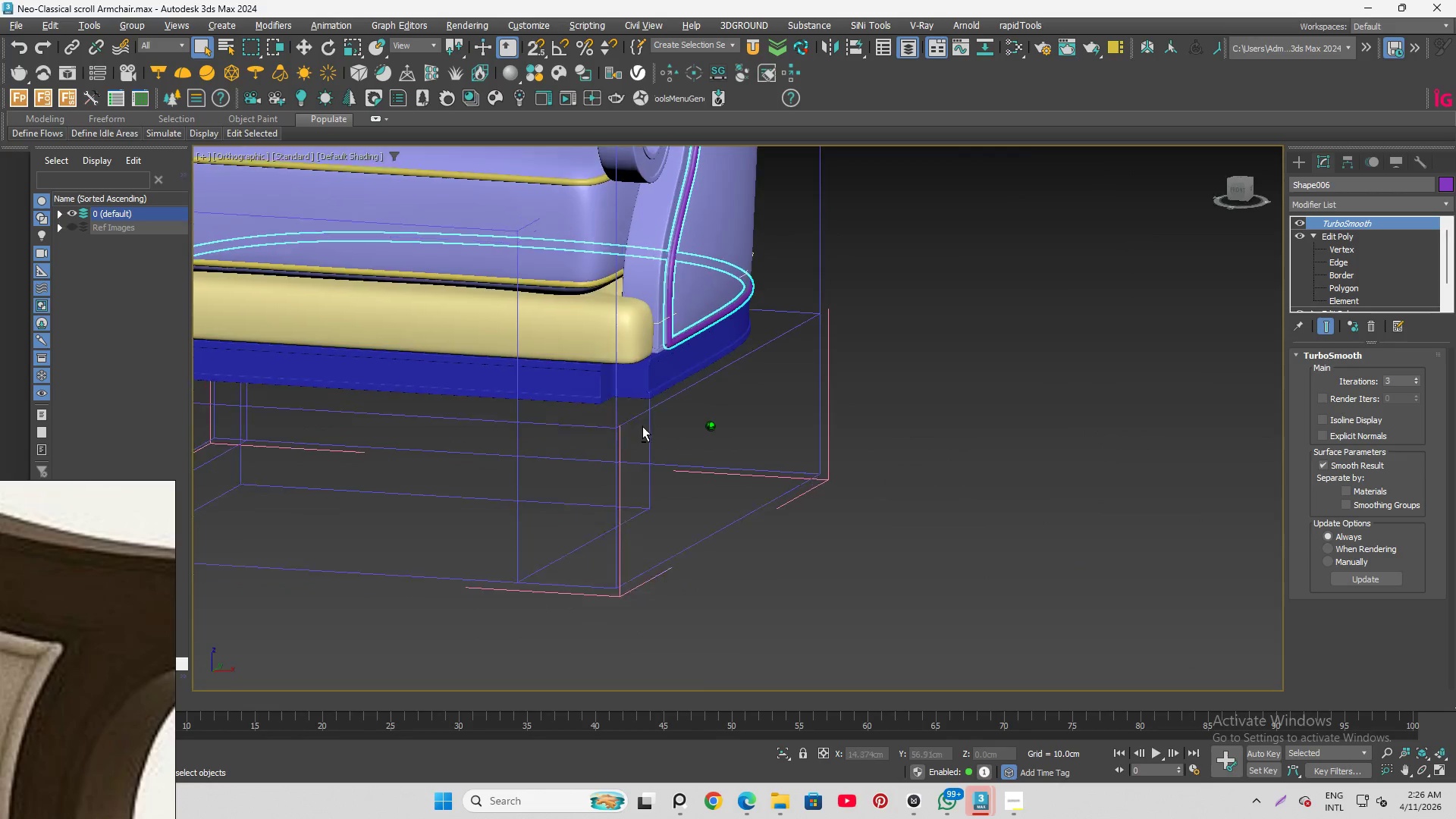 
left_click([670, 348])
 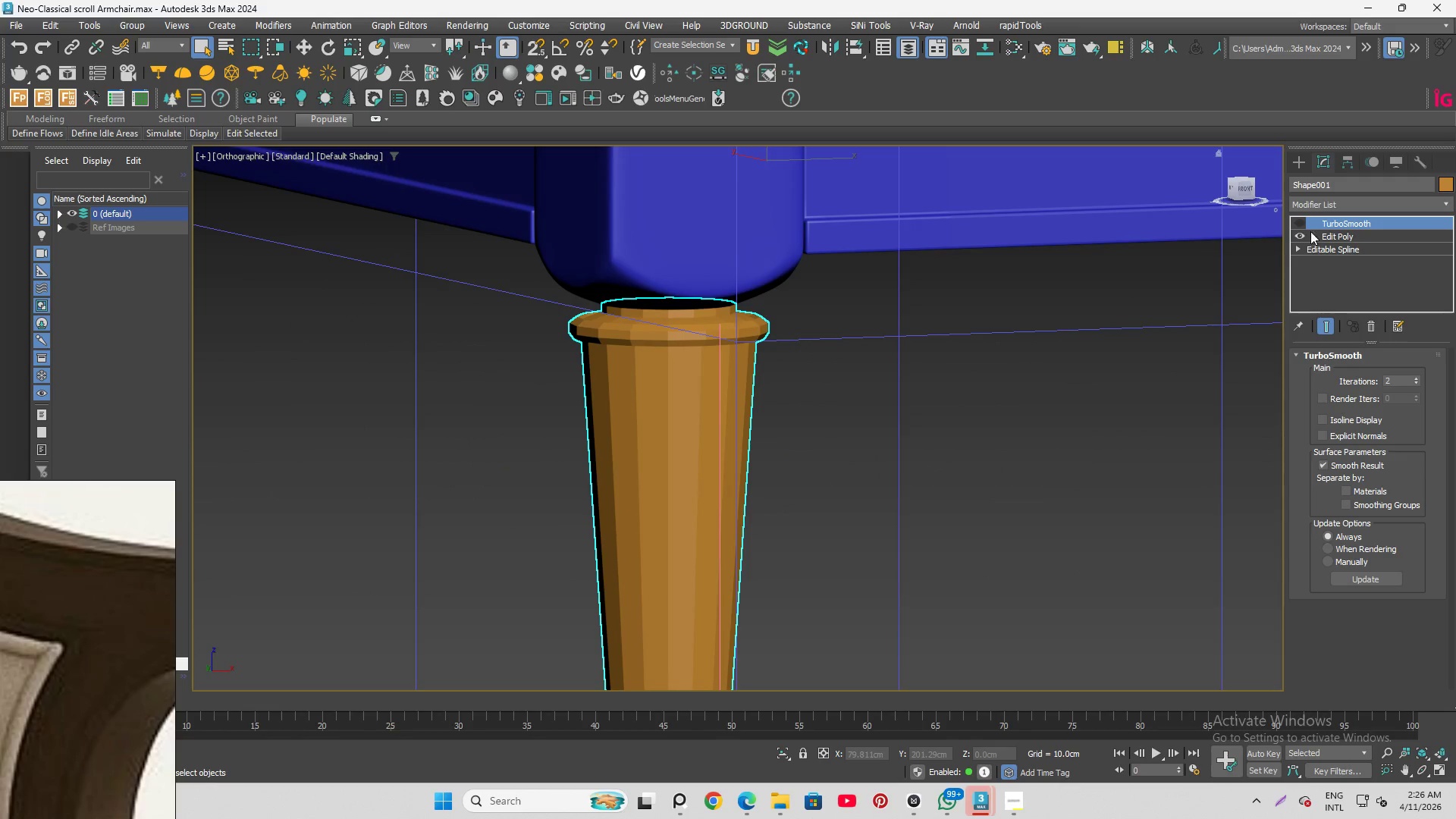 
scroll: coordinate [532, 373], scroll_direction: up, amount: 4.0
 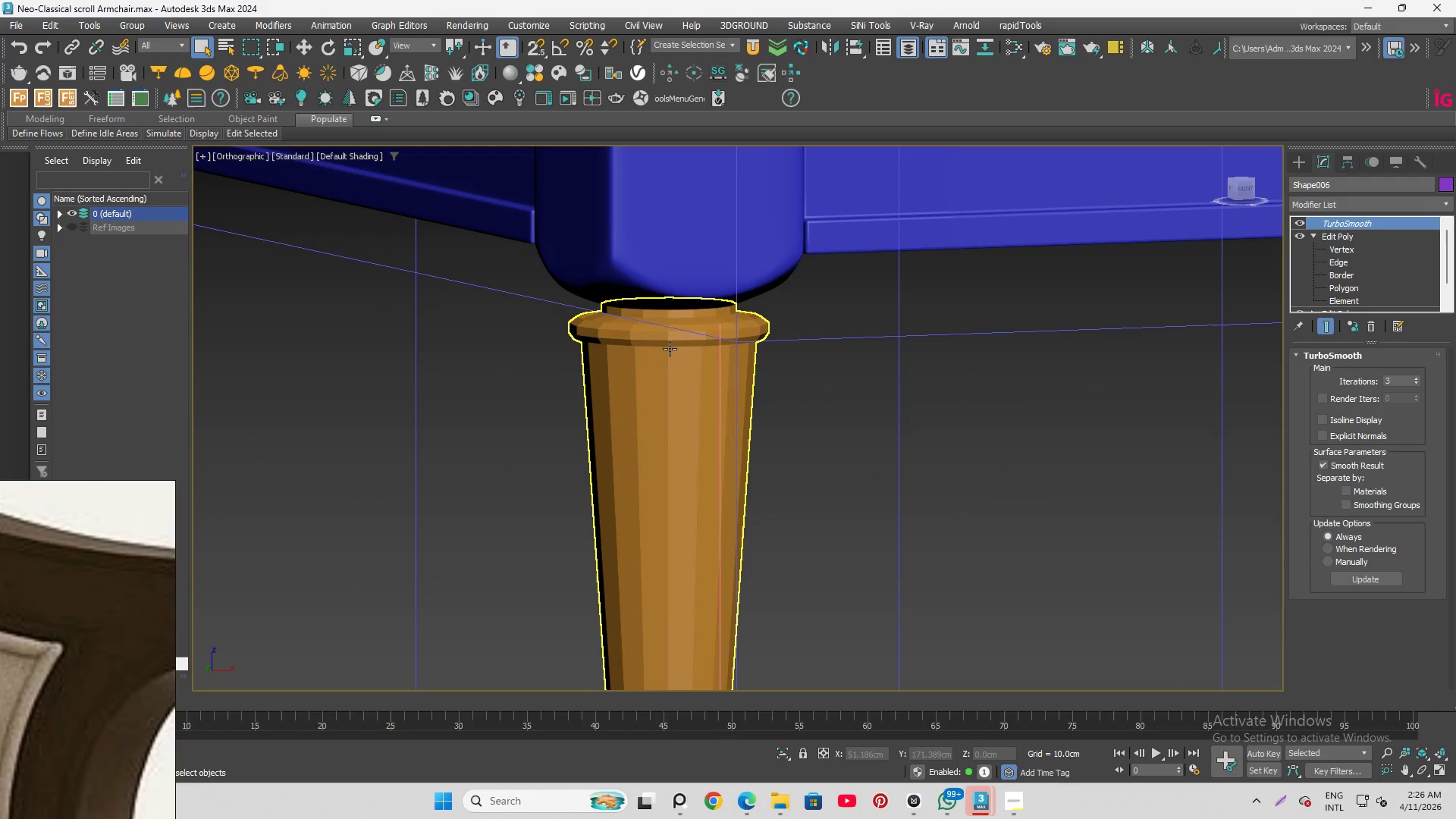 
left_click([1303, 221])
 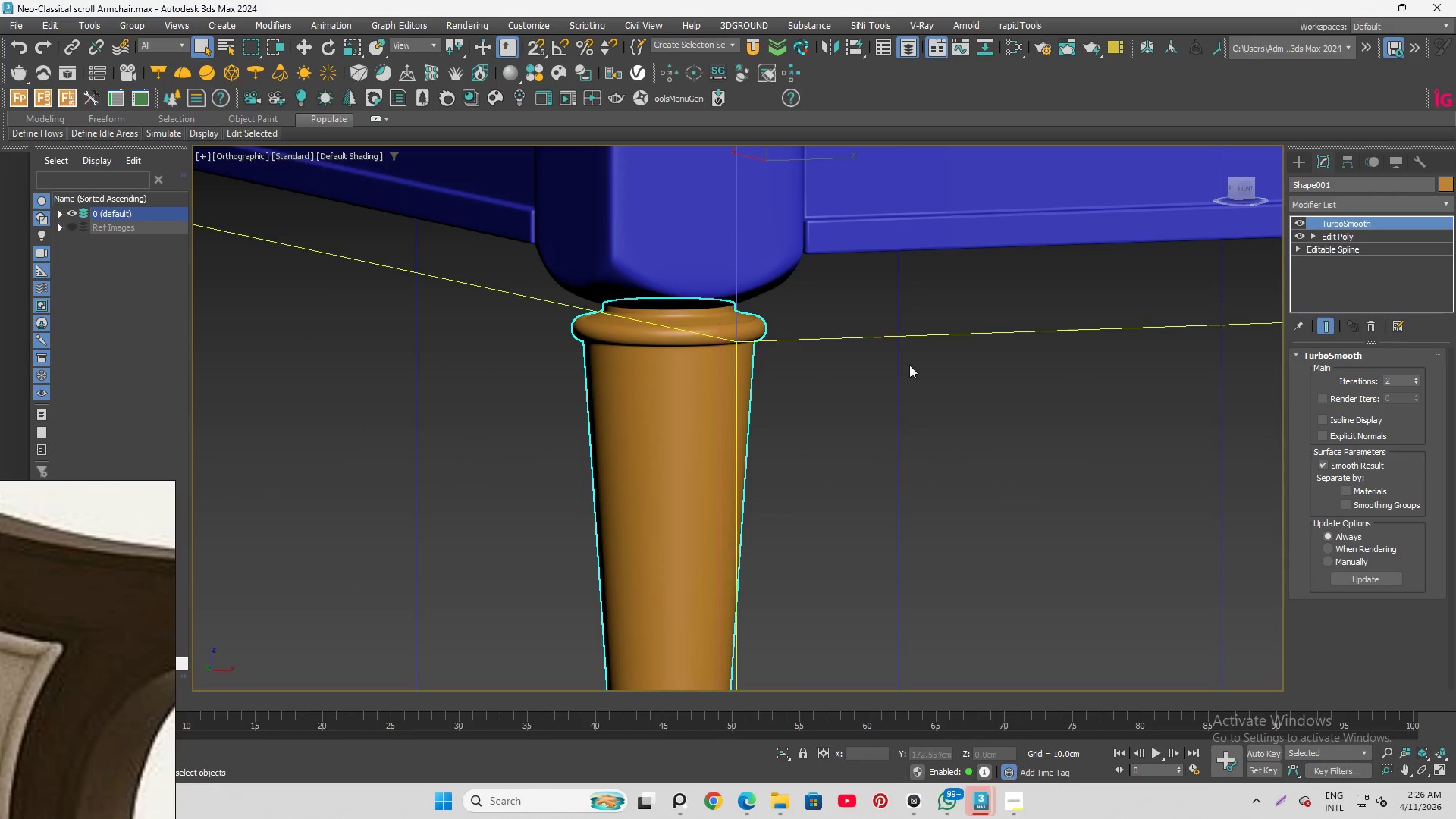 
left_click([880, 394])
 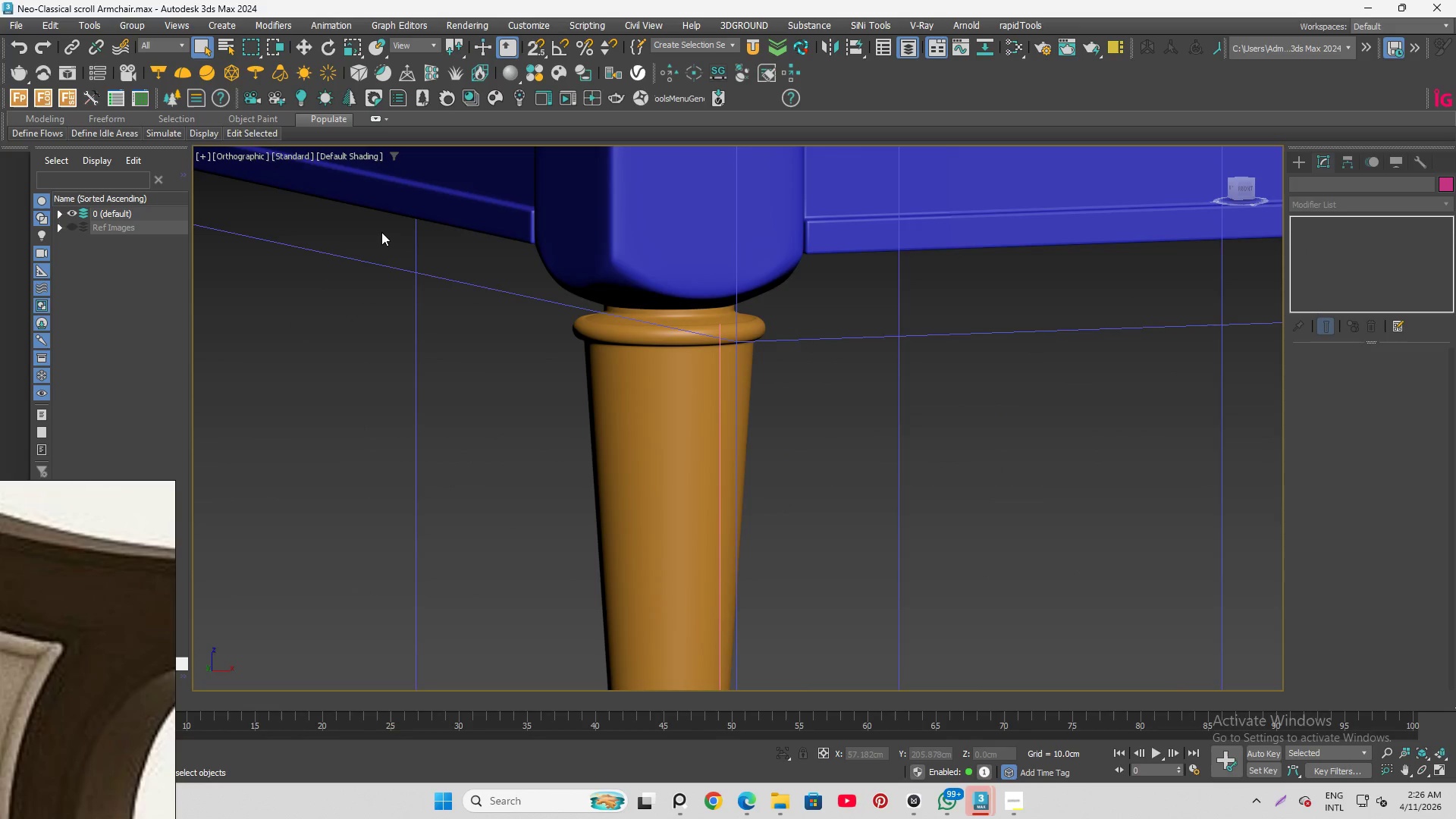 
scroll: coordinate [618, 438], scroll_direction: down, amount: 7.0
 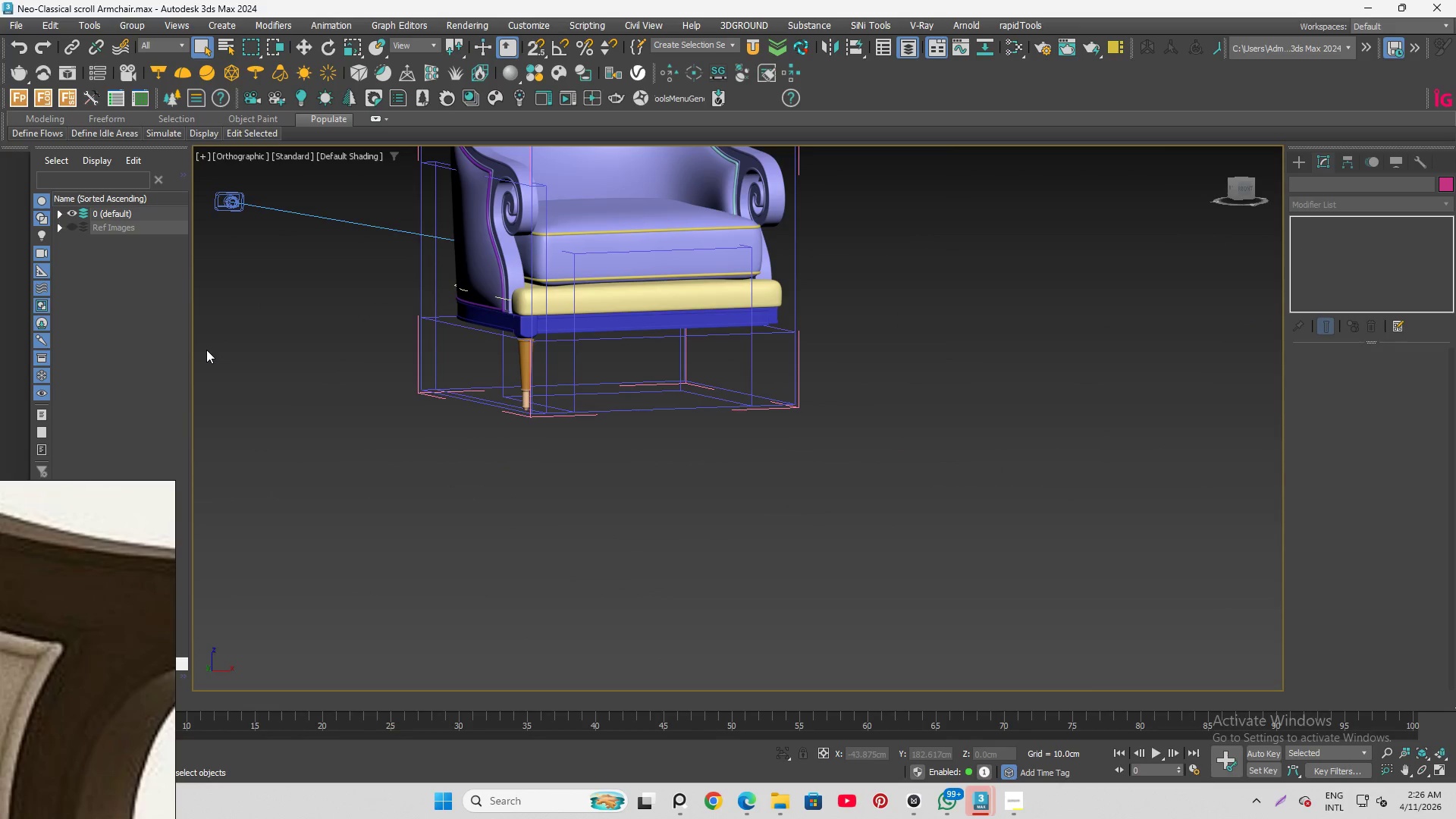 
hold_key(key=AltLeft, duration=1.5)
 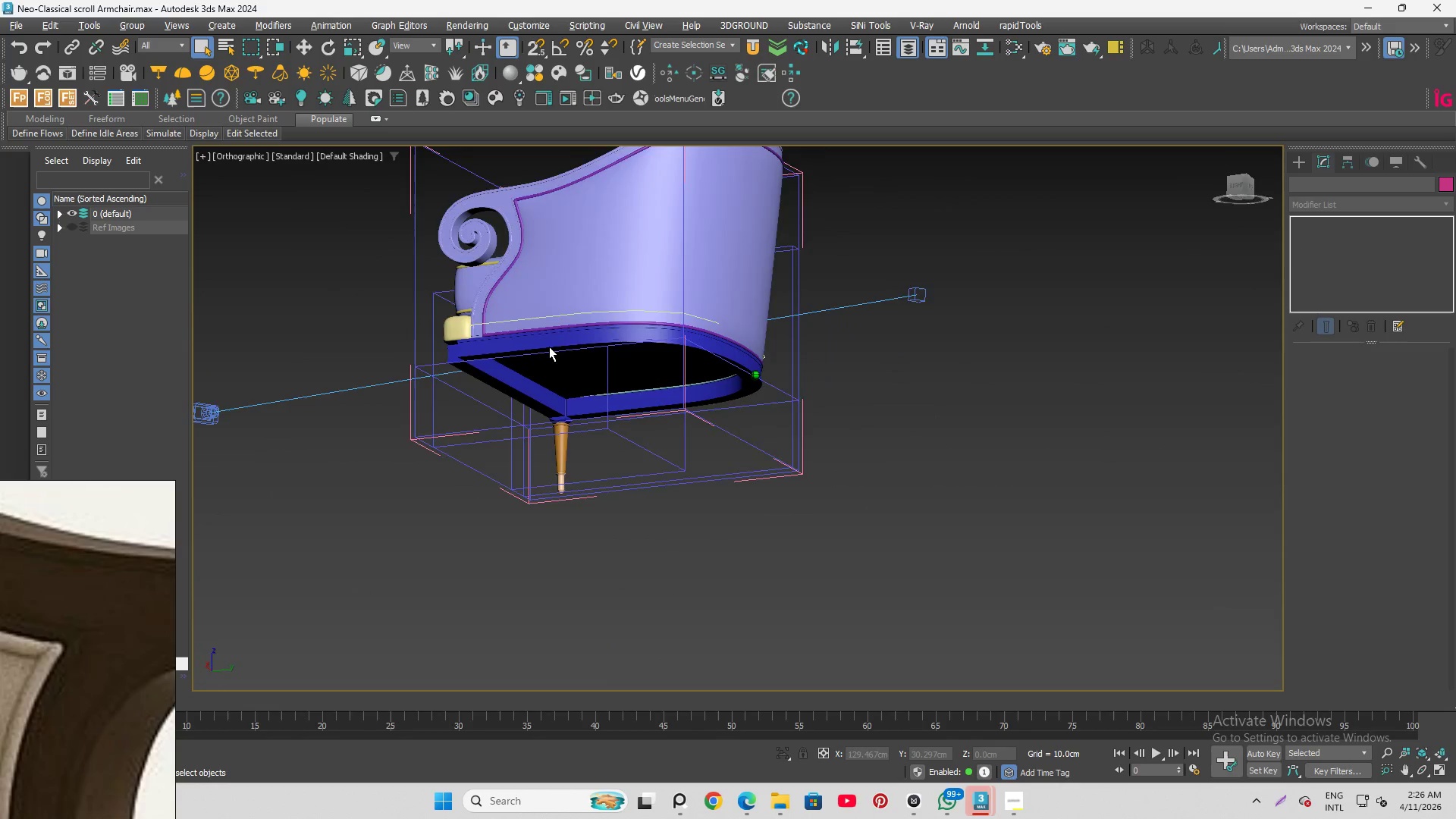 
hold_key(key=AltLeft, duration=1.52)
 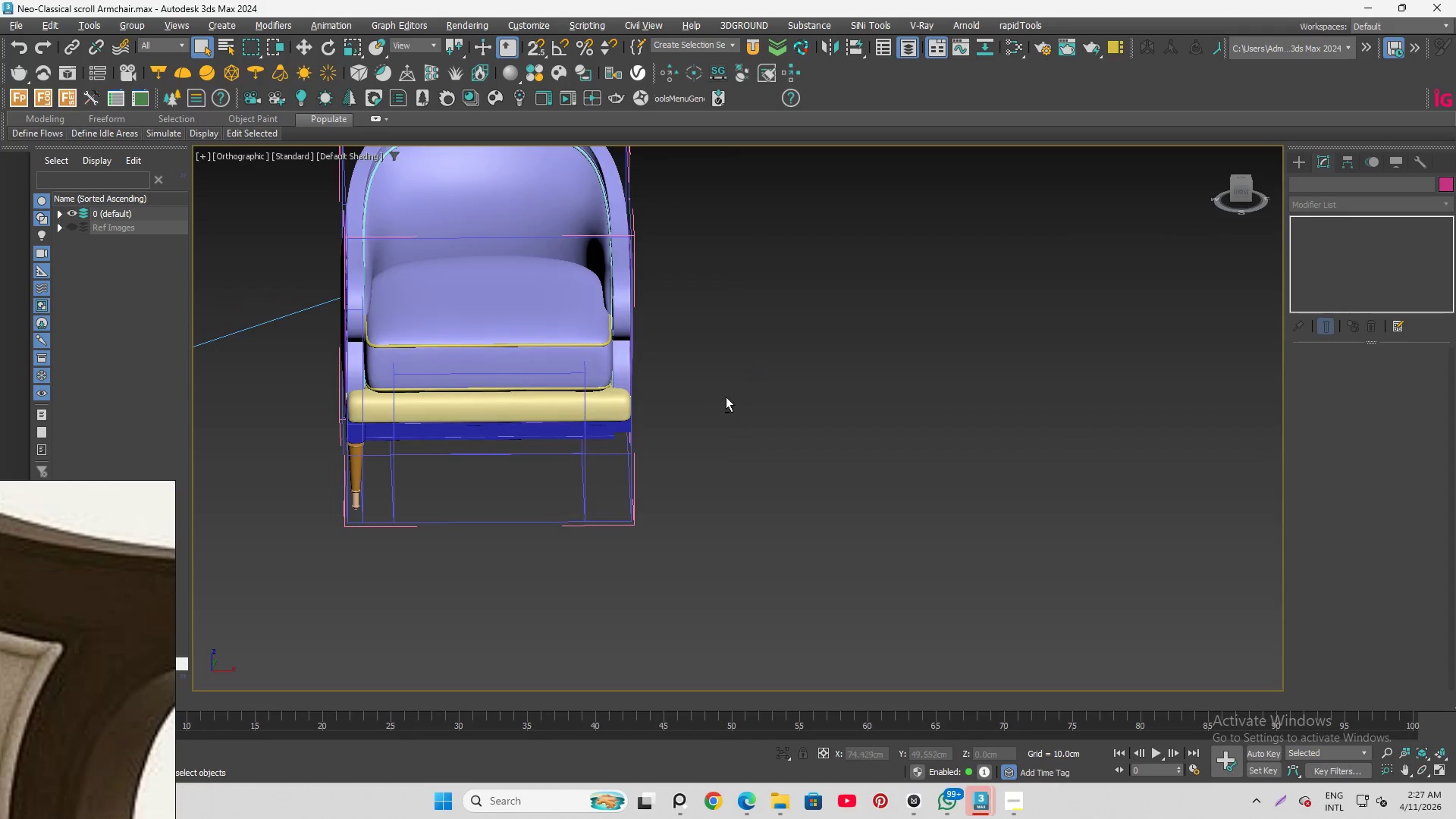 
key(Alt+AltLeft)
 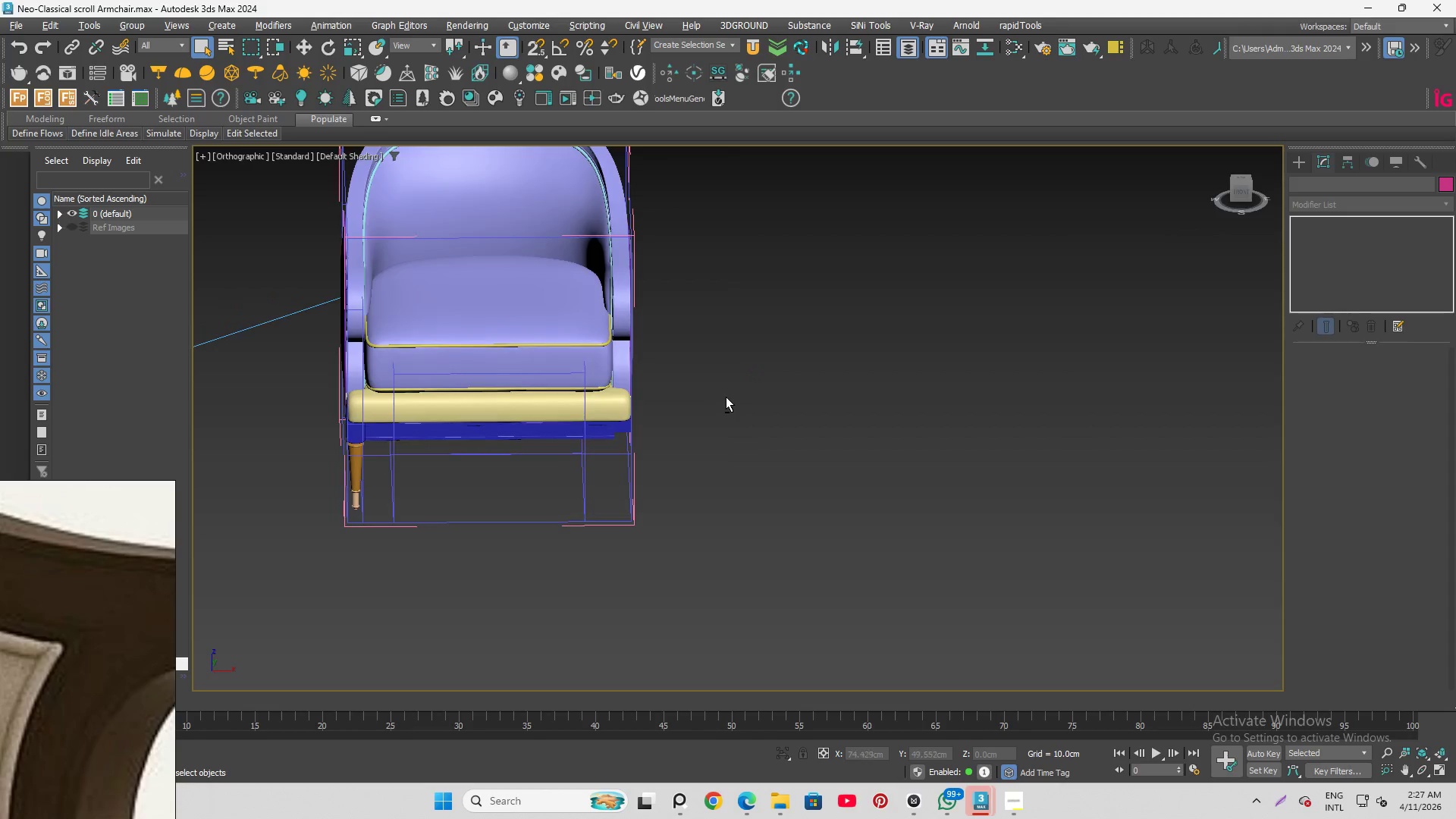 
key(Alt+AltLeft)
 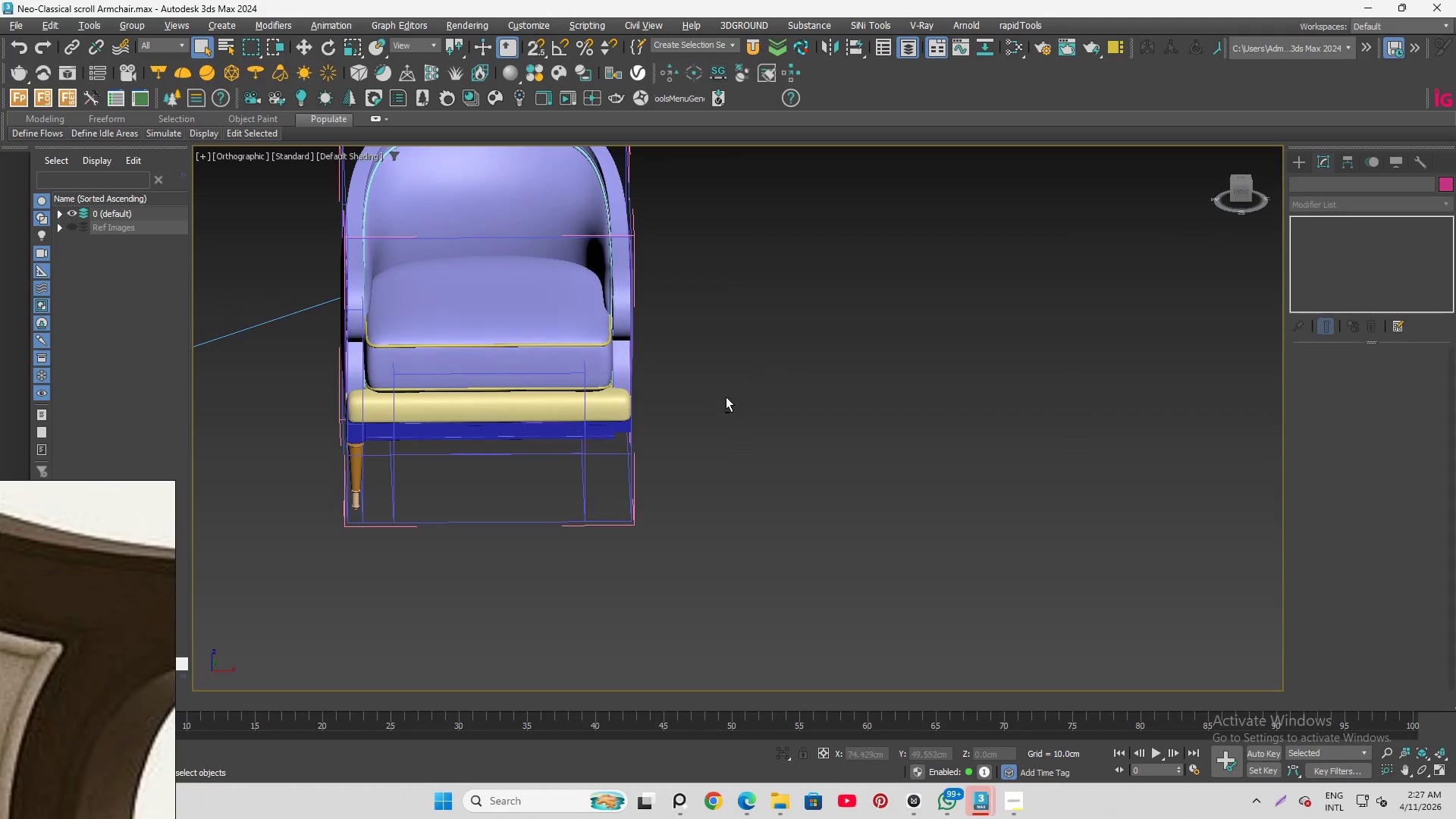 
key(Alt+AltLeft)
 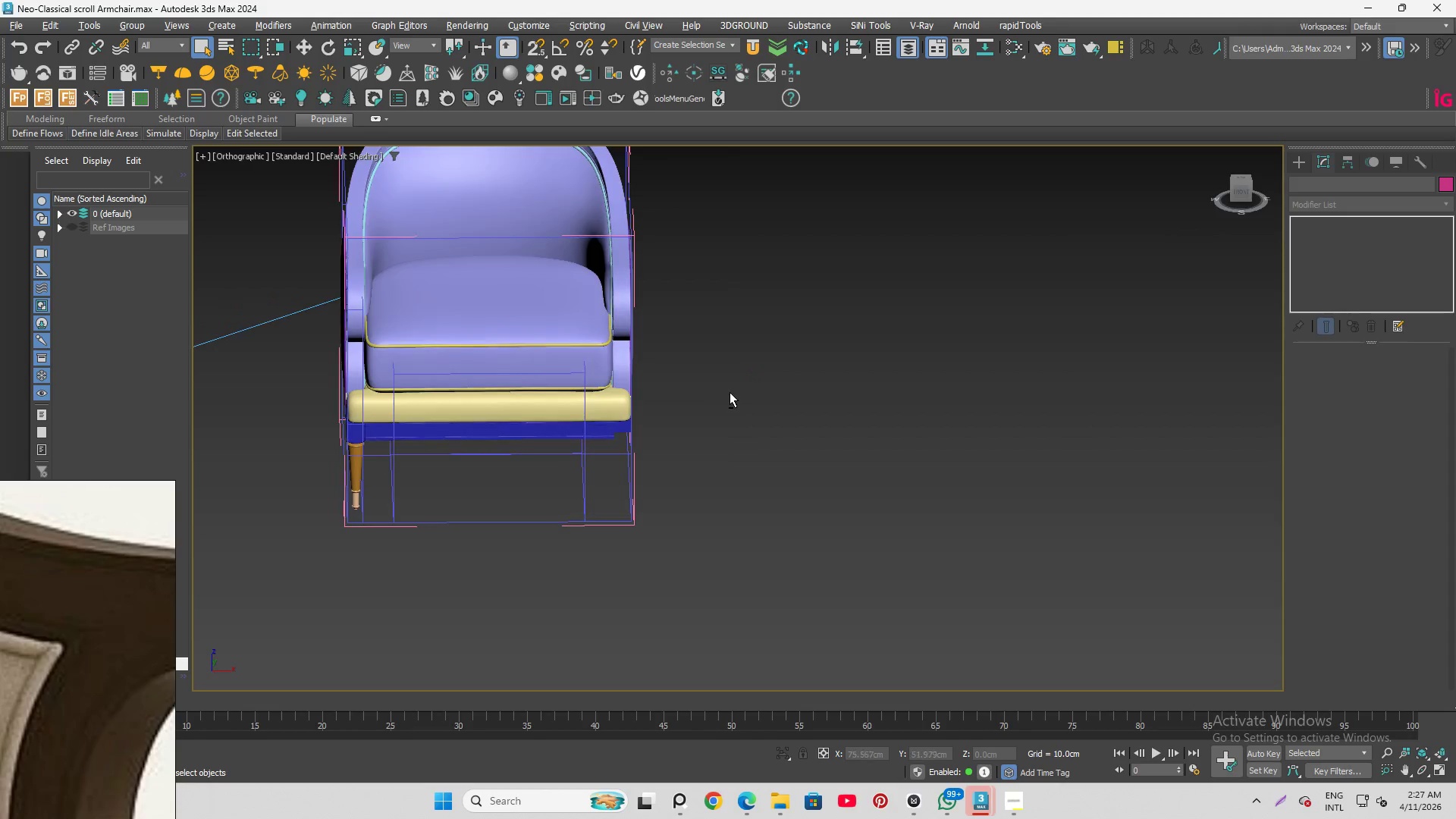 
key(Alt+AltLeft)
 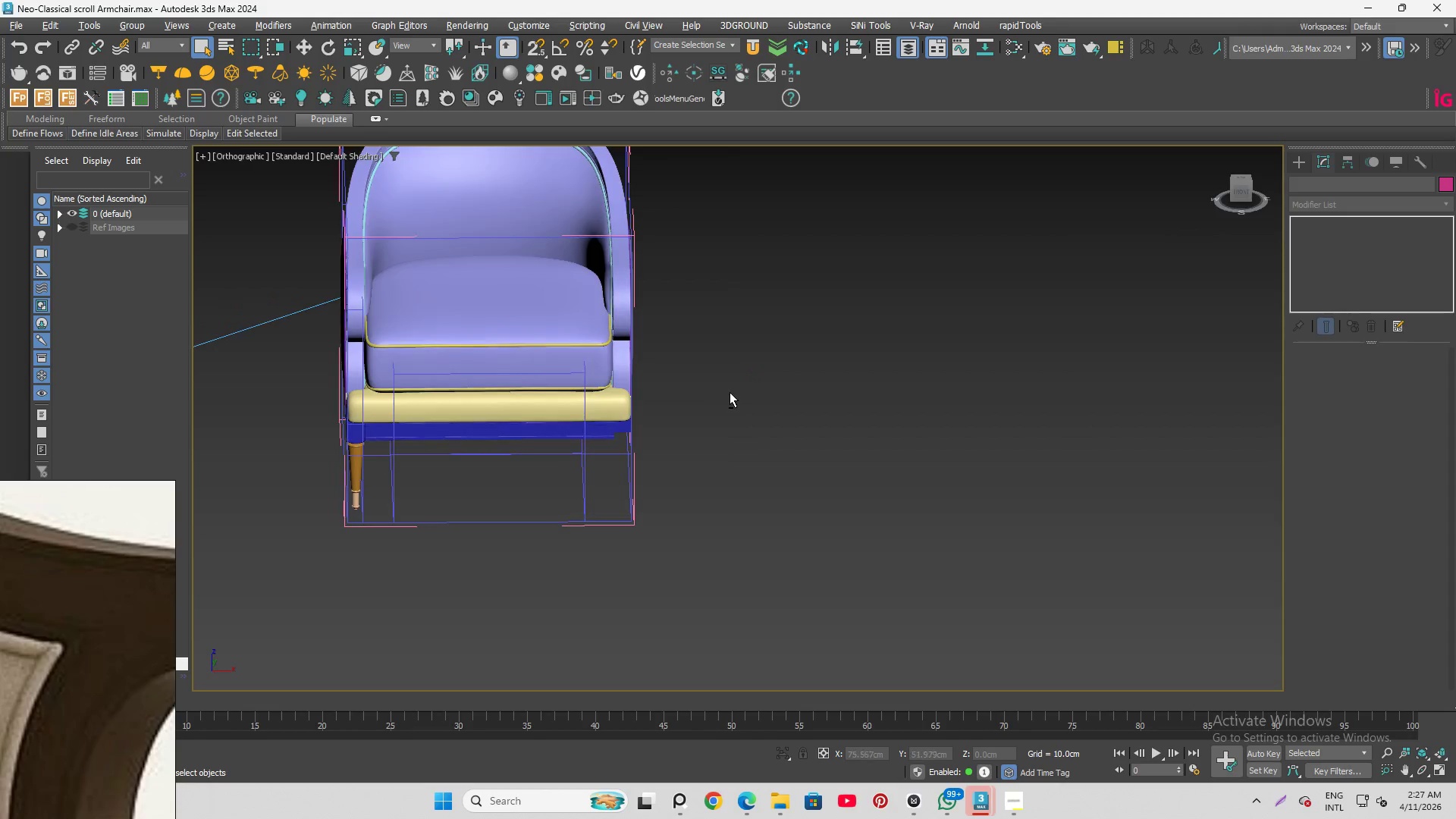 
key(Alt+AltLeft)
 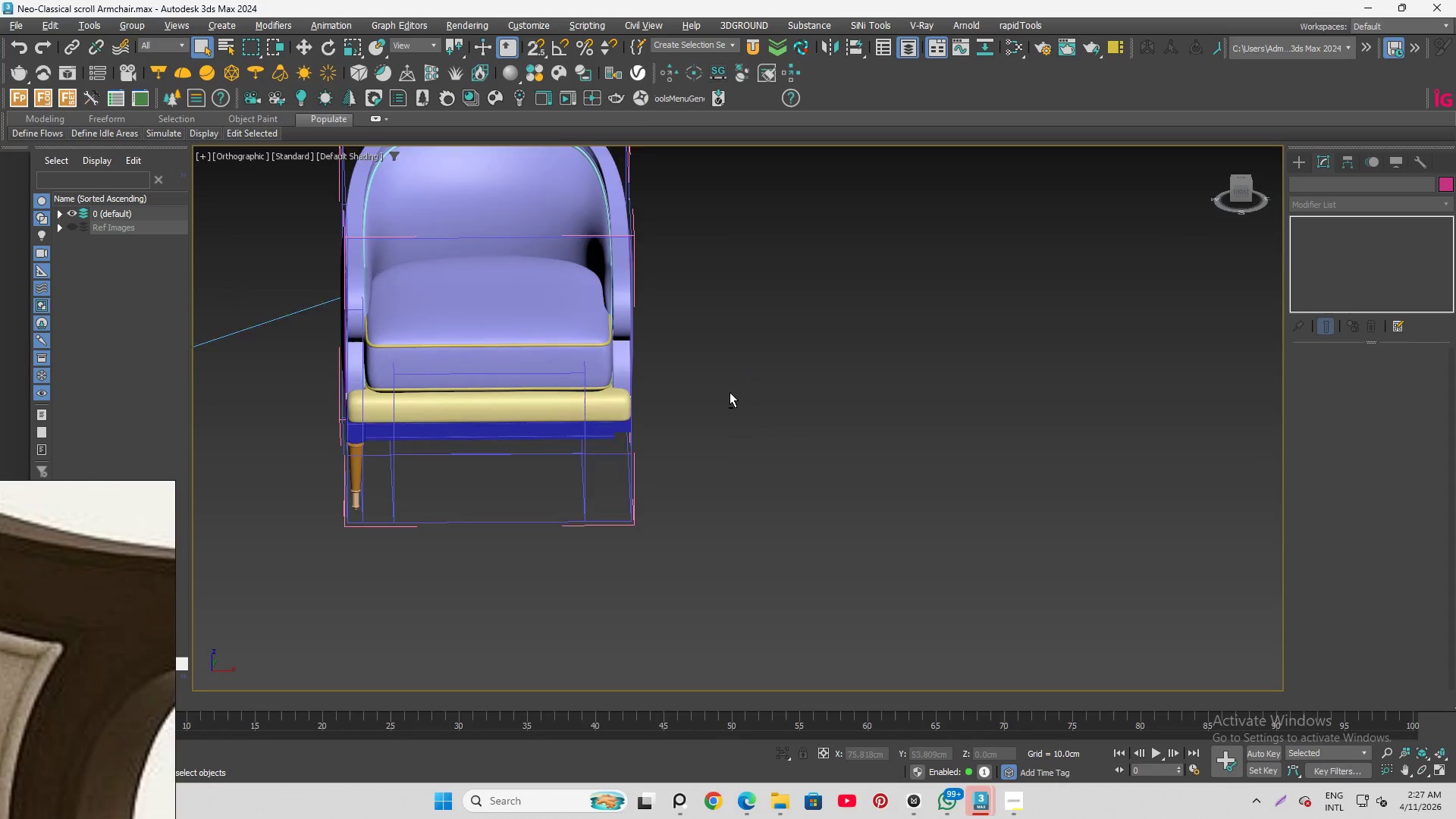 
key(Alt+AltLeft)
 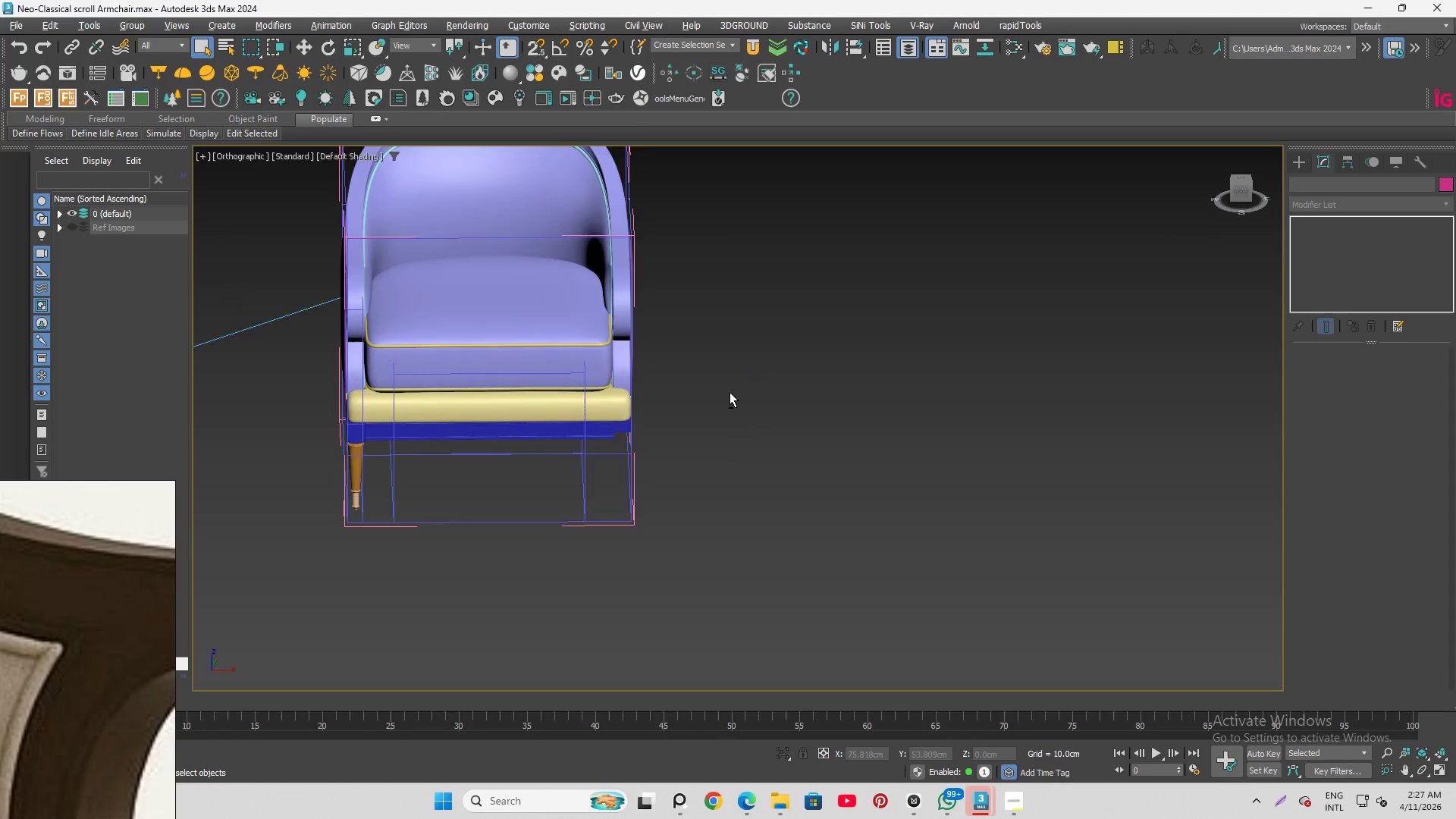 
key(Alt+AltLeft)
 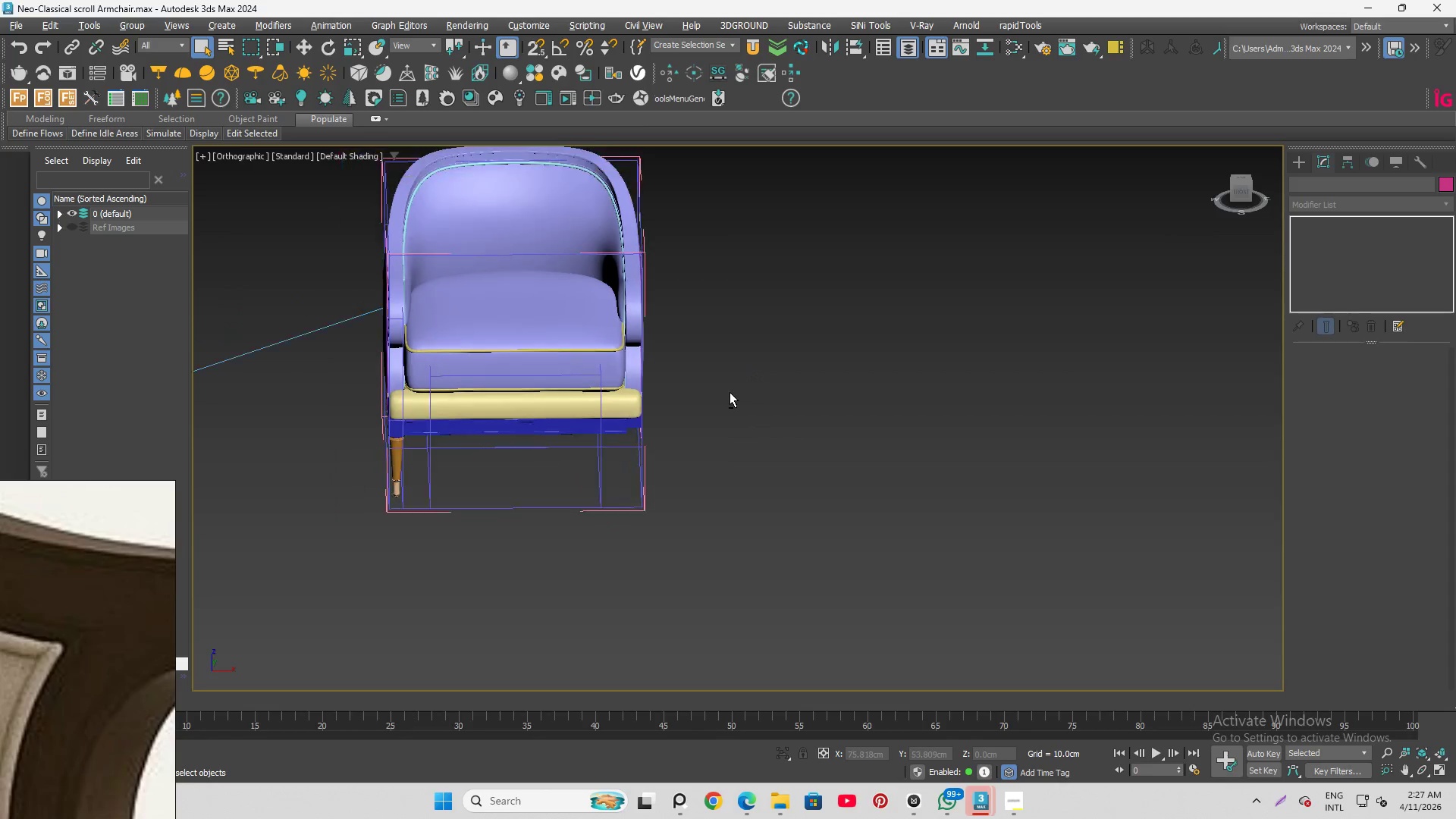 
key(Alt+AltLeft)
 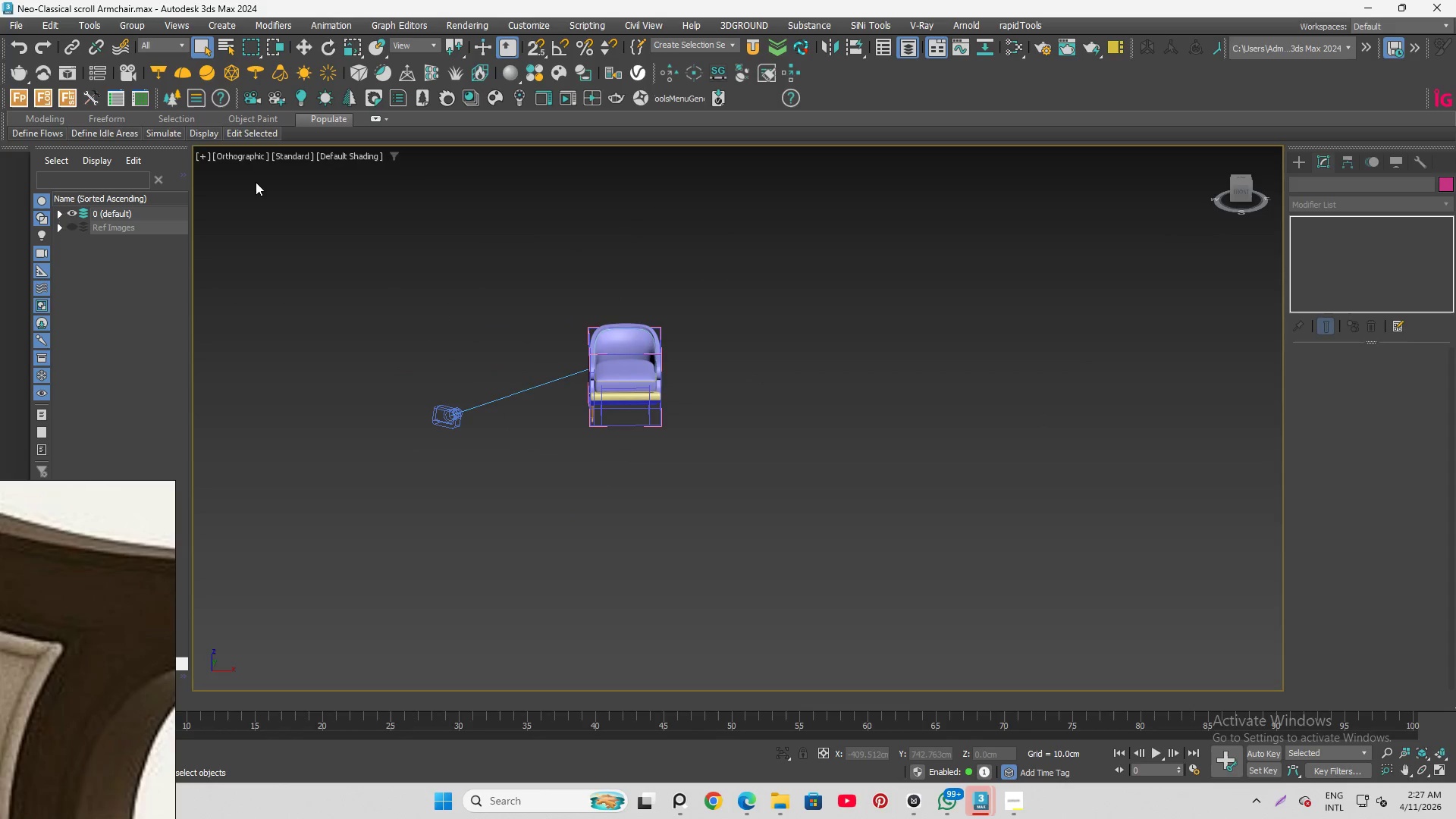 
scroll: coordinate [665, 394], scroll_direction: down, amount: 6.0
 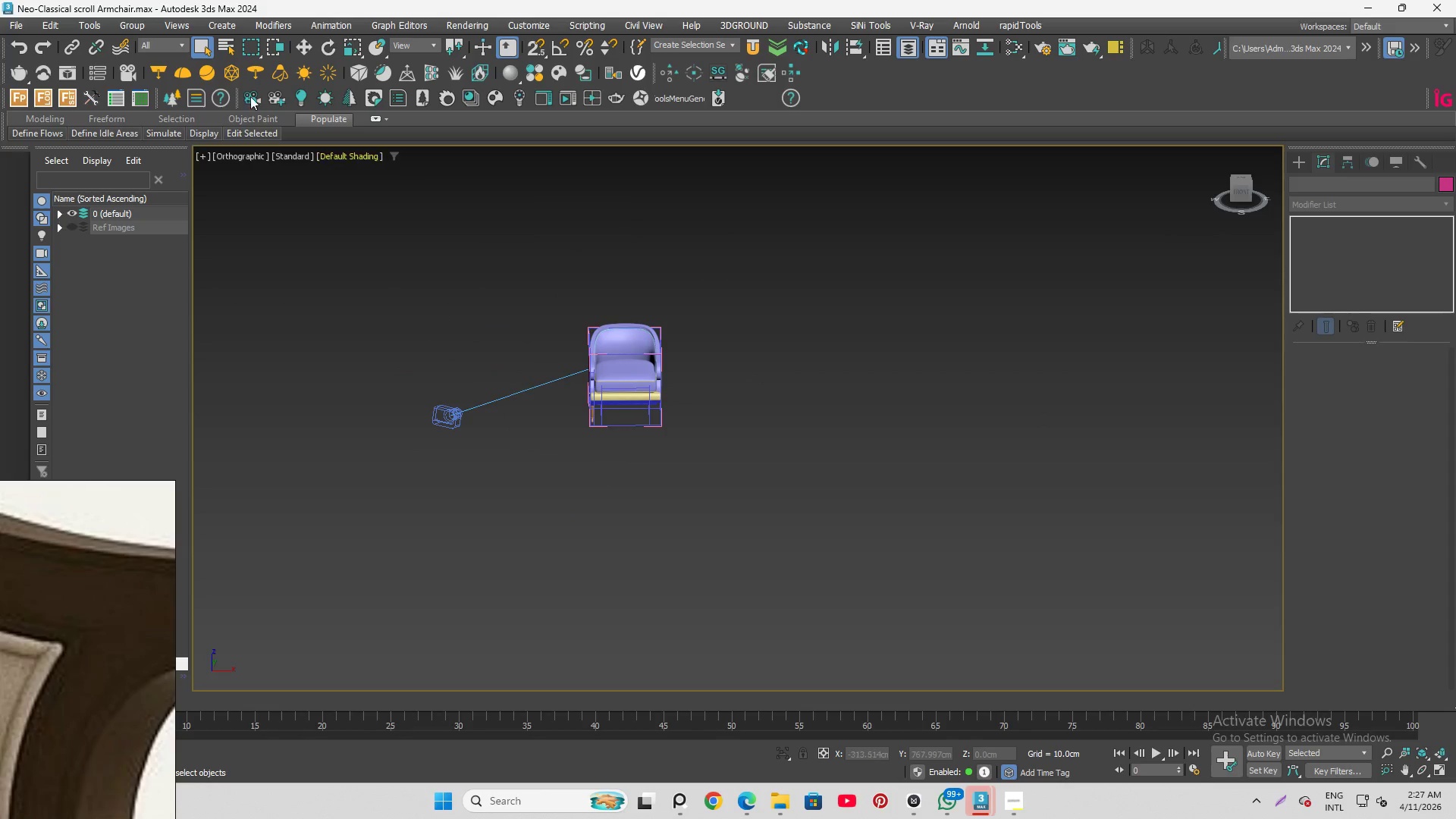 
left_click([252, 157])
 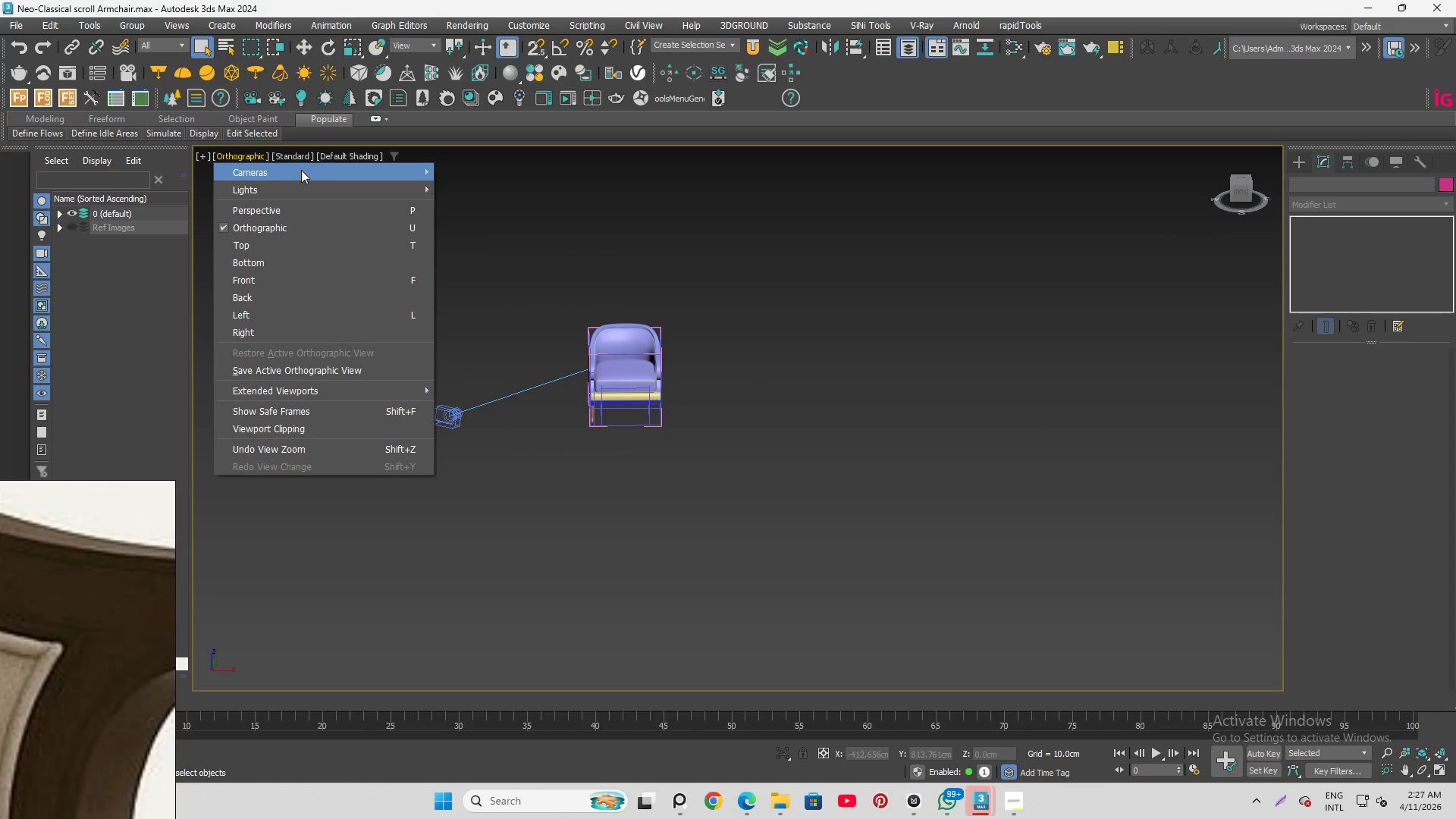 
left_click([301, 170])
 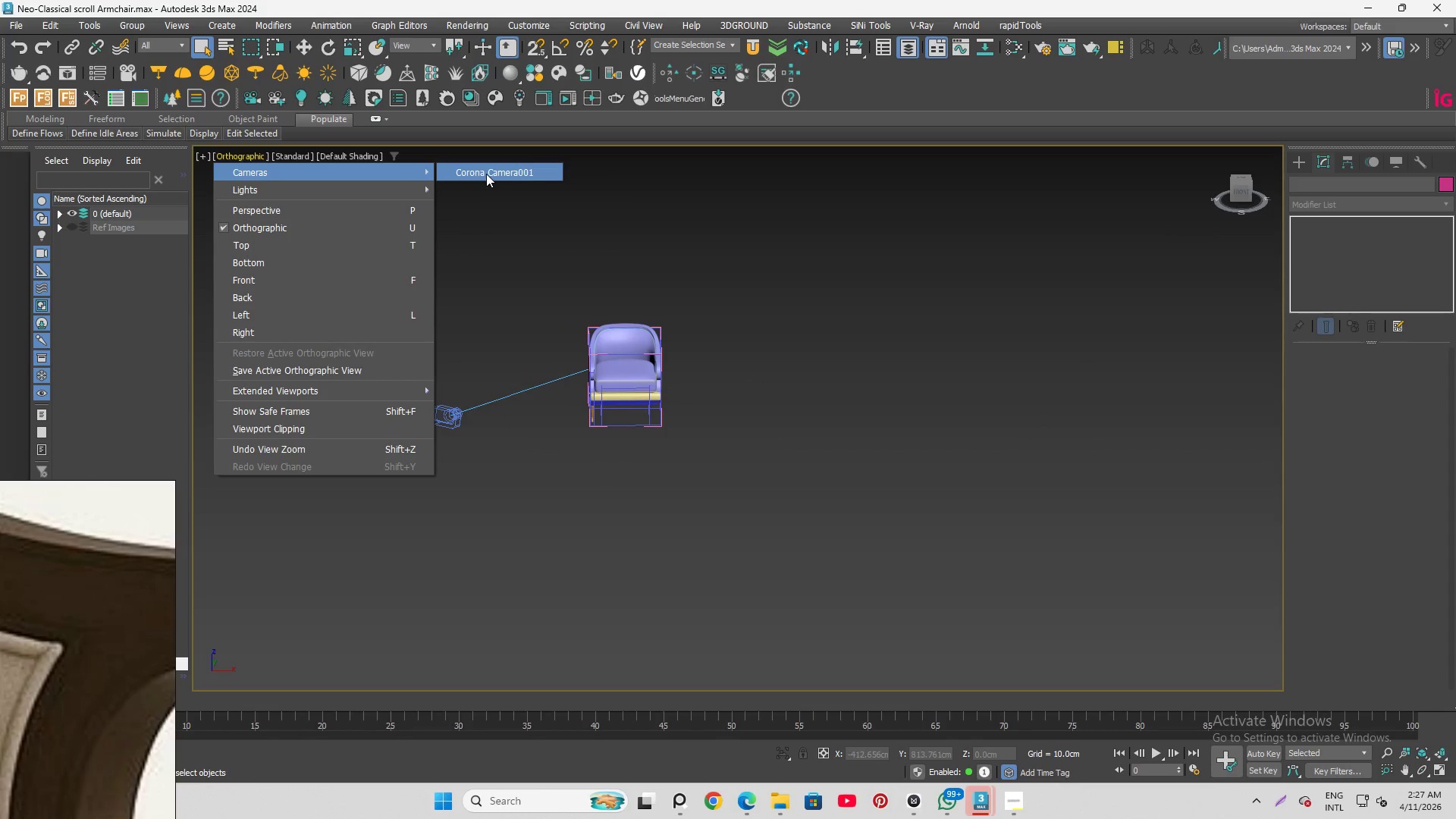 
left_click([487, 174])
 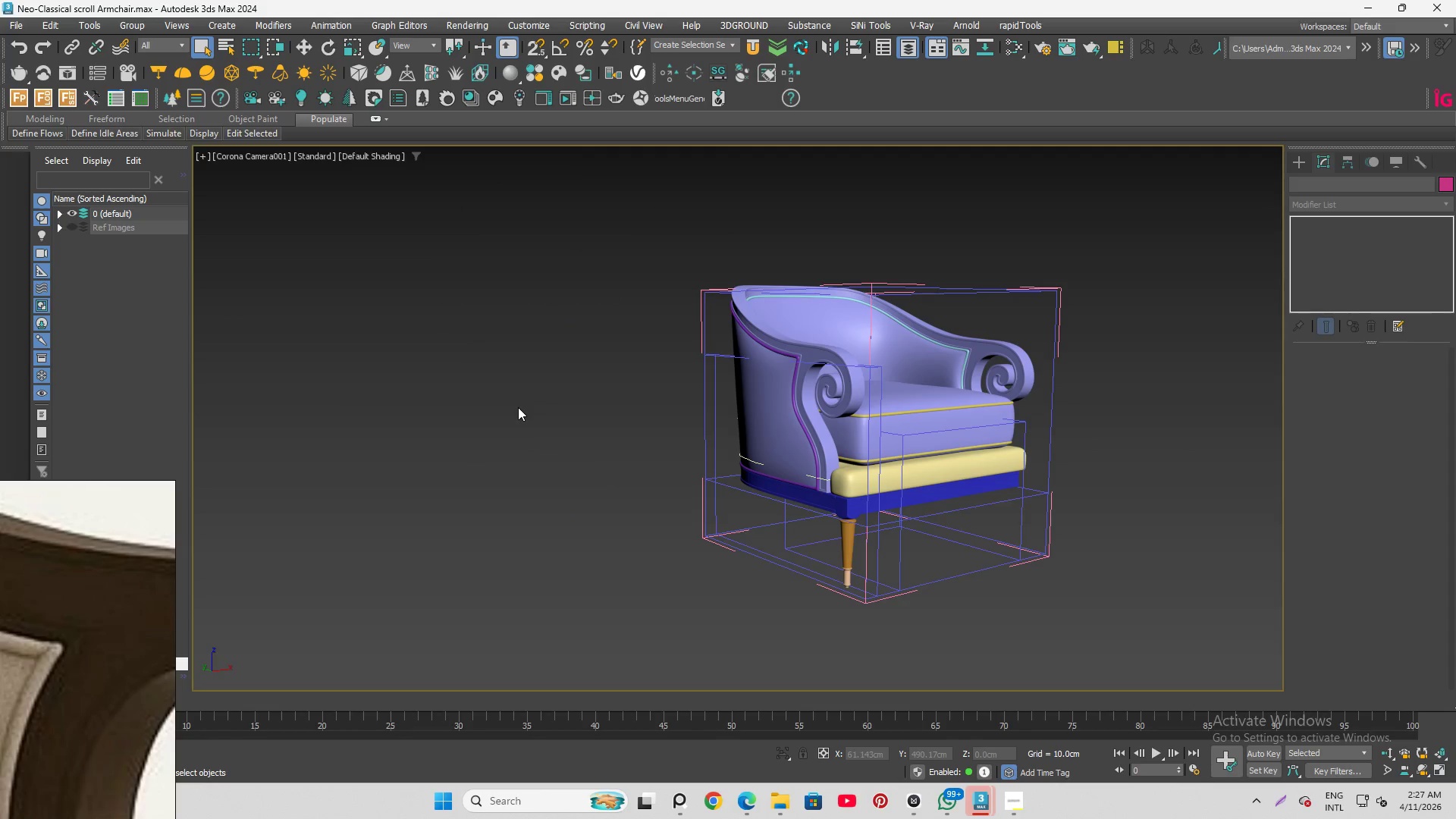 
key(Shift+F)
 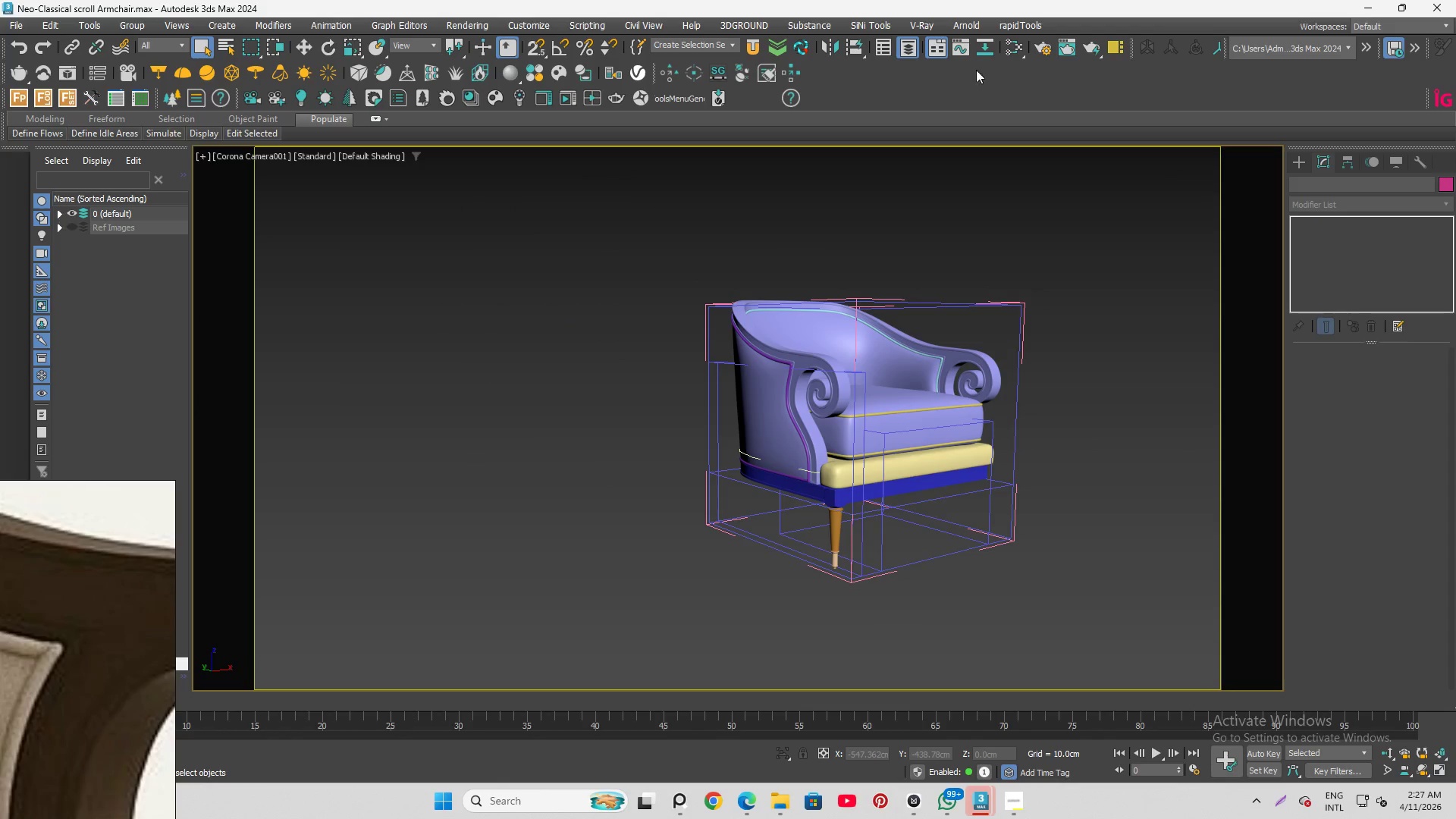 
left_click([1043, 43])
 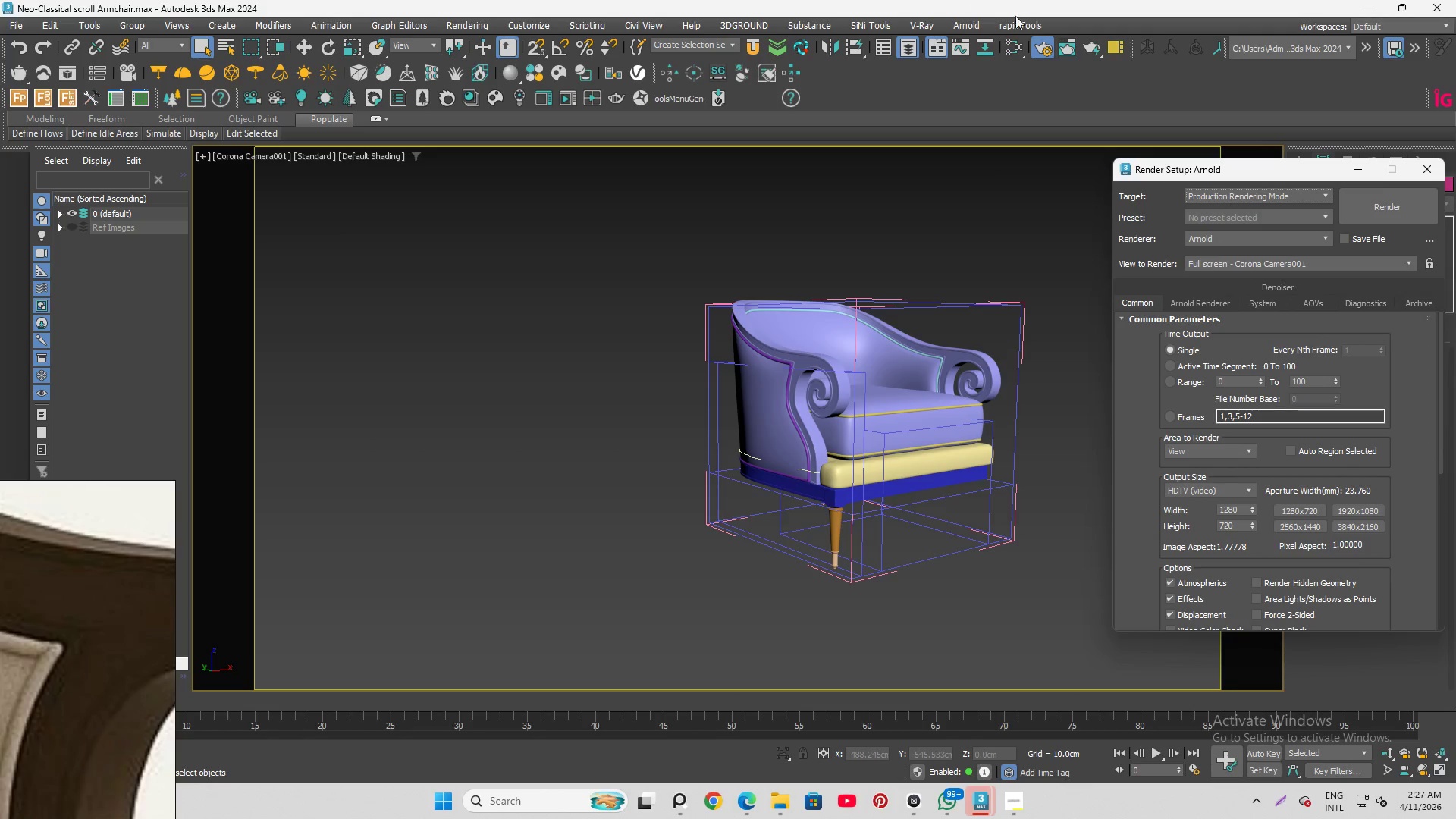 
wait(7.14)
 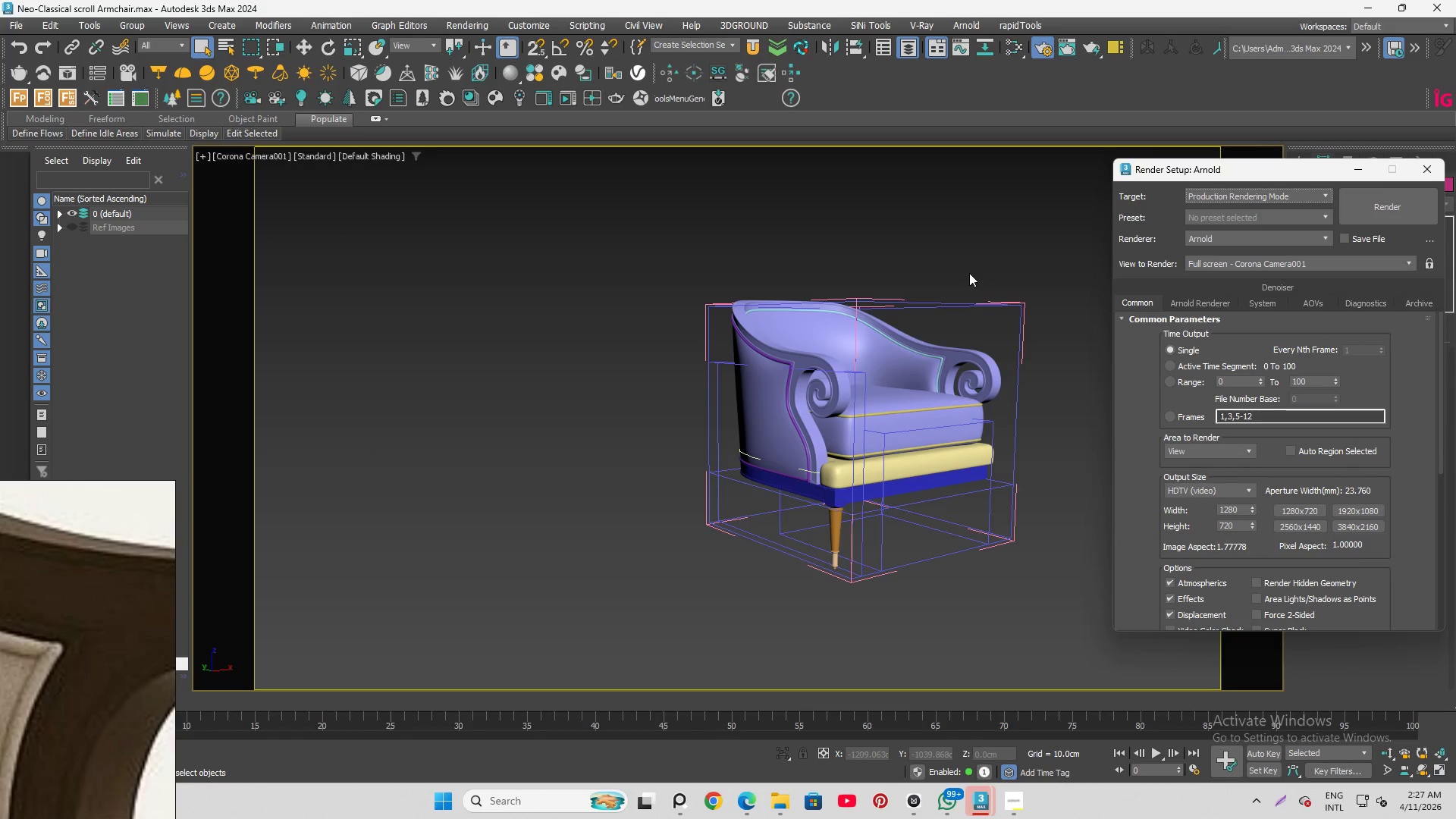 
left_click([1242, 498])
 